 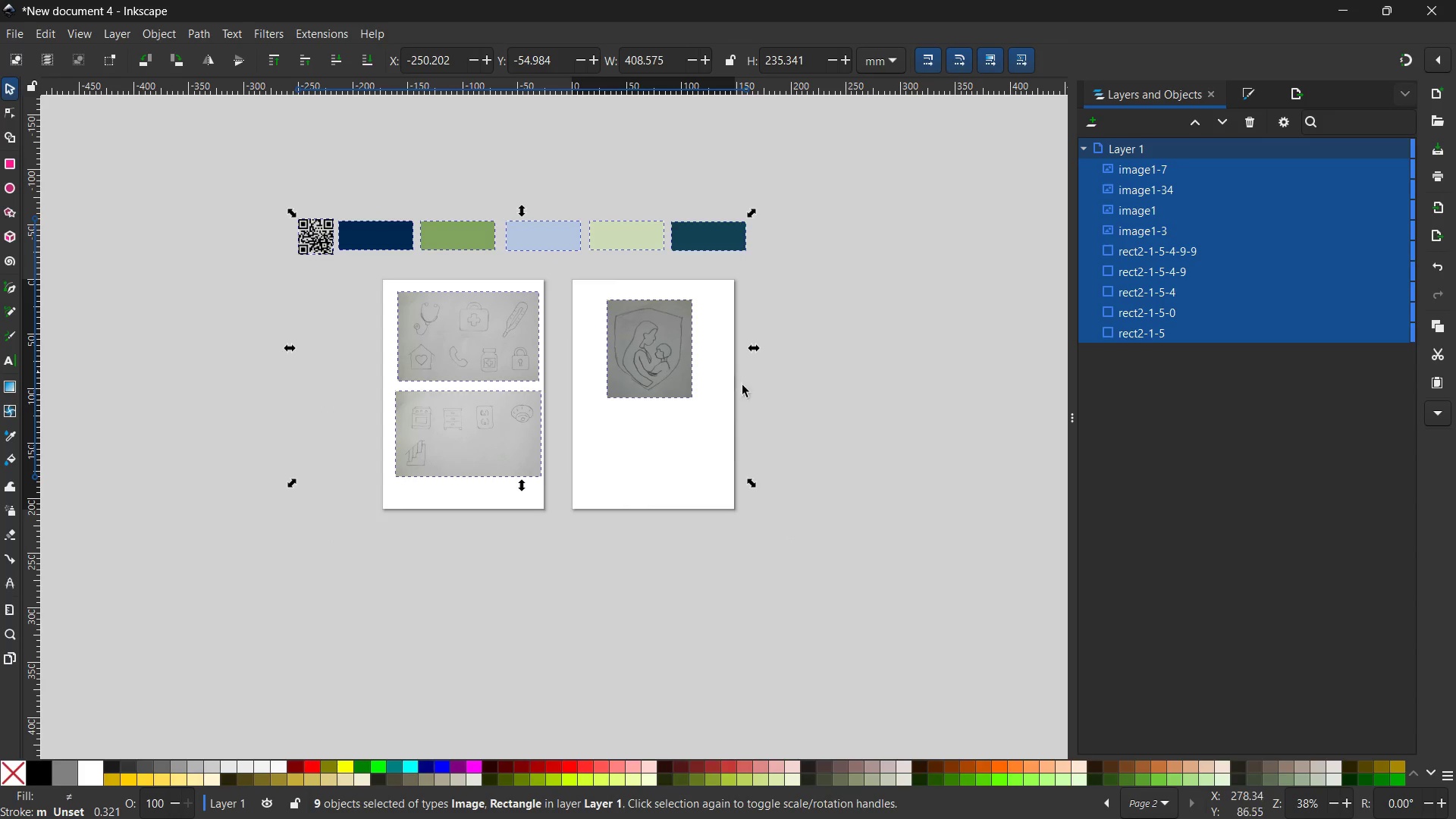 
left_click([827, 397])
 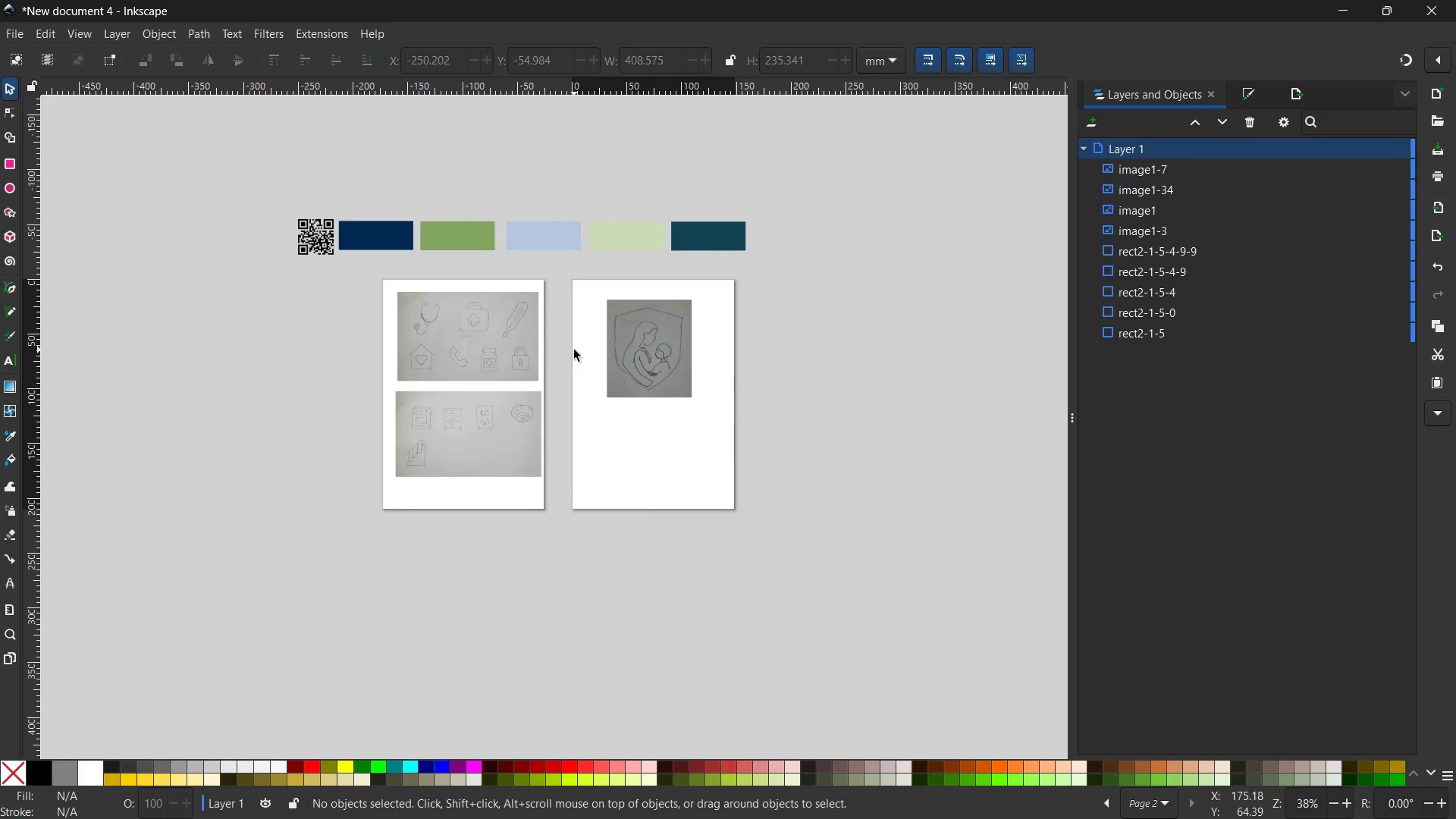 
double_click([644, 366])
 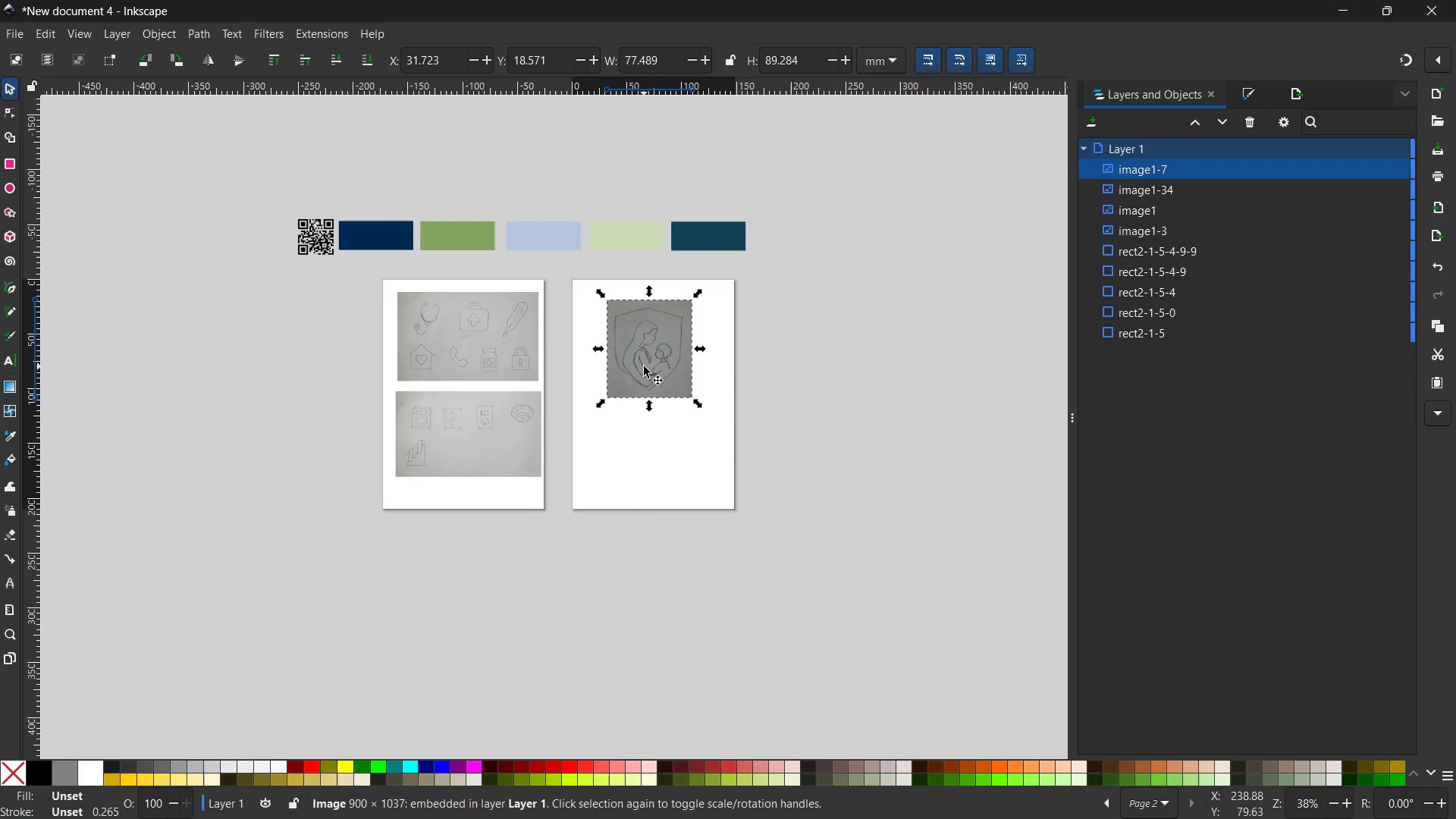 
hold_key(key=ControlLeft, duration=1.73)
scroll: coordinate [644, 366], scroll_direction: up, amount: 5.0
 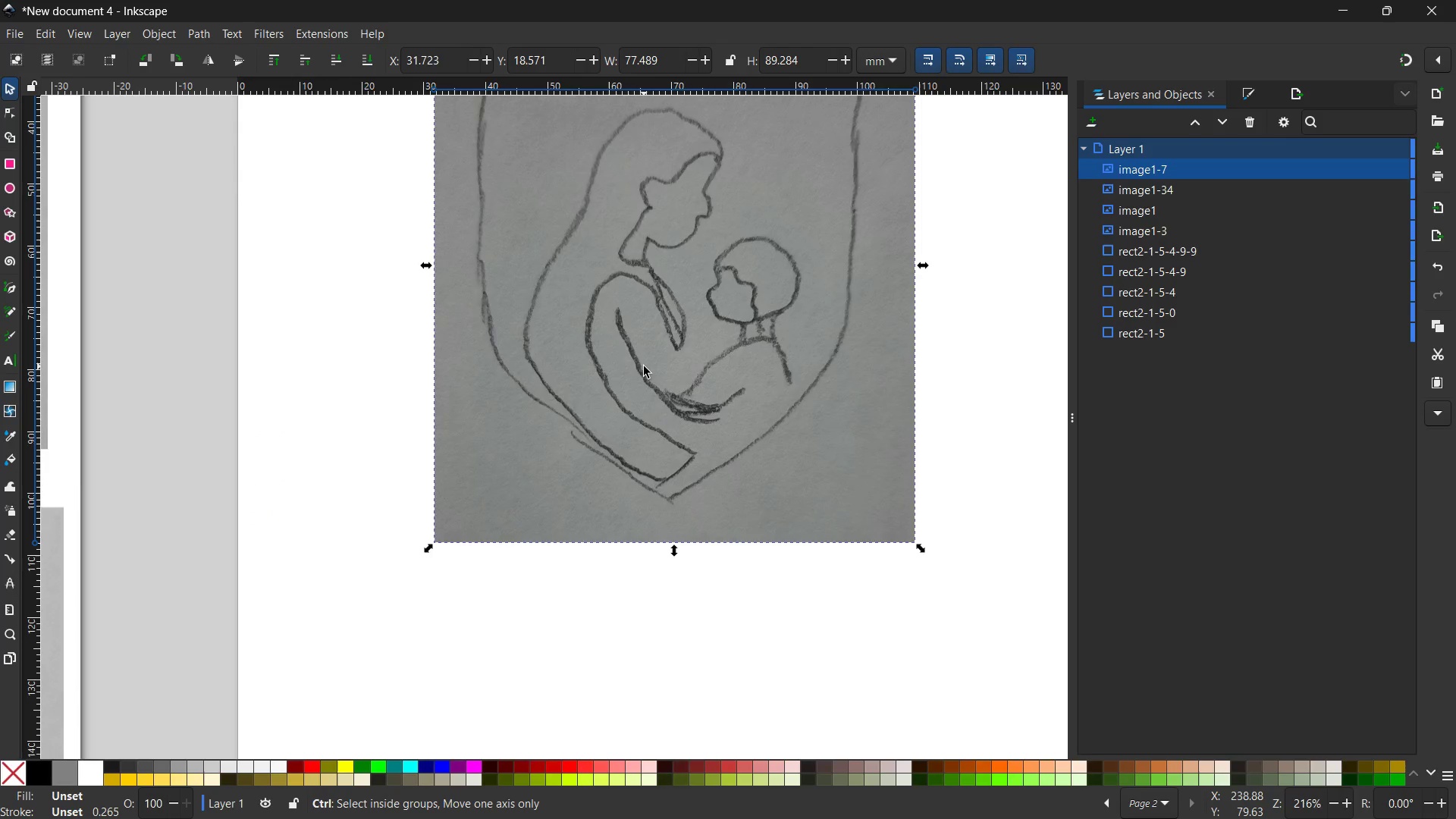 
scroll: coordinate [644, 366], scroll_direction: down, amount: 2.0
 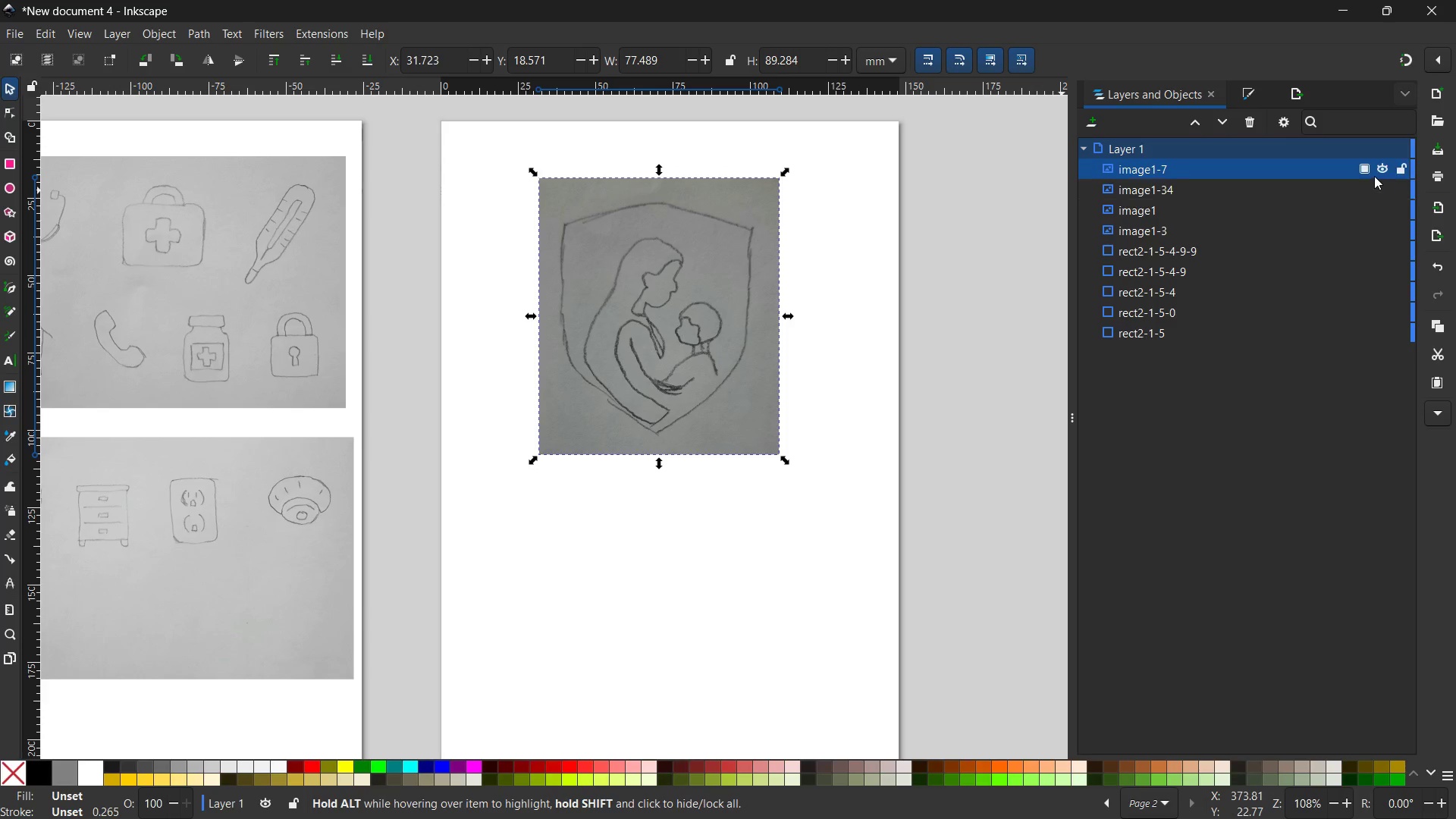 
left_click([1364, 165])
 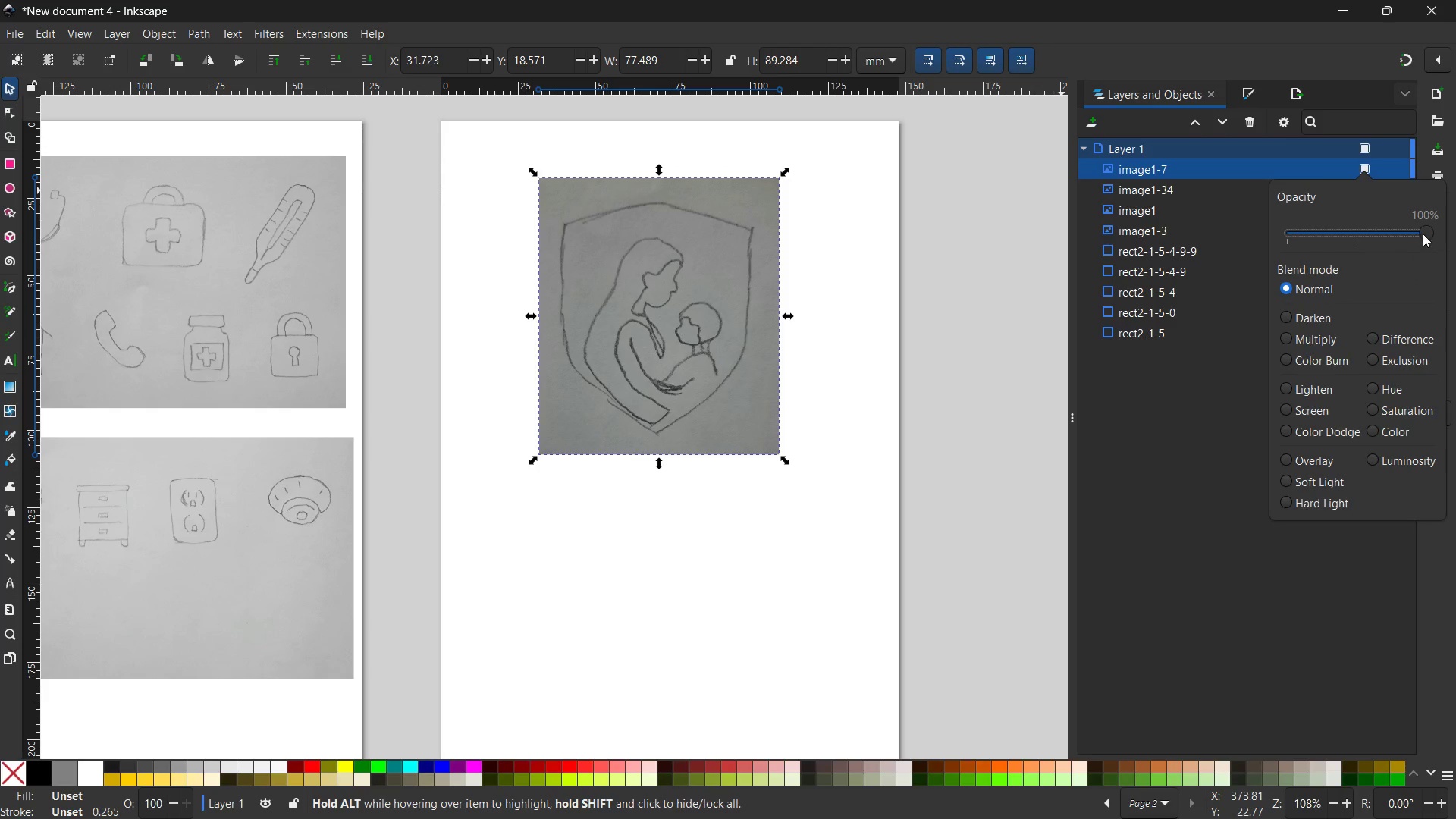 
left_click_drag(start_coordinate=[1431, 233], to_coordinate=[1359, 238])
 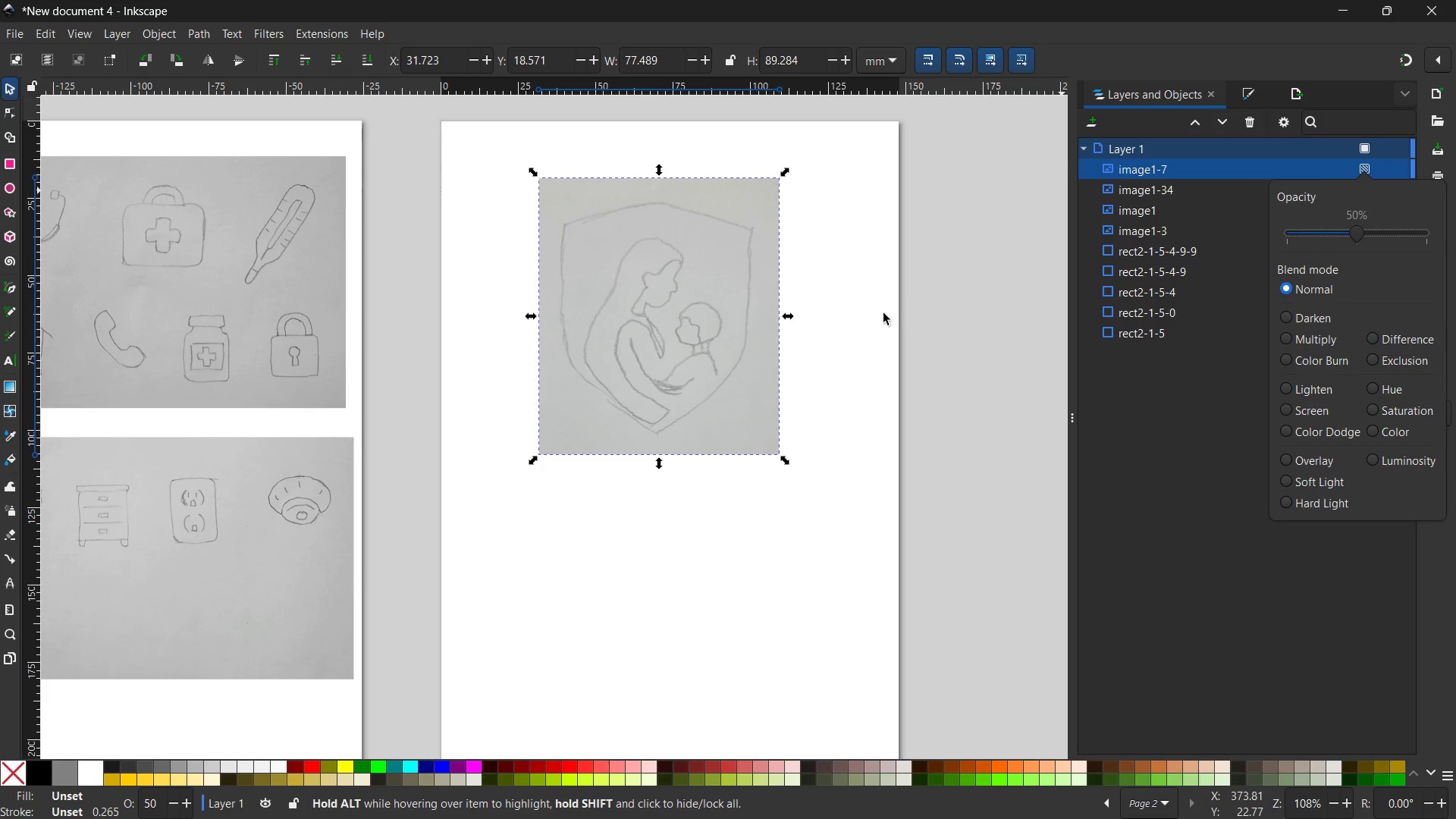 
left_click([880, 314])
 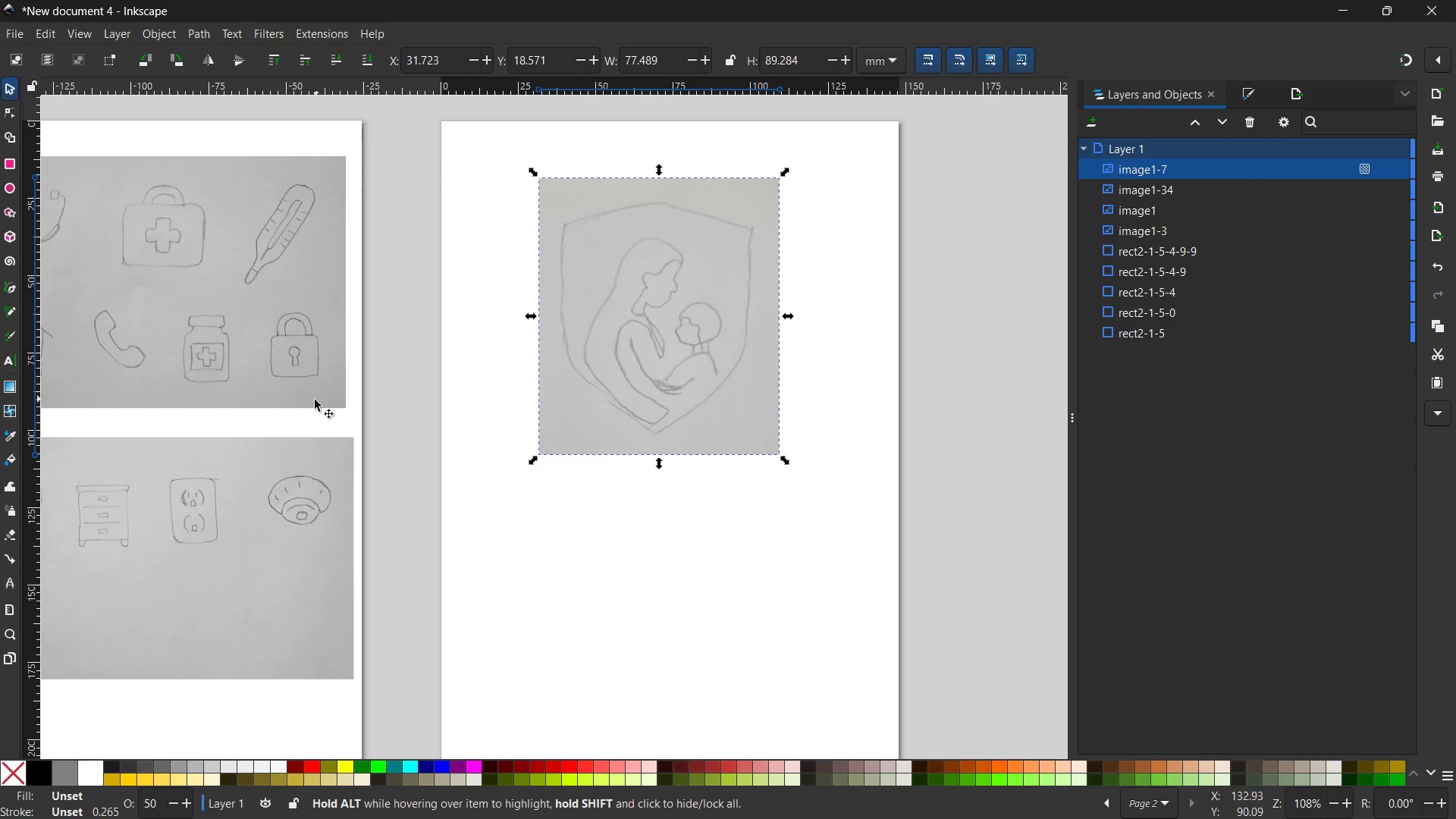 
hold_key(key=Space, duration=0.69)
 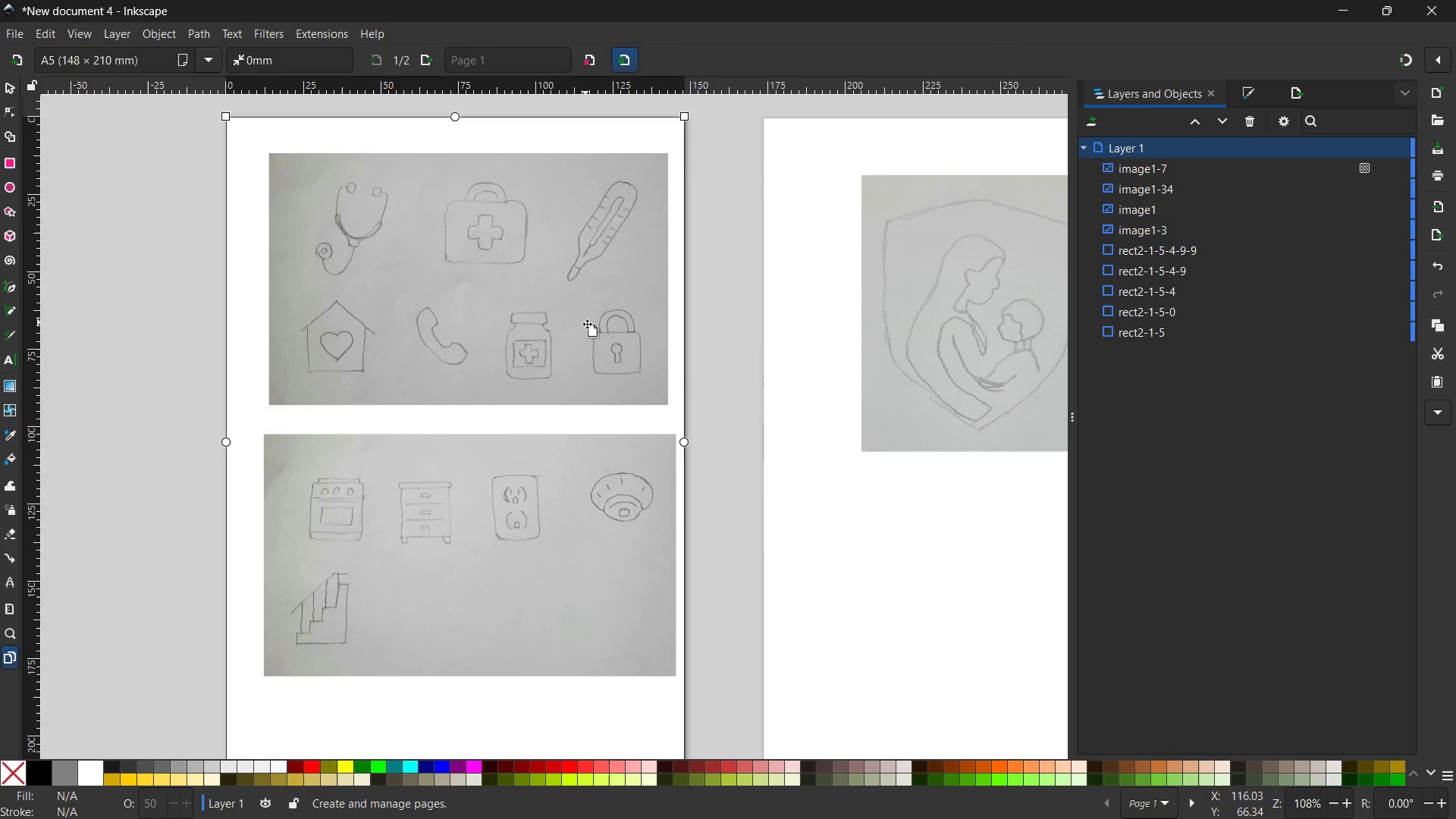 
left_click_drag(start_coordinate=[297, 400], to_coordinate=[620, 397])
 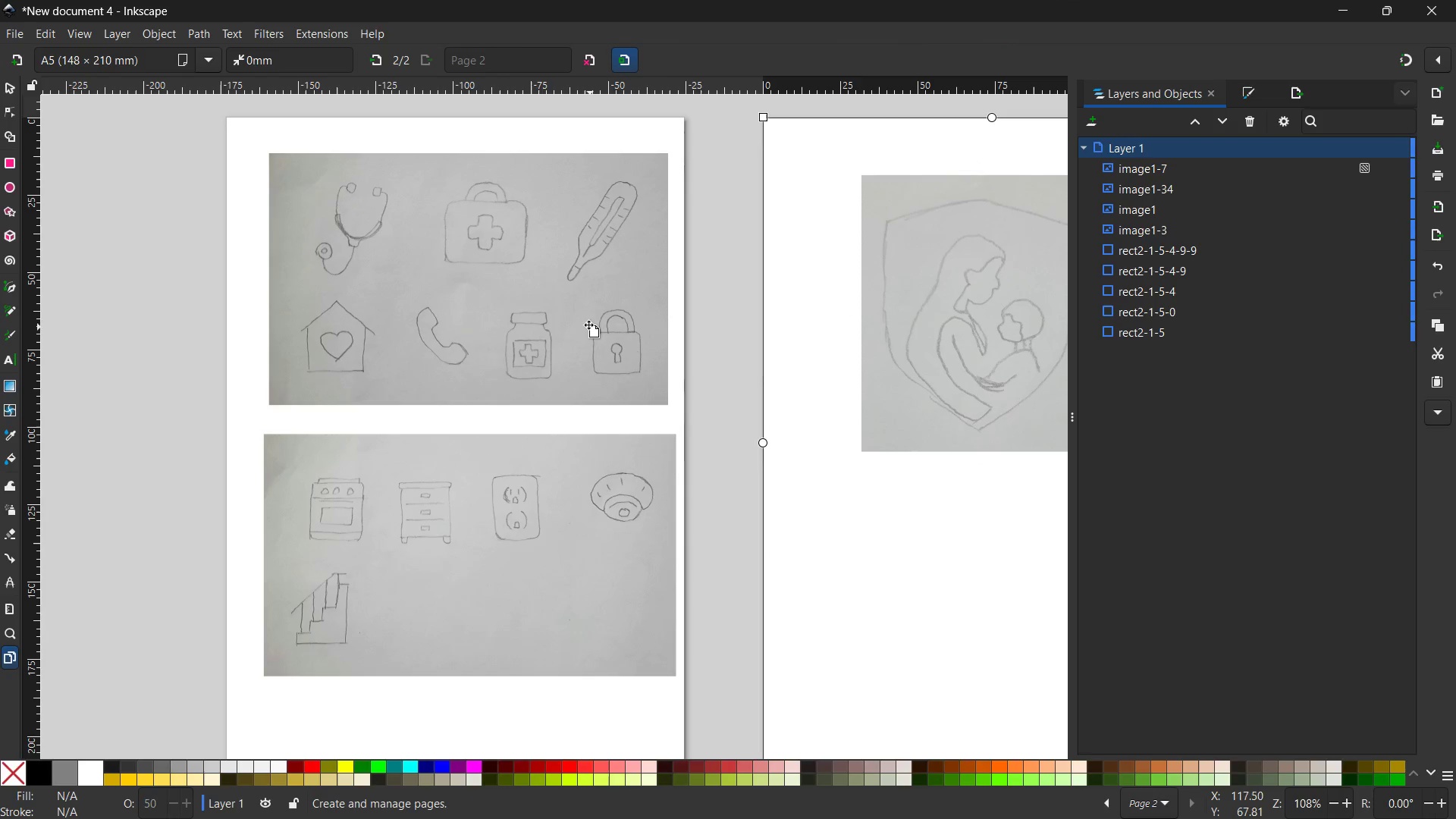 
left_click([585, 322])
 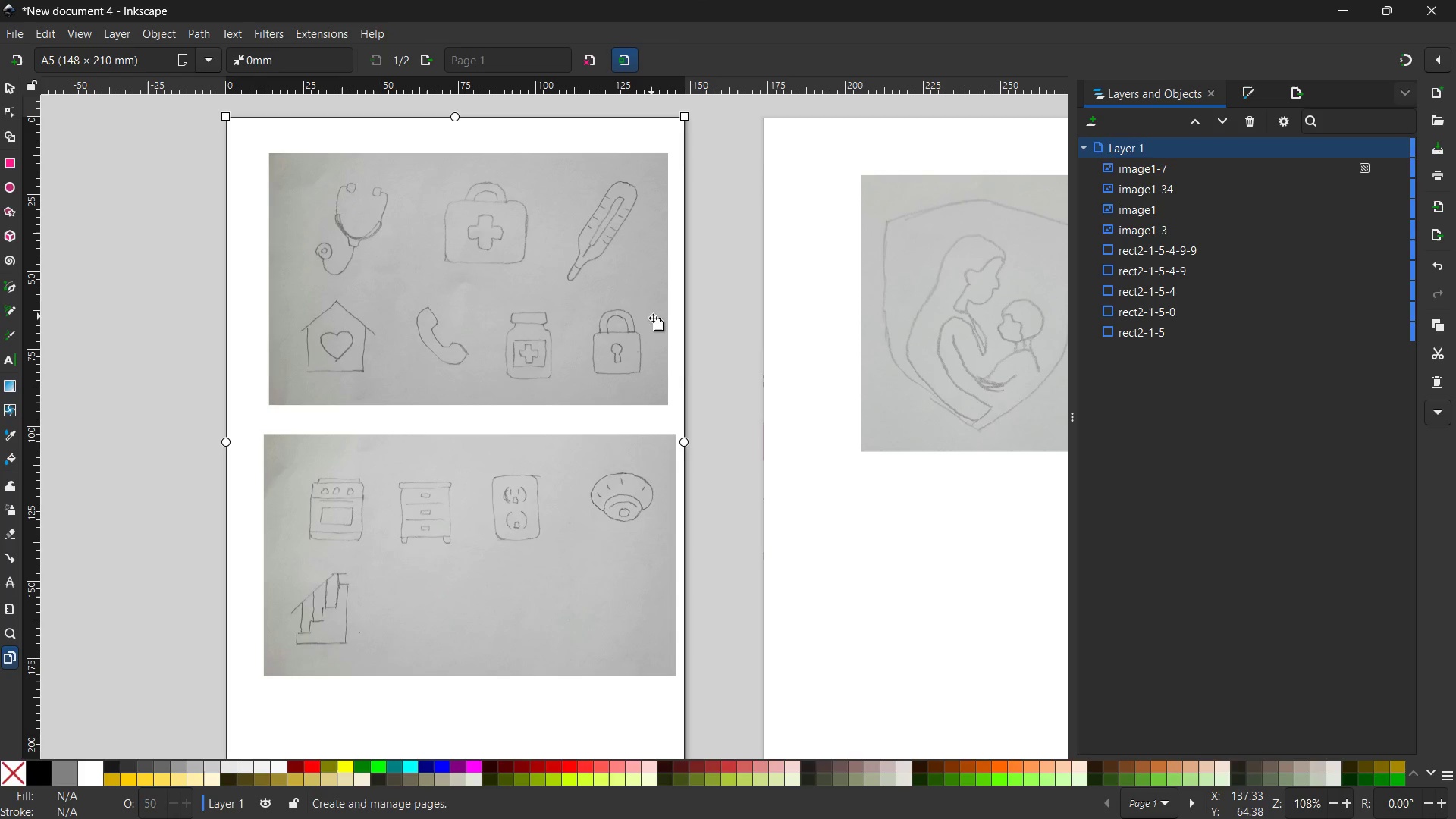 
left_click([639, 316])
 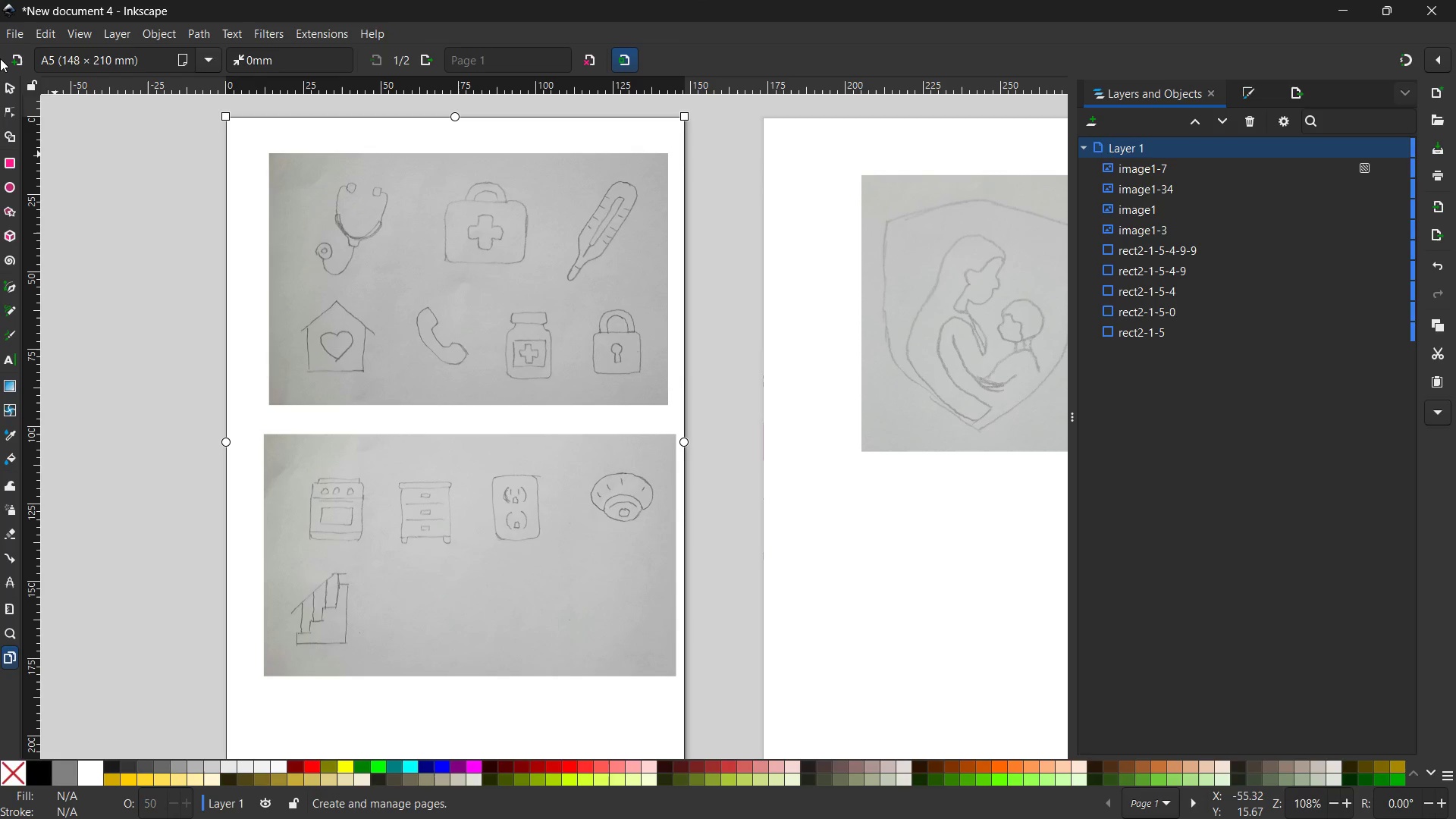 
left_click([3, 83])
 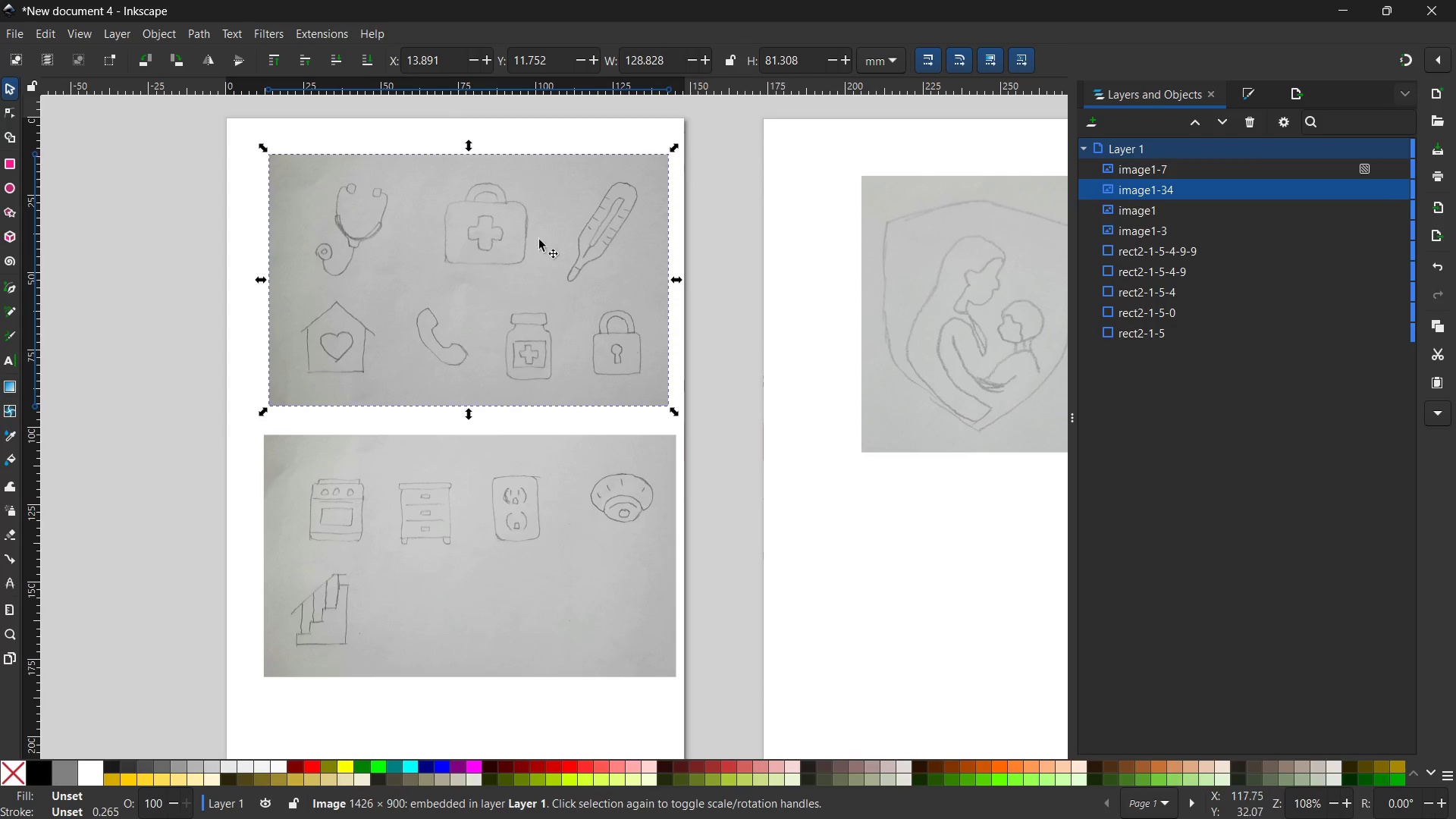 
hold_key(key=ShiftLeft, duration=0.83)
 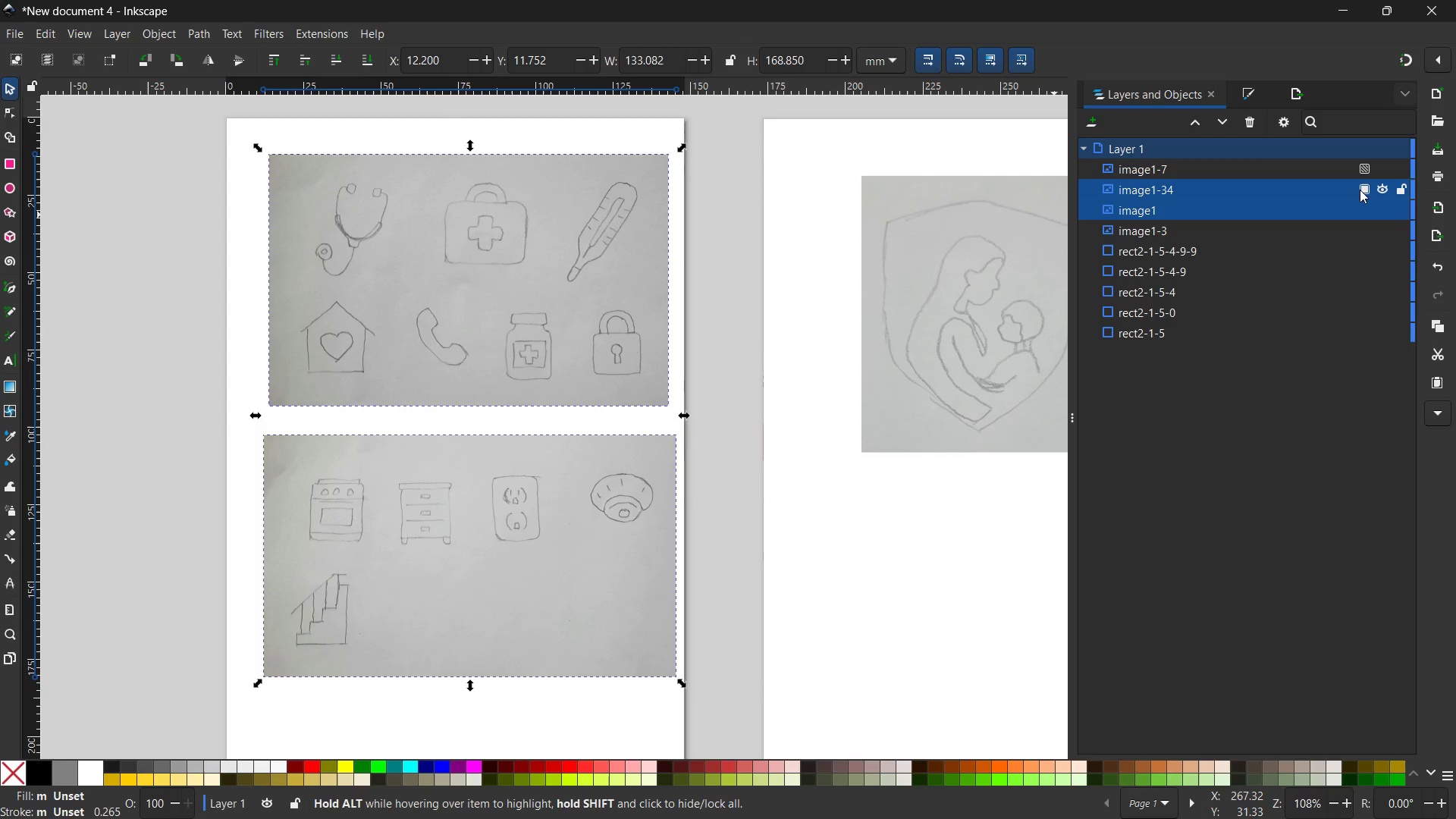 
left_click([1367, 189])
 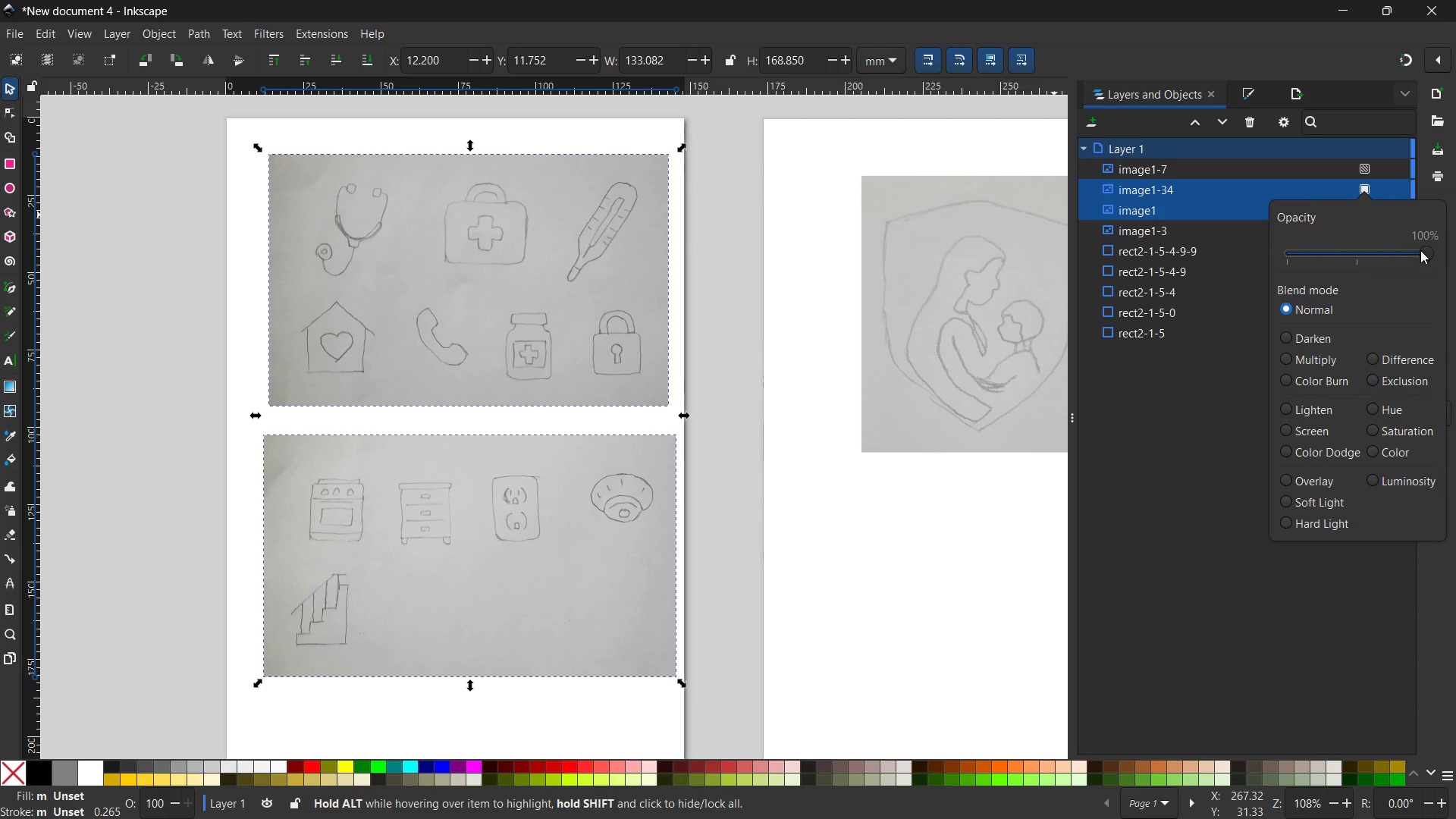 
left_click_drag(start_coordinate=[1425, 251], to_coordinate=[1348, 265])
 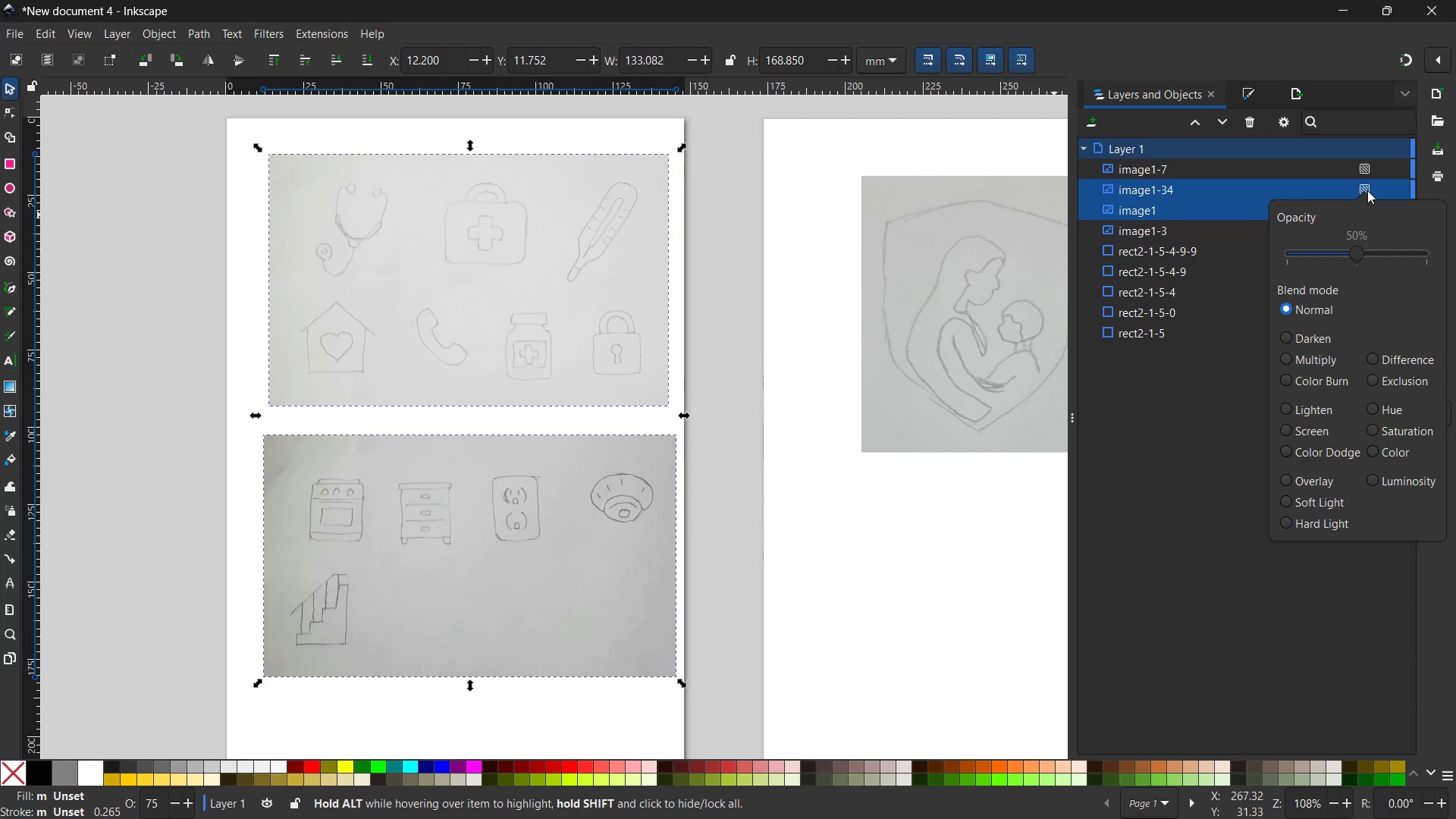 
left_click([1364, 192])
 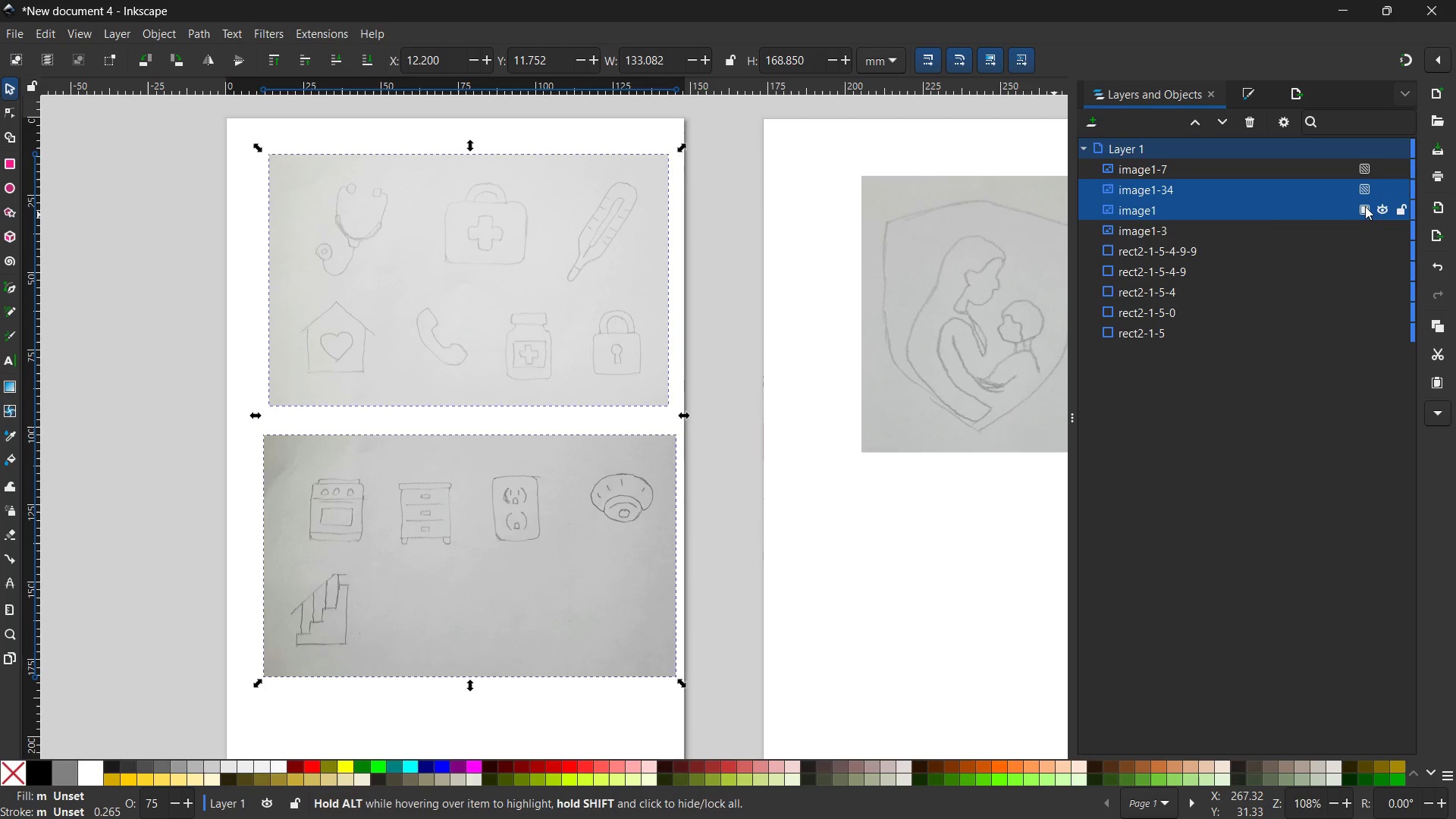 
left_click([1365, 206])
 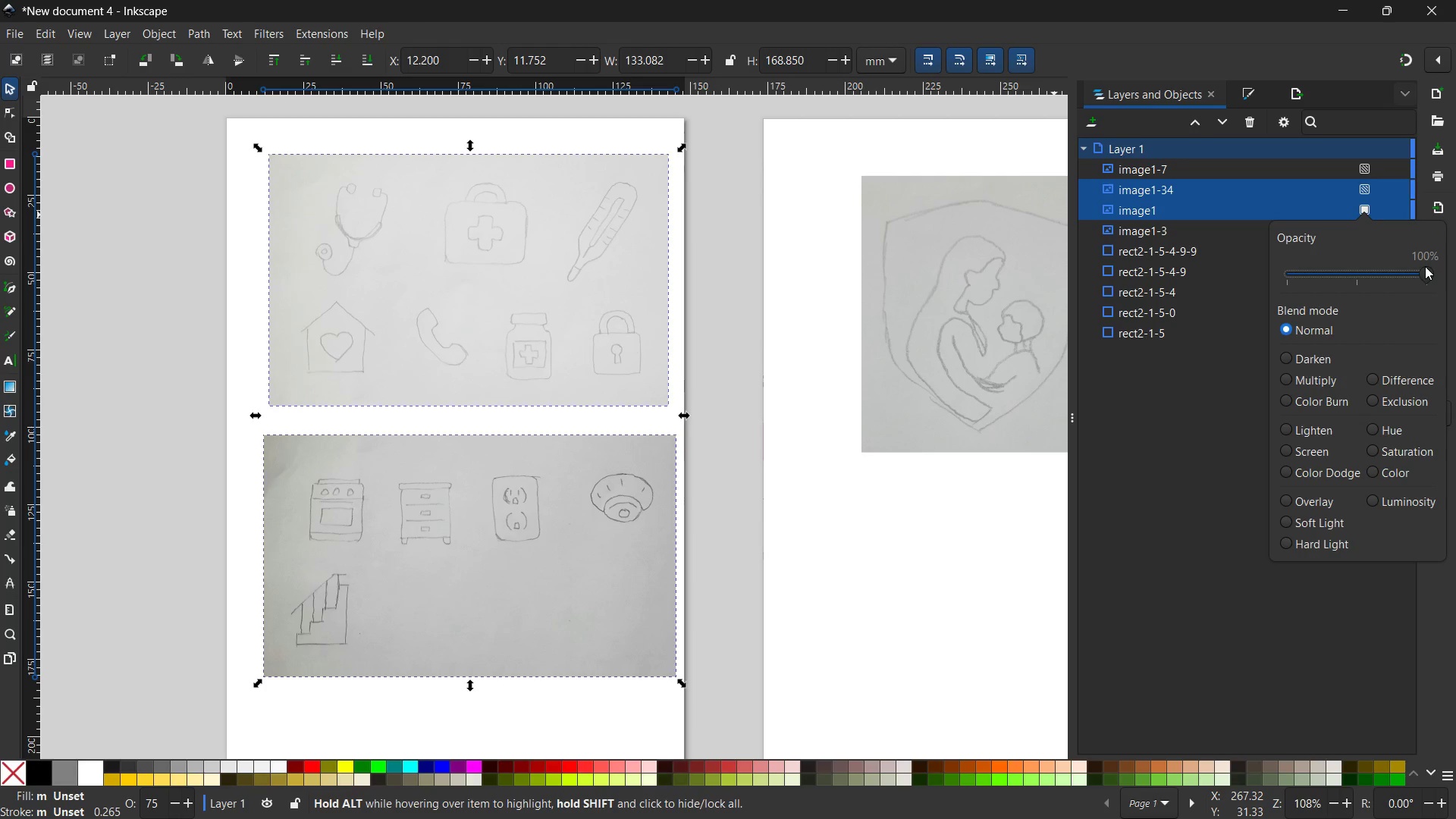 
left_click_drag(start_coordinate=[1426, 271], to_coordinate=[1355, 278])
 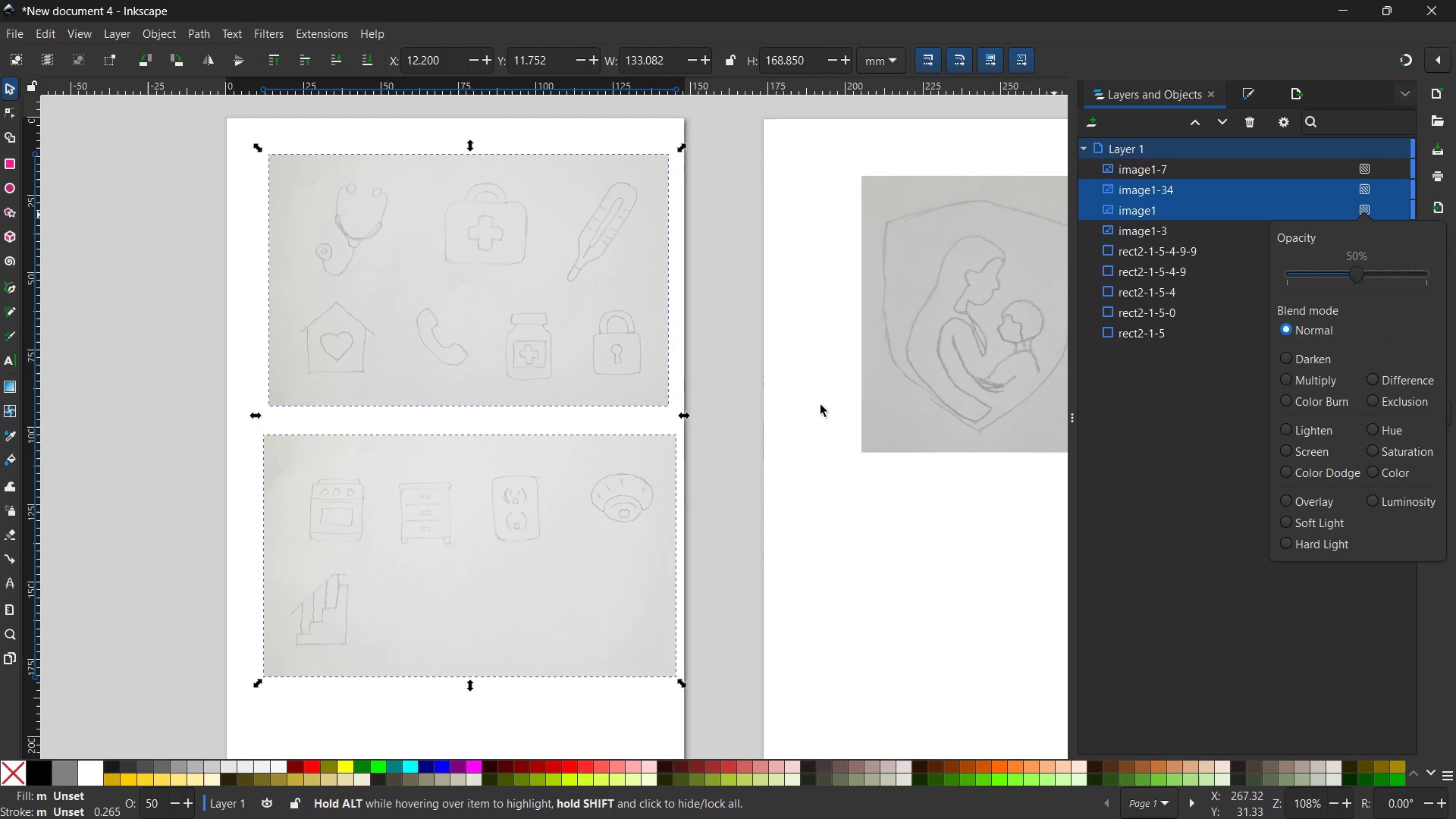 
left_click([817, 403])
 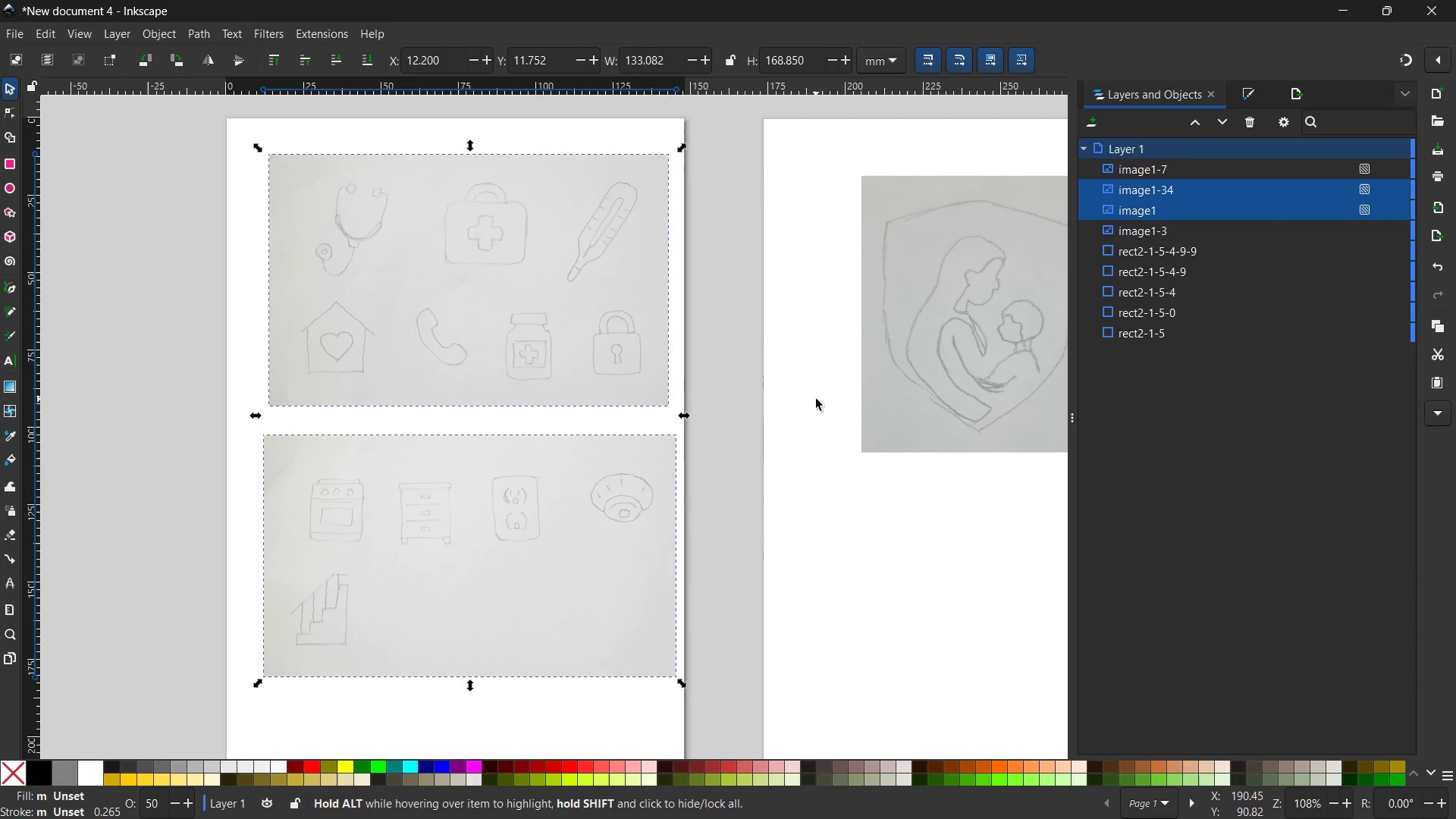 
left_click([816, 399])
 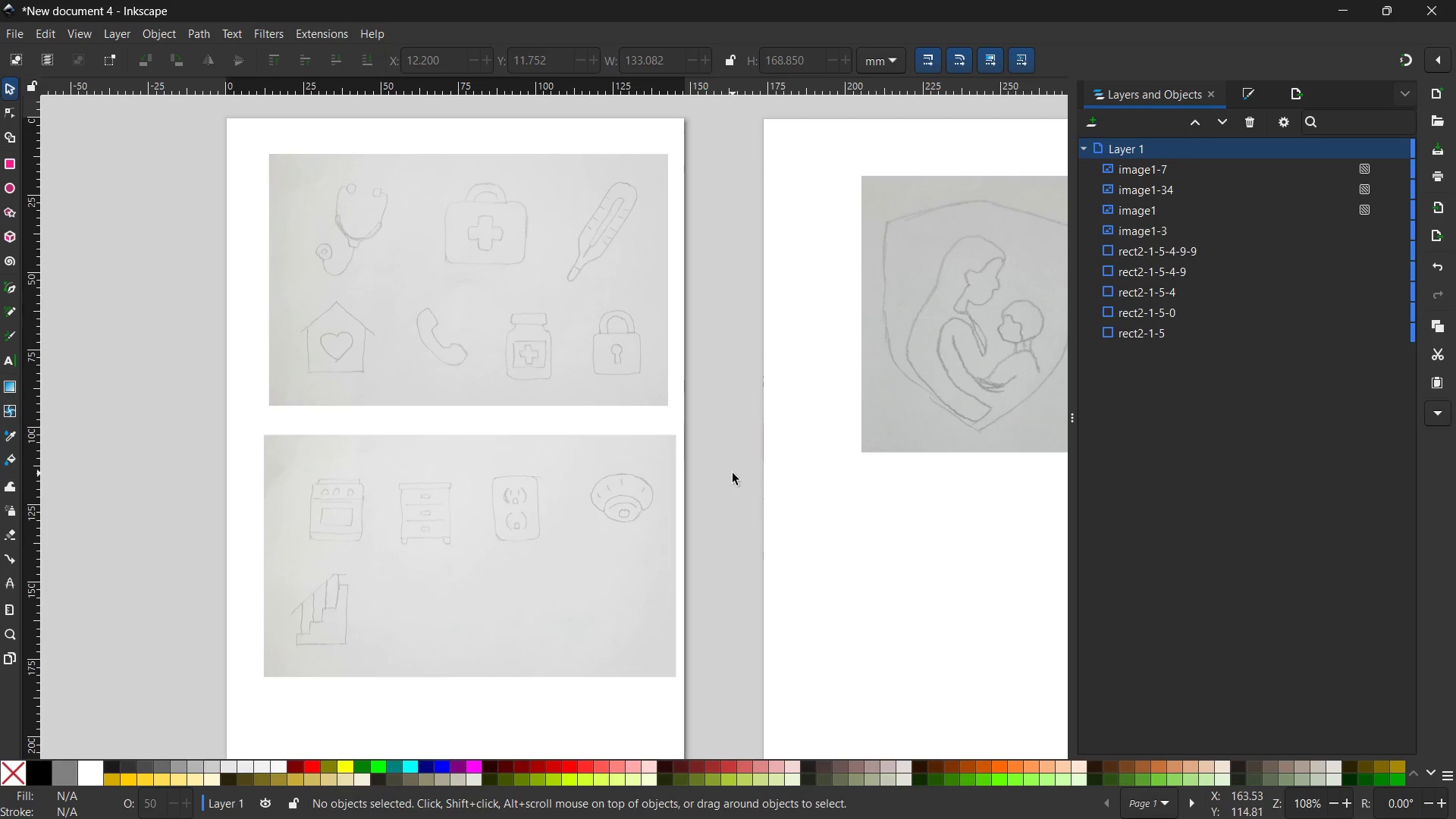 
hold_key(key=Space, duration=0.88)
 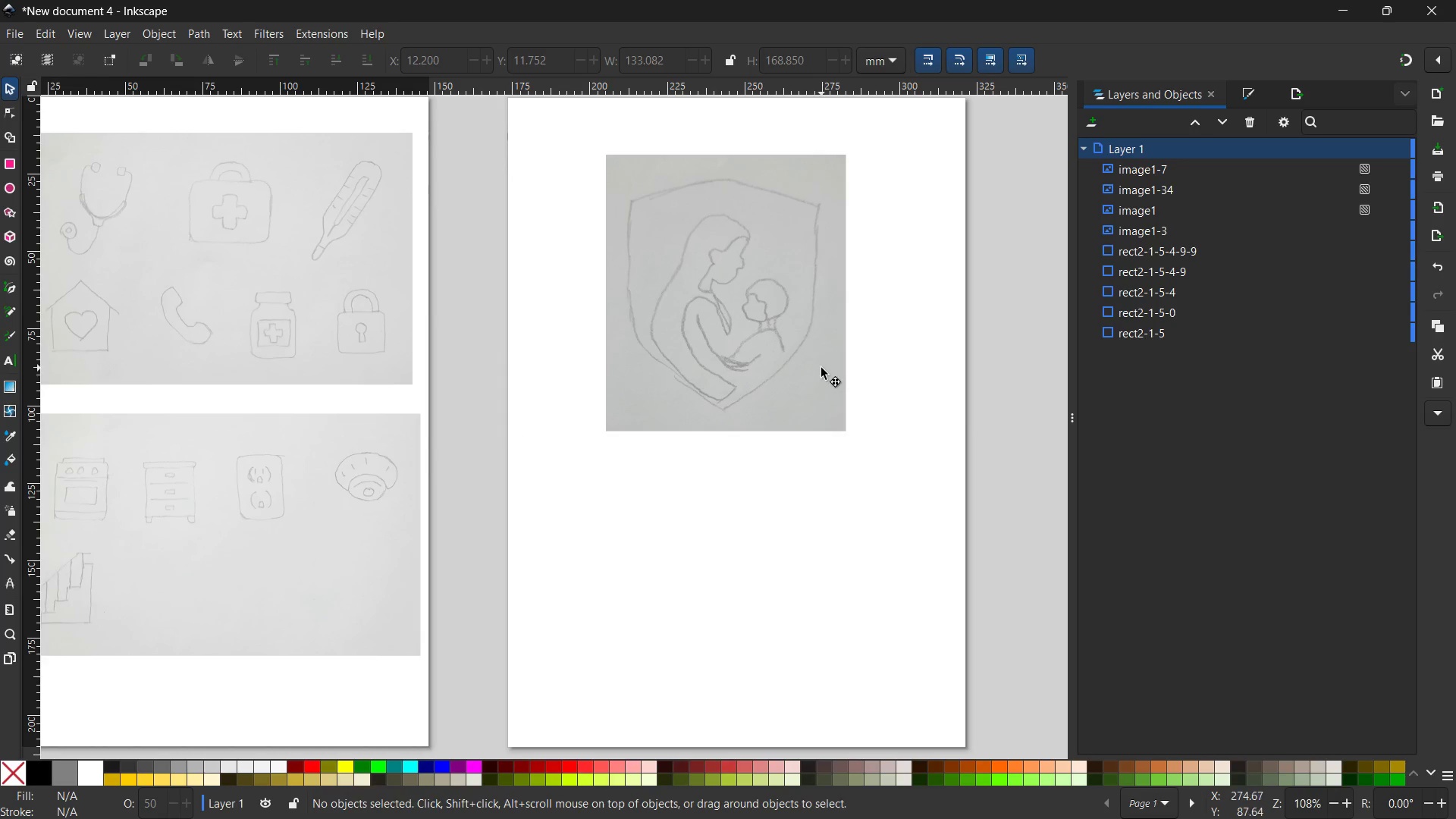 
left_click_drag(start_coordinate=[874, 460], to_coordinate=[535, 446])
 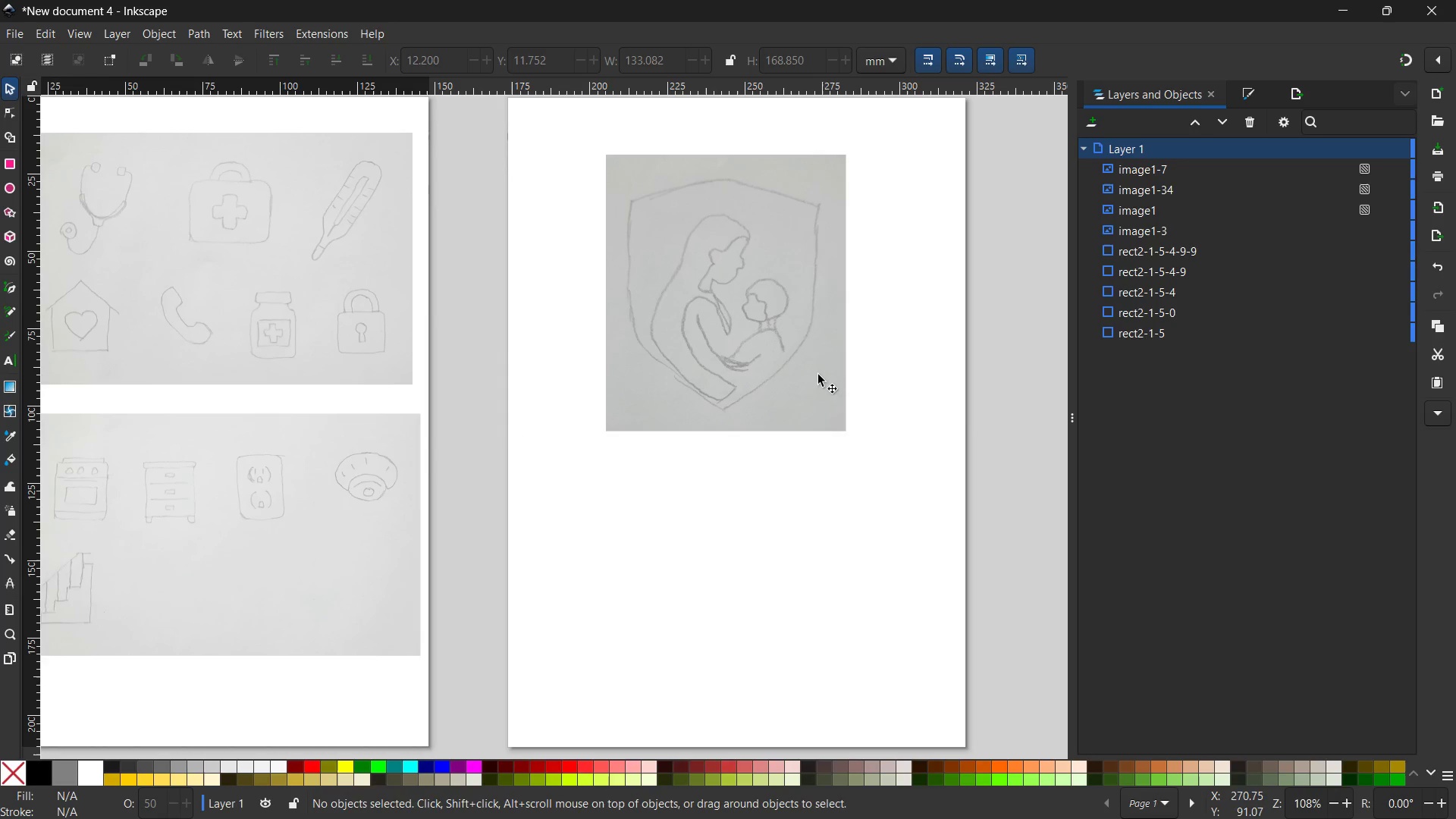 
left_click([821, 368])
 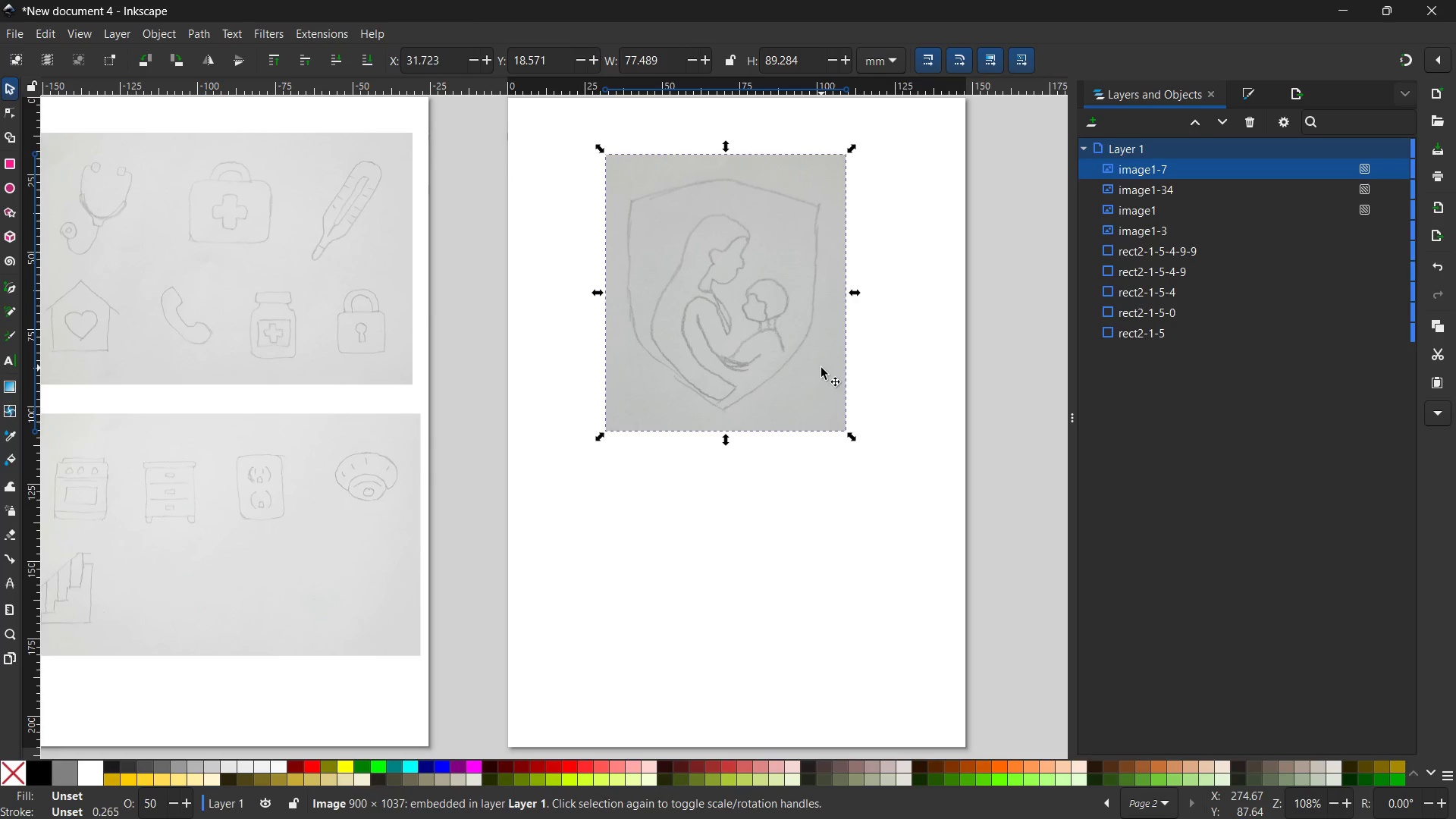 
hold_key(key=ControlLeft, duration=0.62)
scroll: coordinate [821, 368], scroll_direction: up, amount: 3.0
 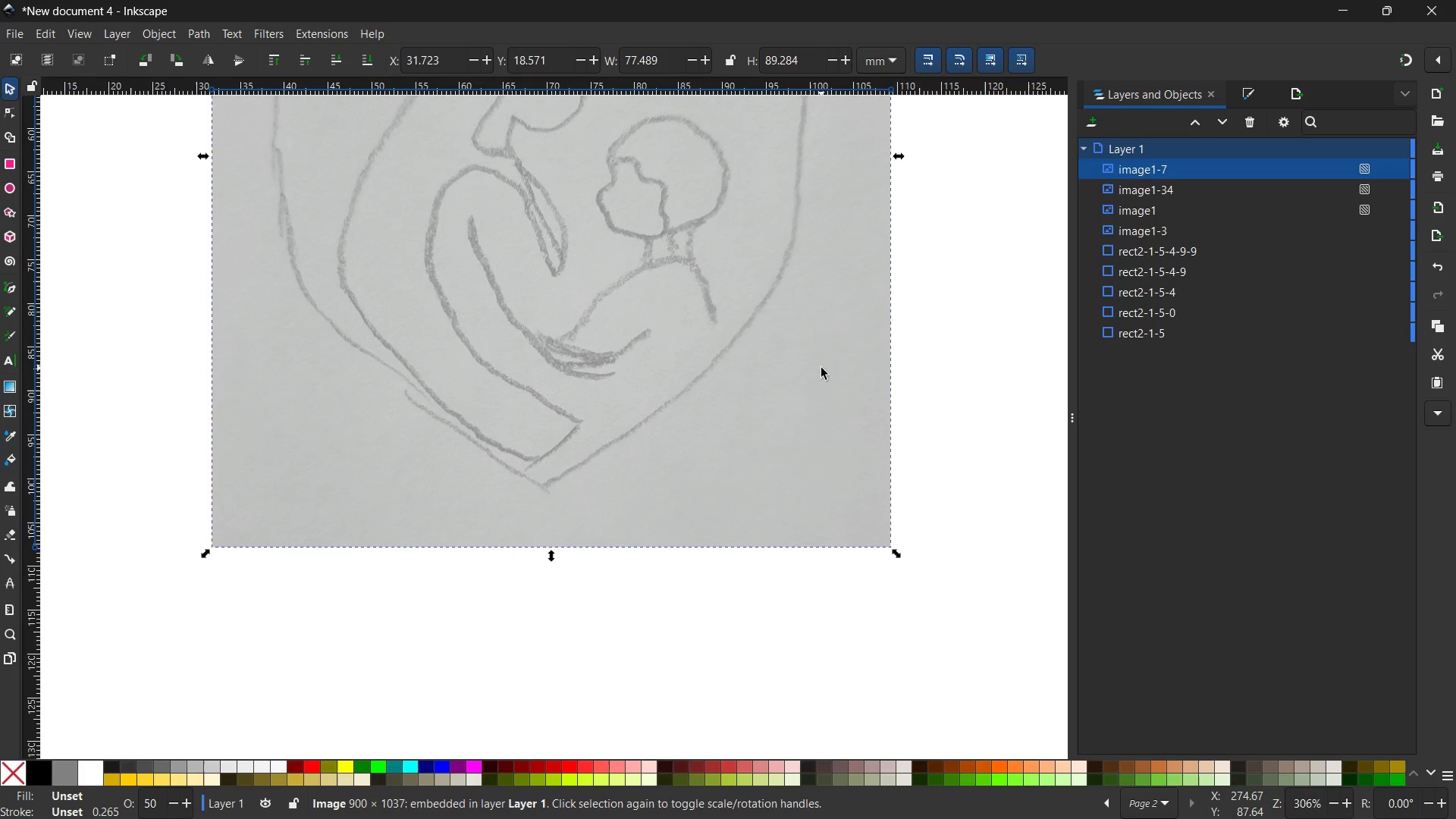 
hold_key(key=Space, duration=1.51)
 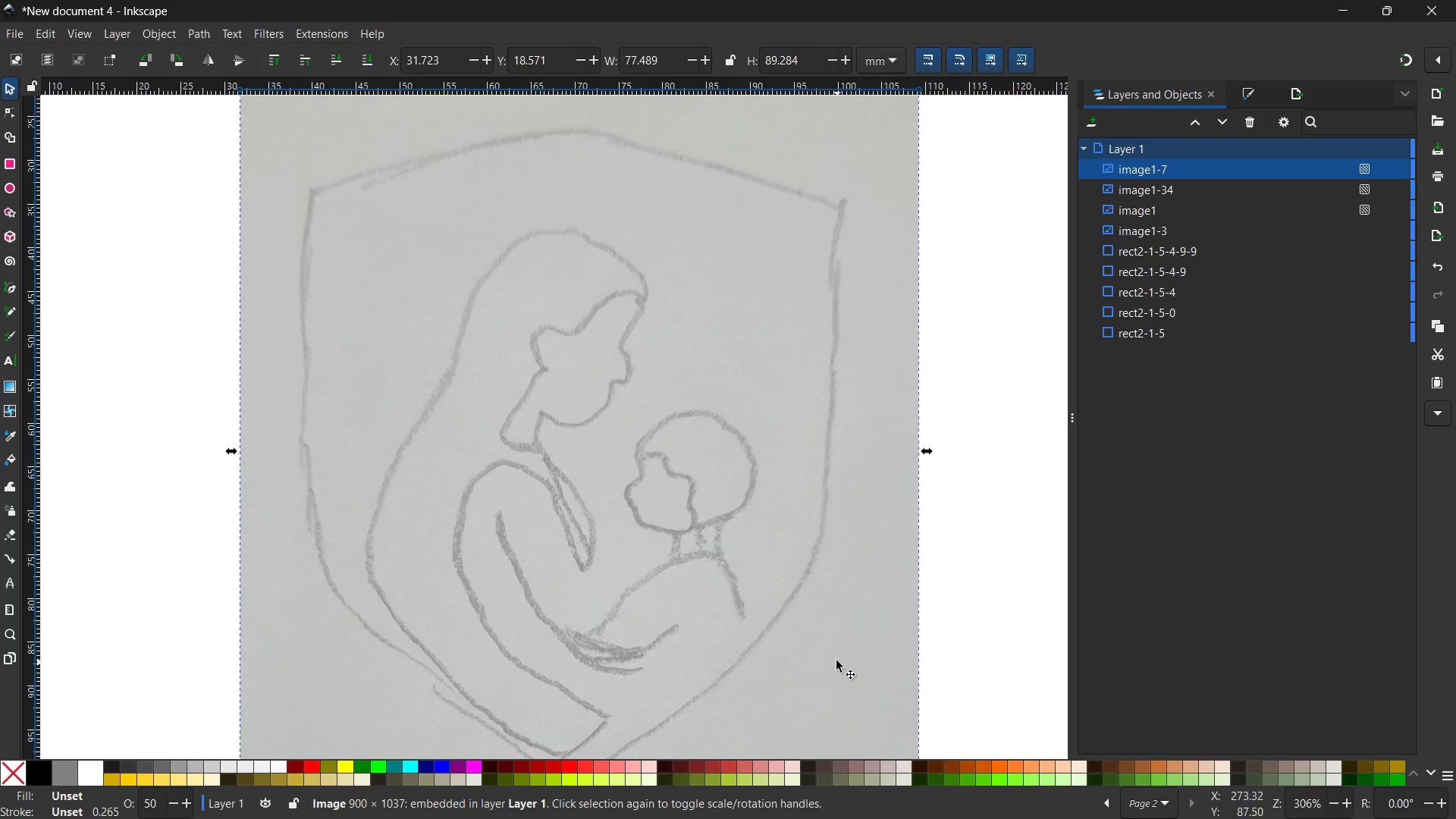 
left_click_drag(start_coordinate=[801, 357], to_coordinate=[839, 664])
 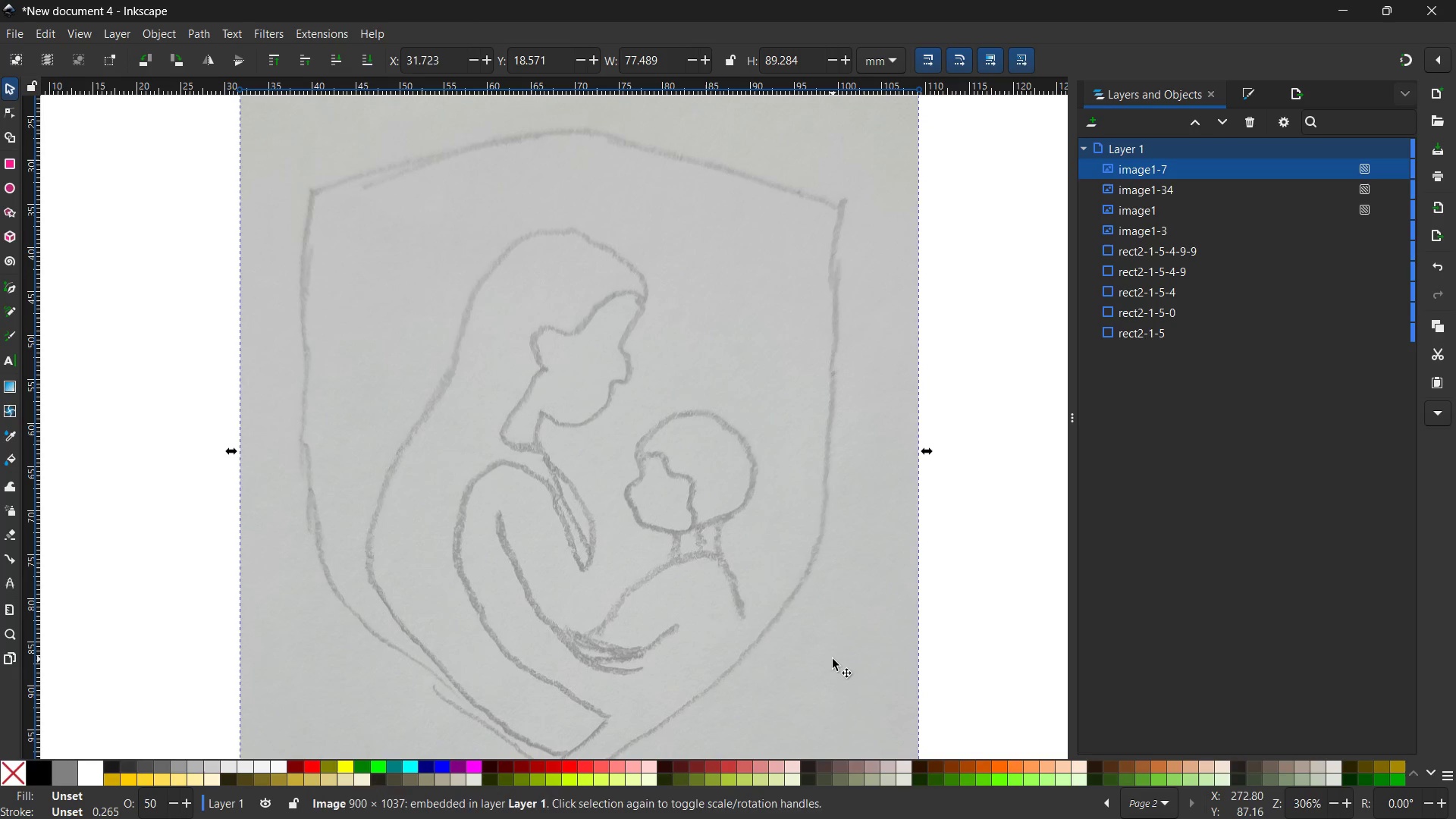 
hold_key(key=Space, duration=0.34)
 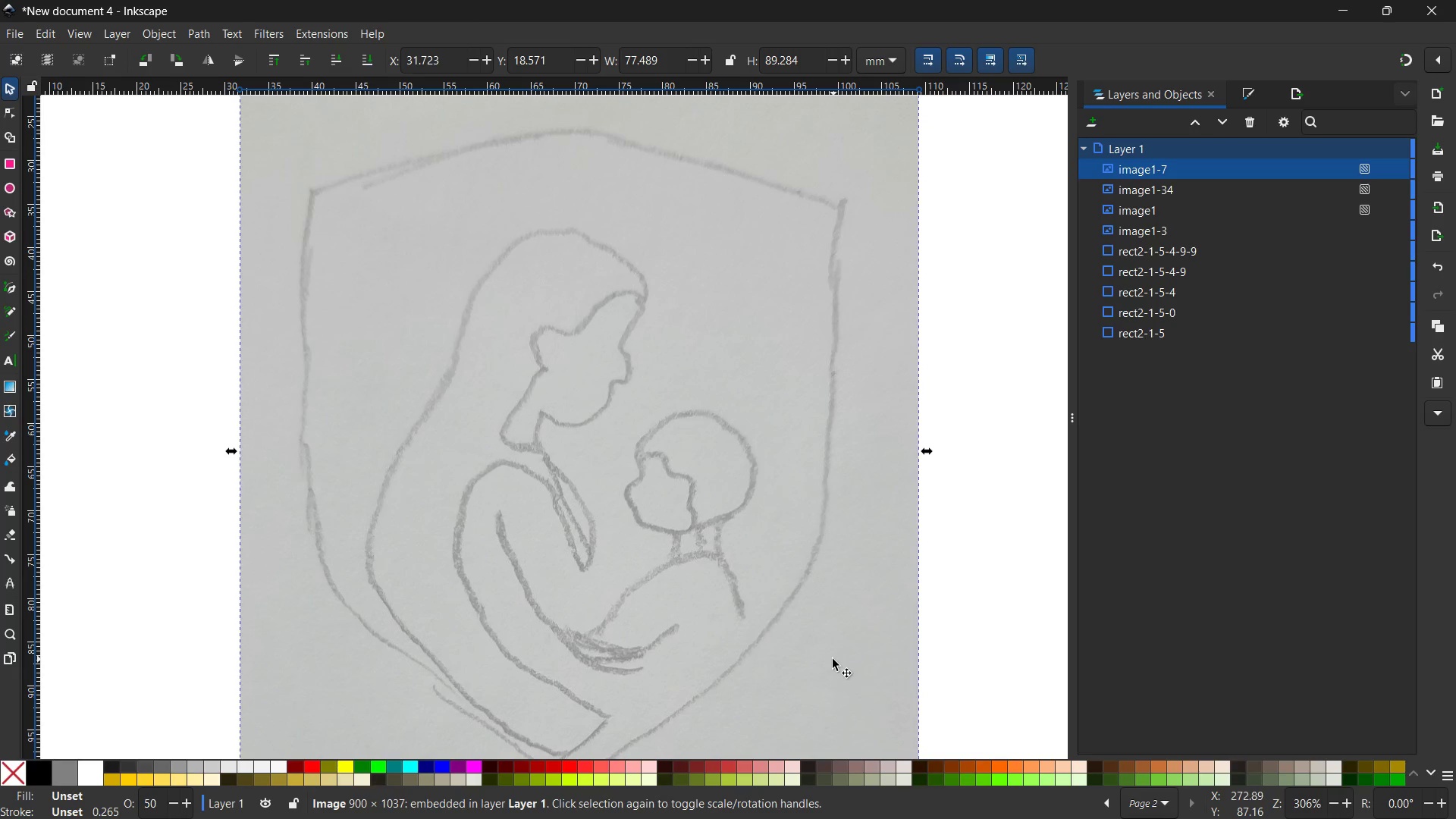 
hold_key(key=ControlLeft, duration=0.47)
 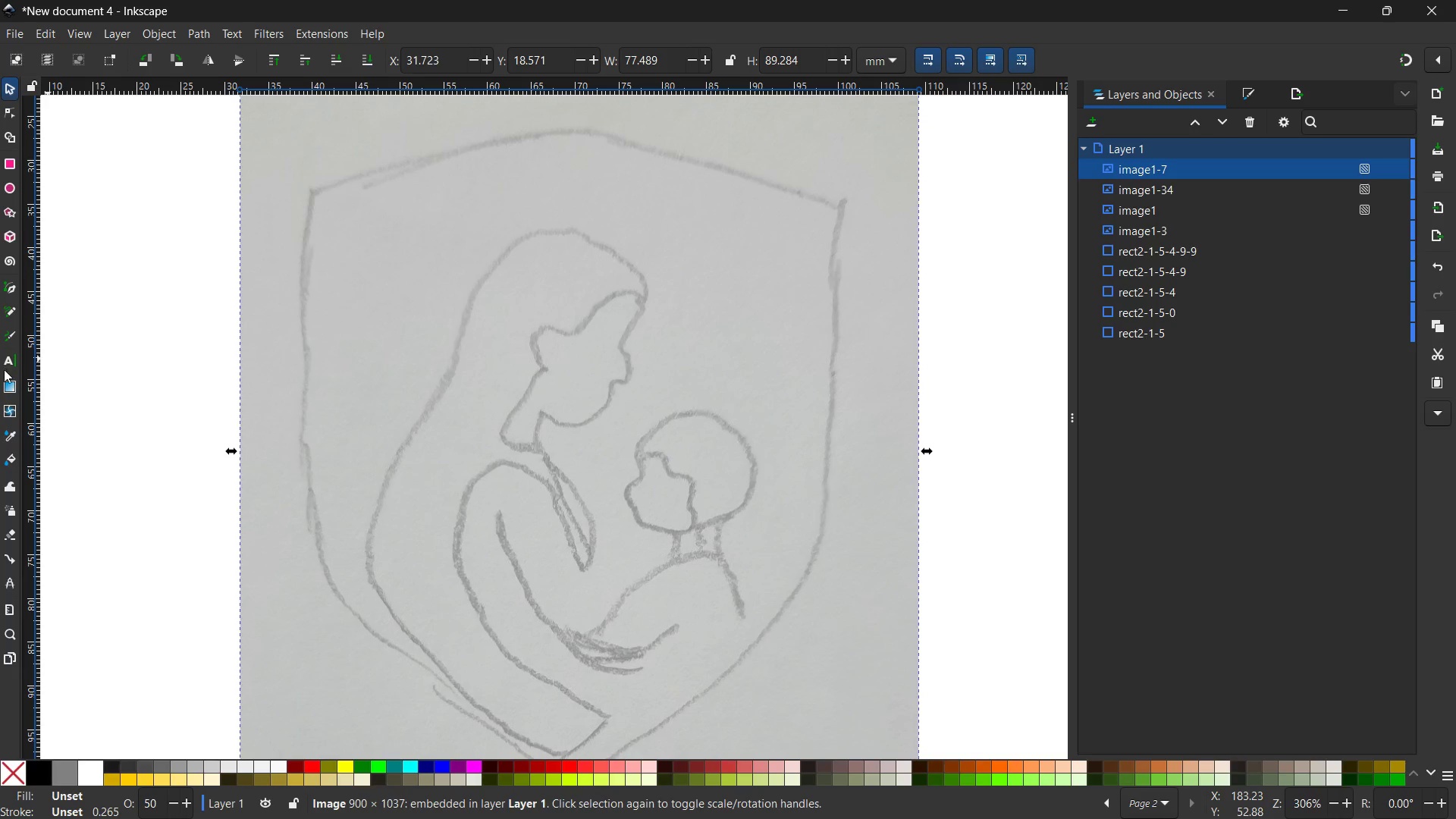 
left_click([6, 300])
 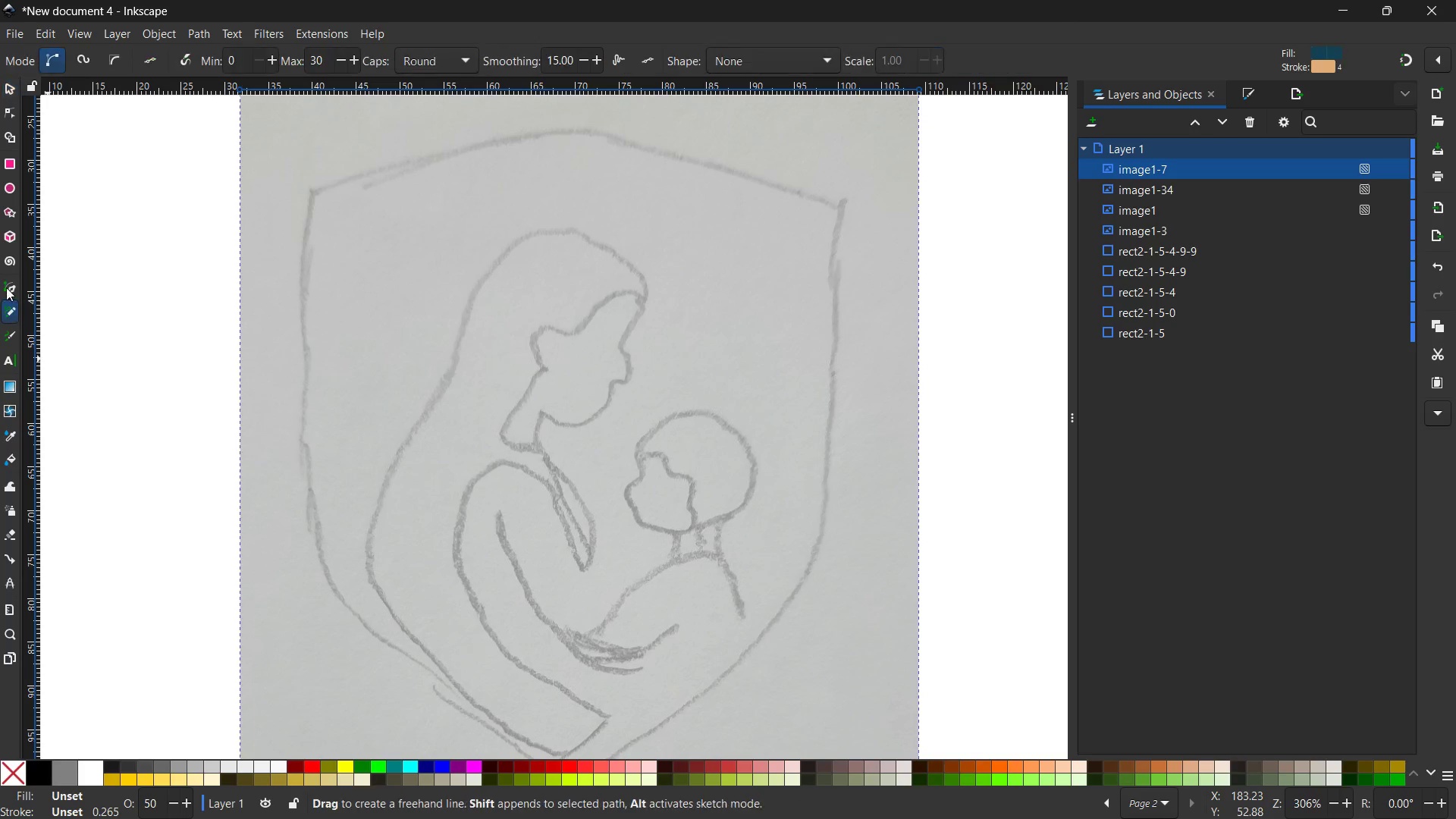 
double_click([6, 286])
 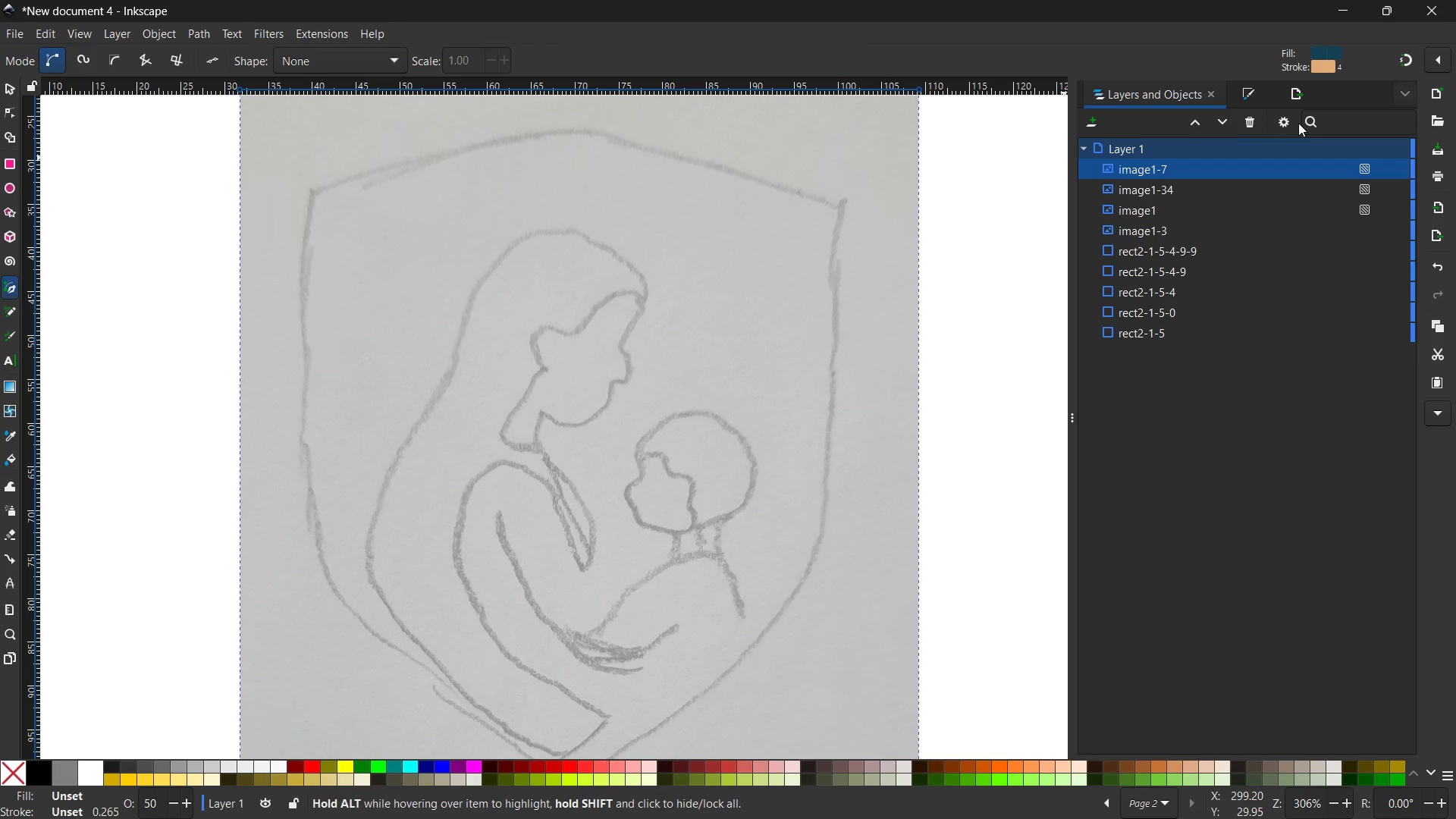 
left_click([1253, 99])
 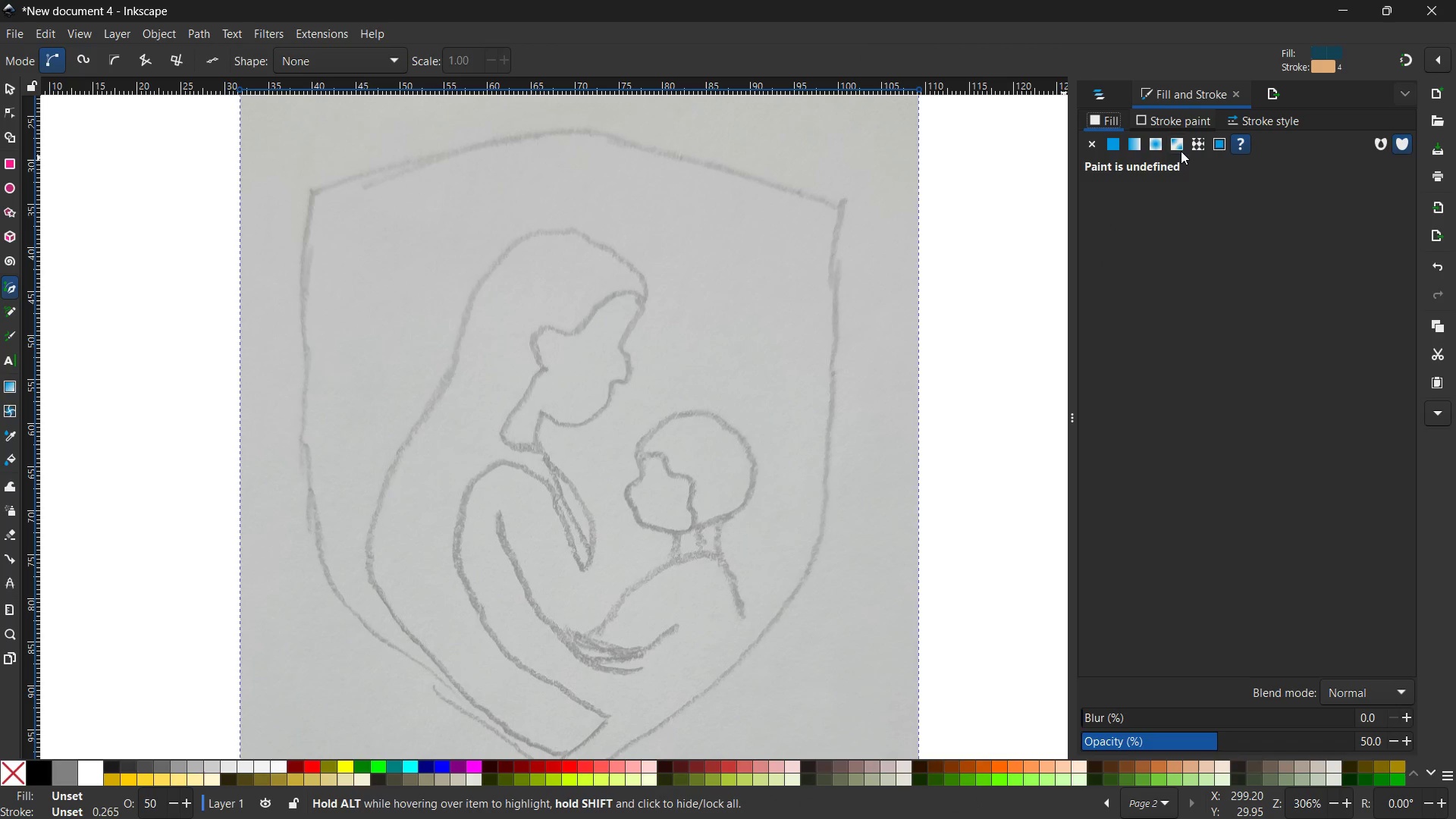 
mouse_move([1099, 143])
 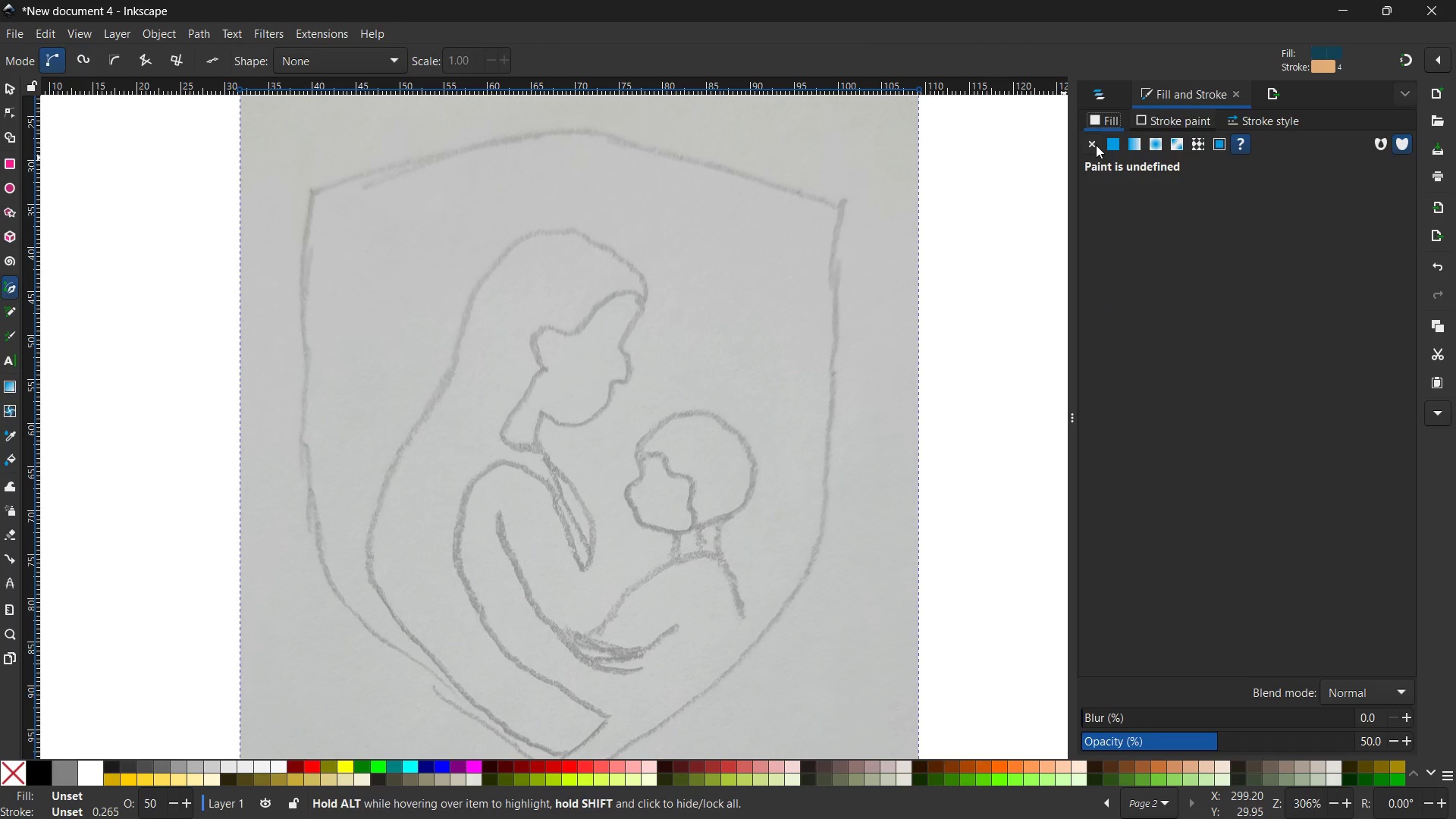 
left_click([1096, 145])
 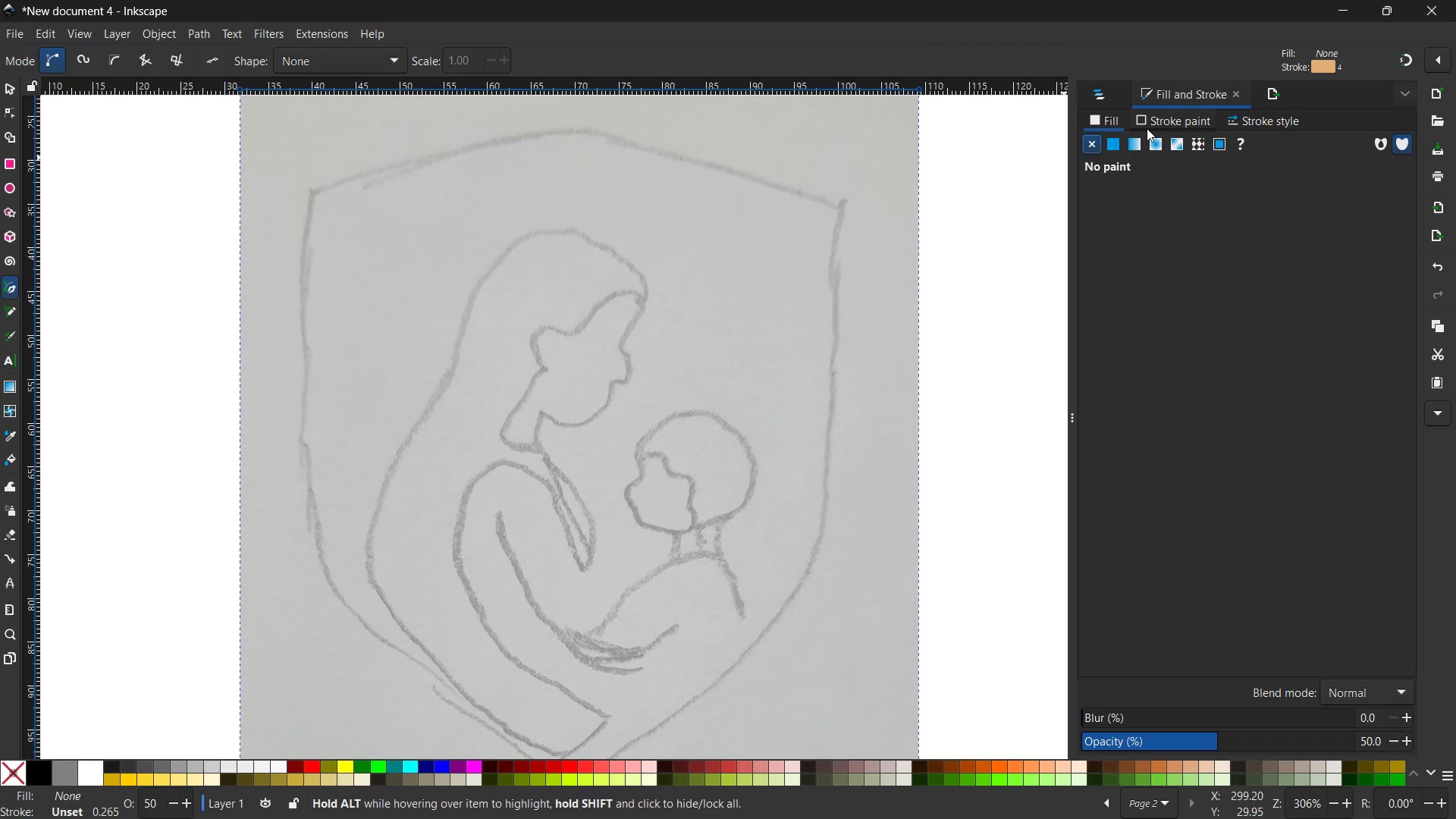 
left_click([1150, 126])
 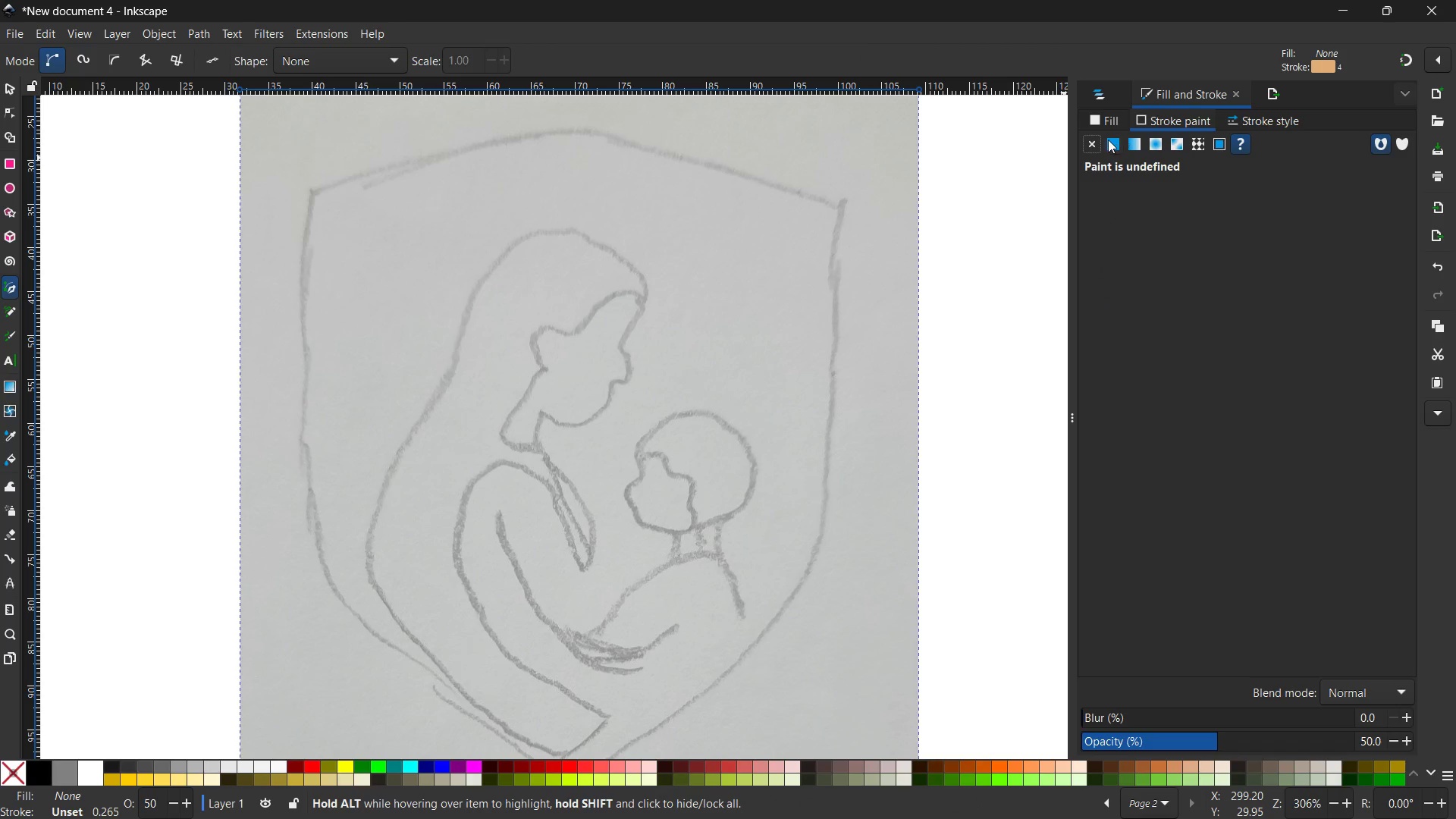 
left_click([1108, 140])
 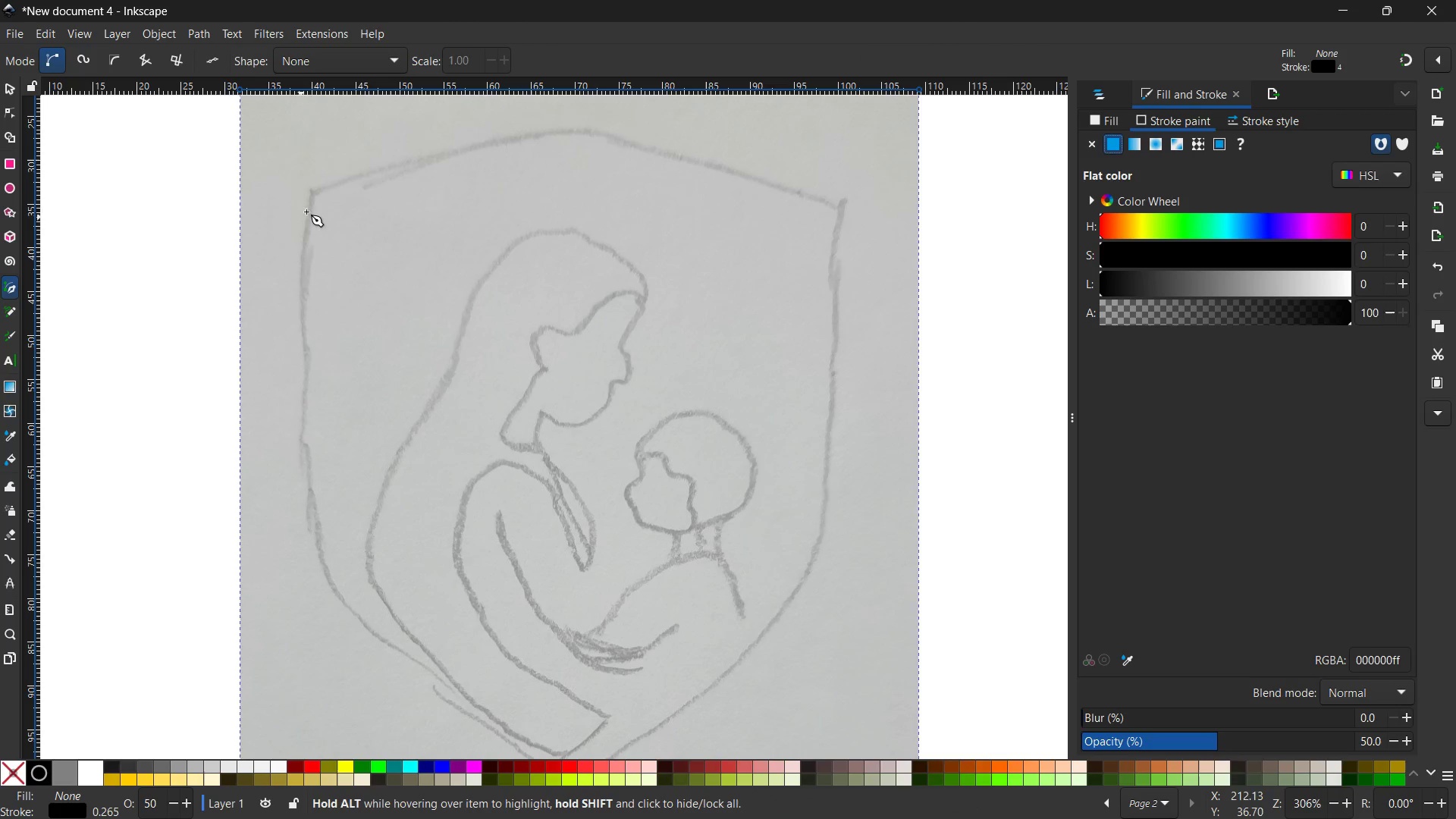 
left_click([312, 188])
 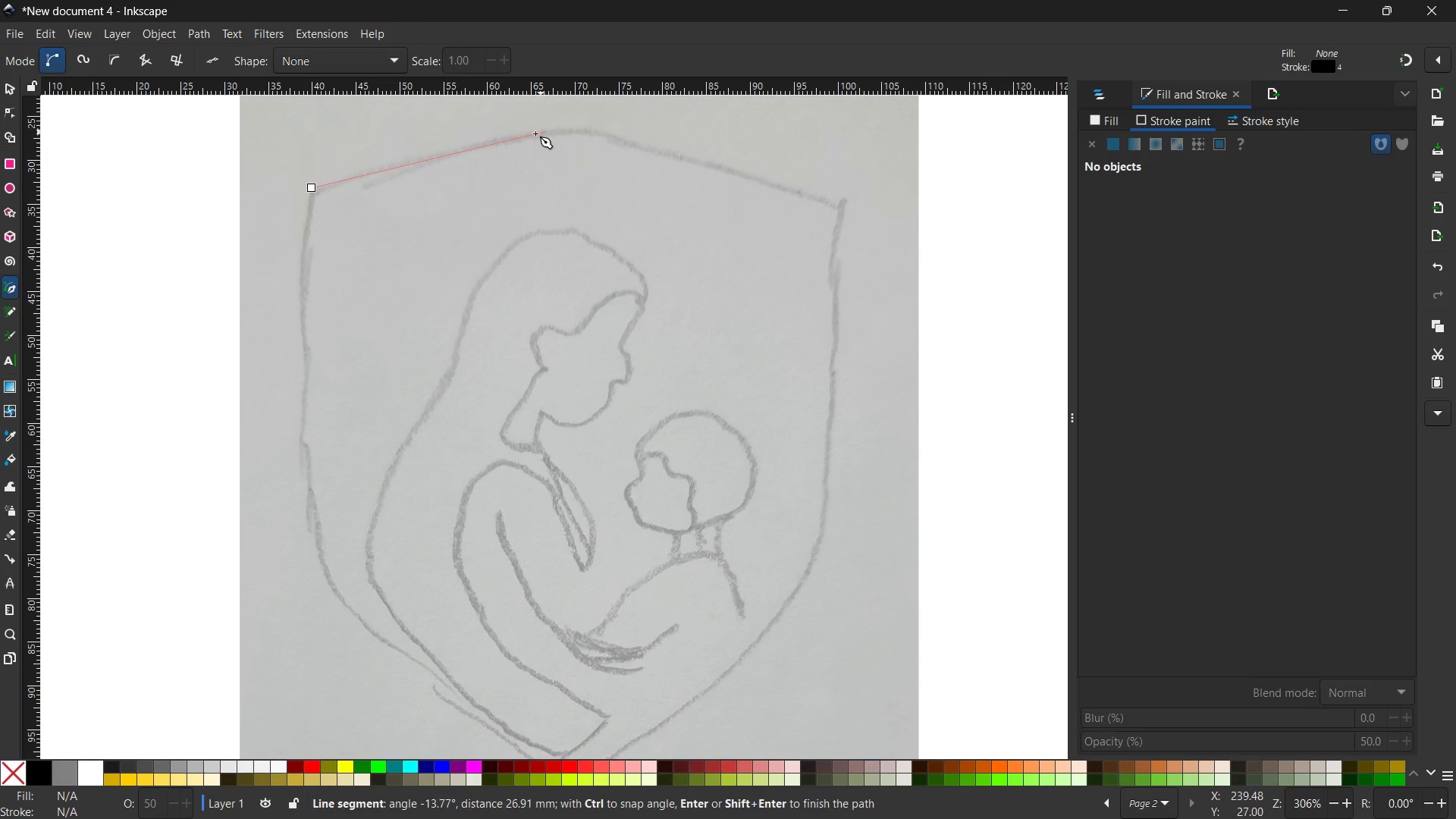 
left_click([532, 135])
 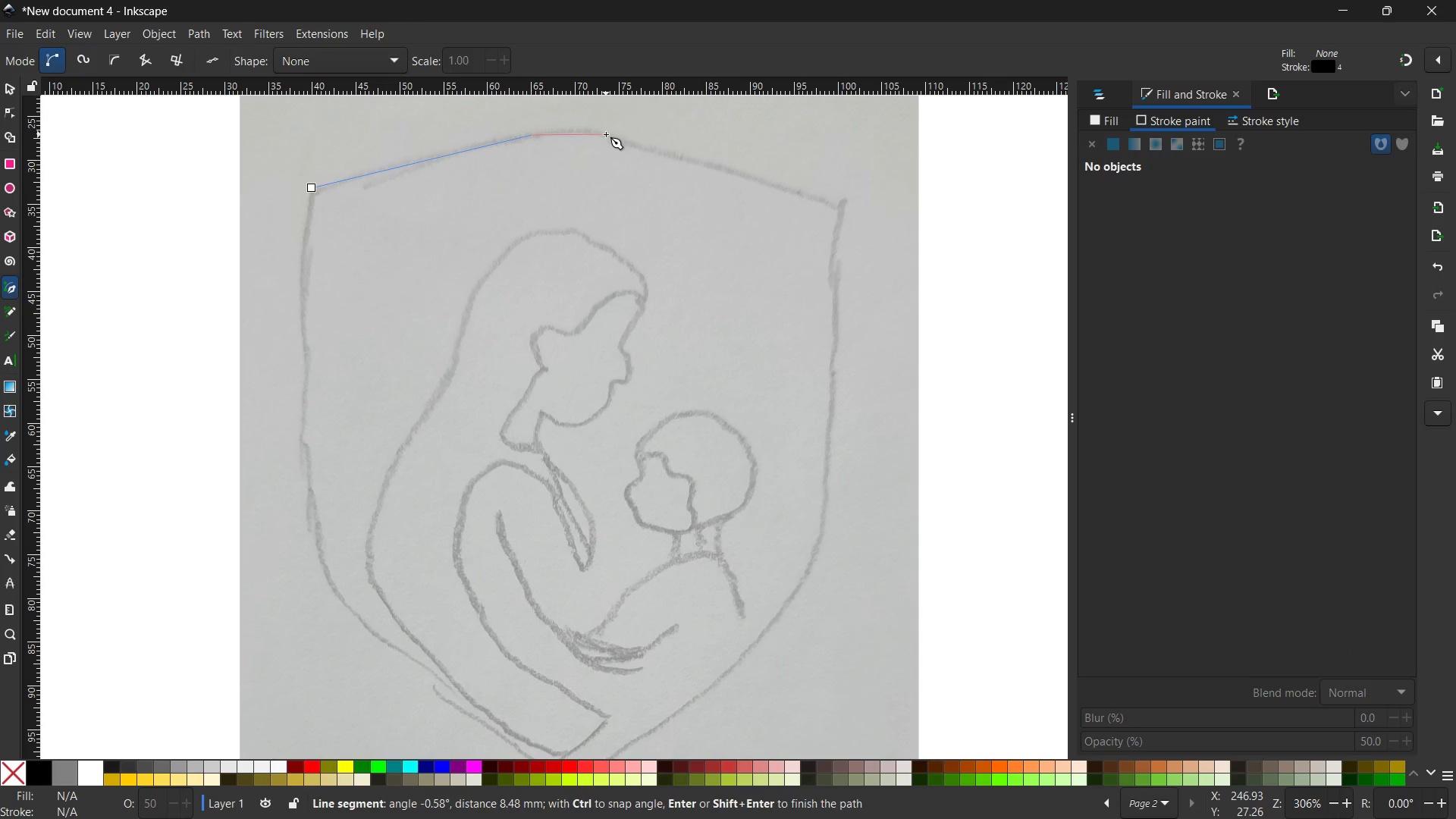 
left_click([605, 133])
 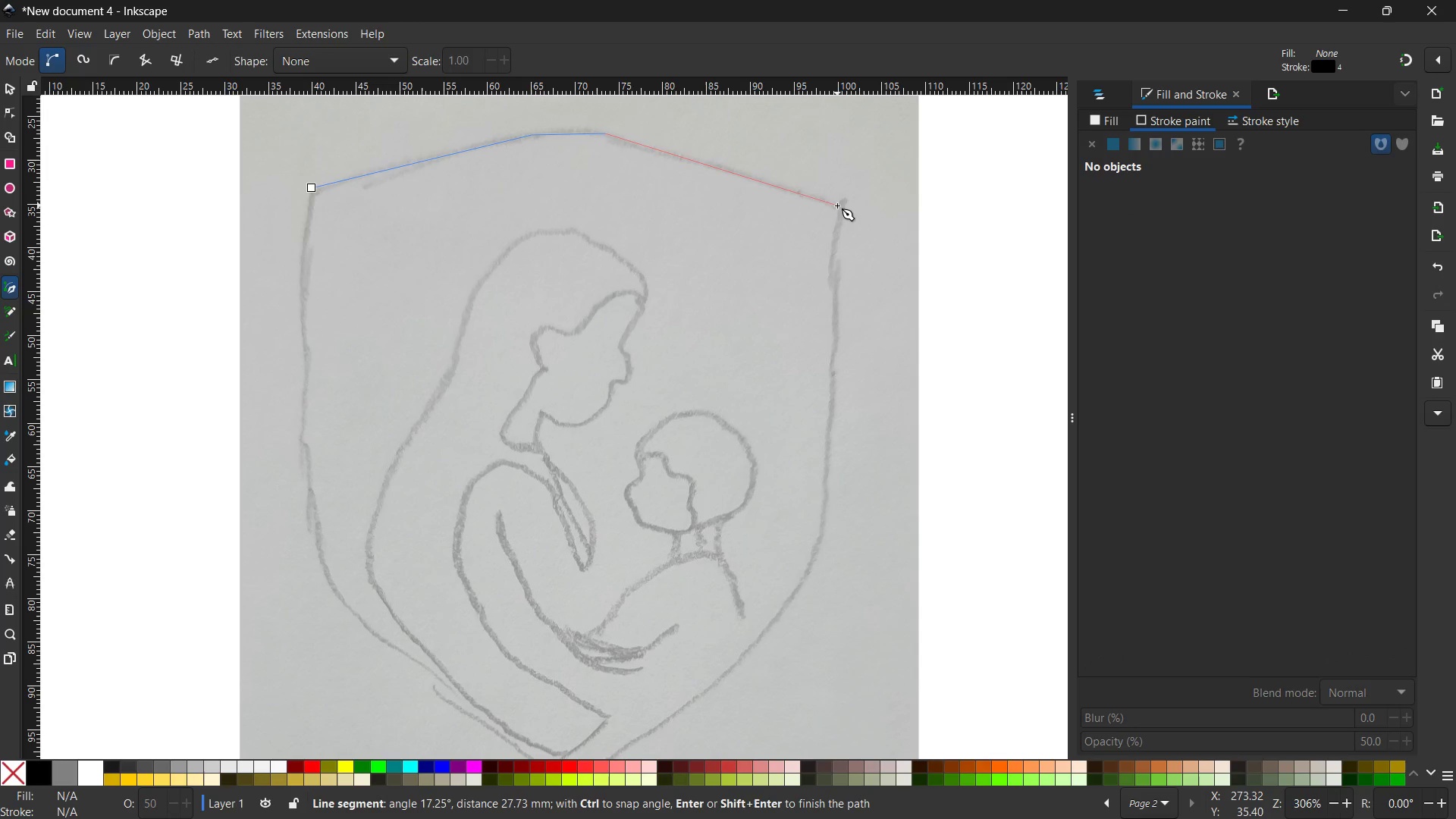 
left_click([837, 206])
 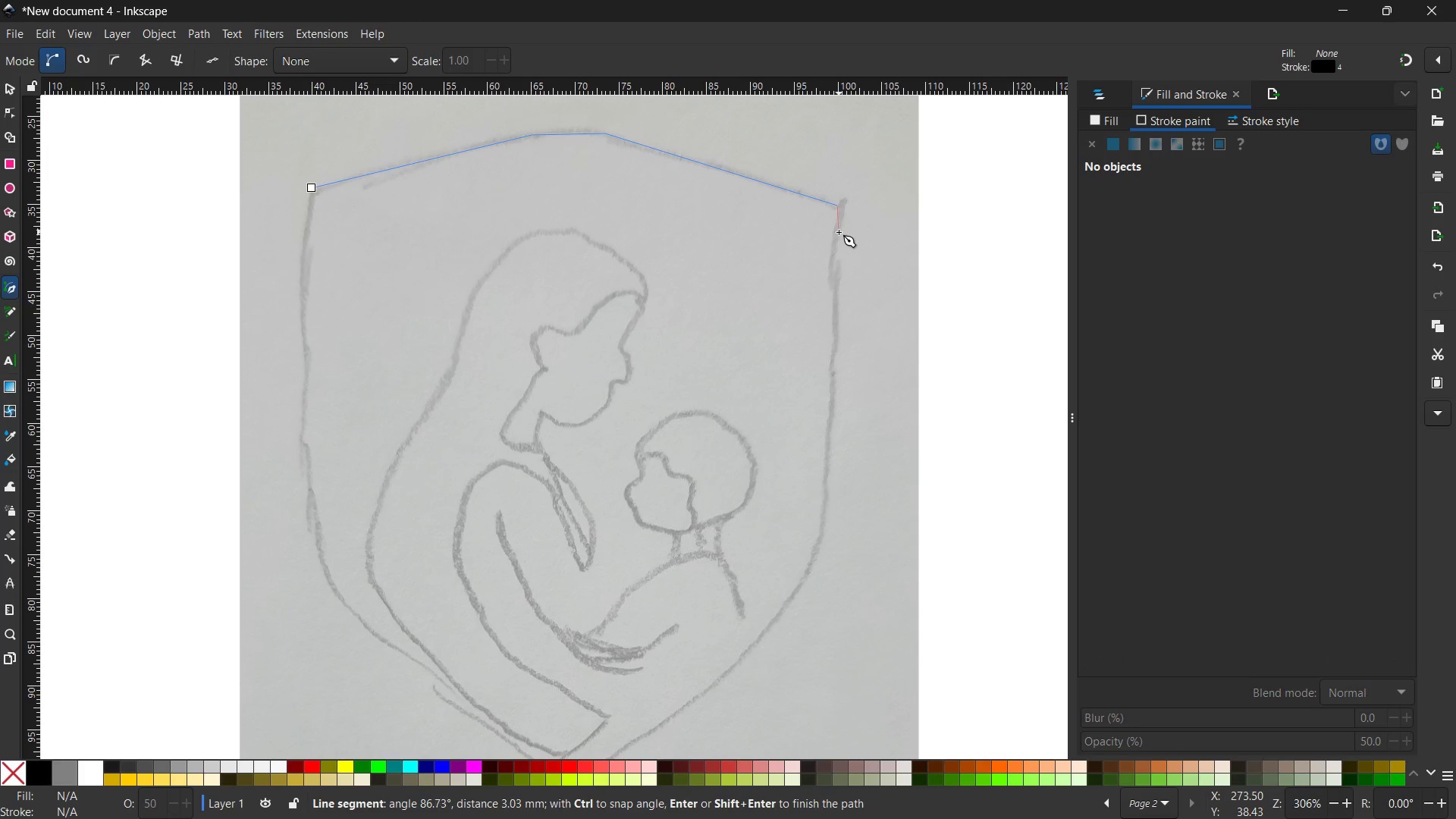 
scroll: coordinate [836, 232], scroll_direction: down, amount: 2.0
 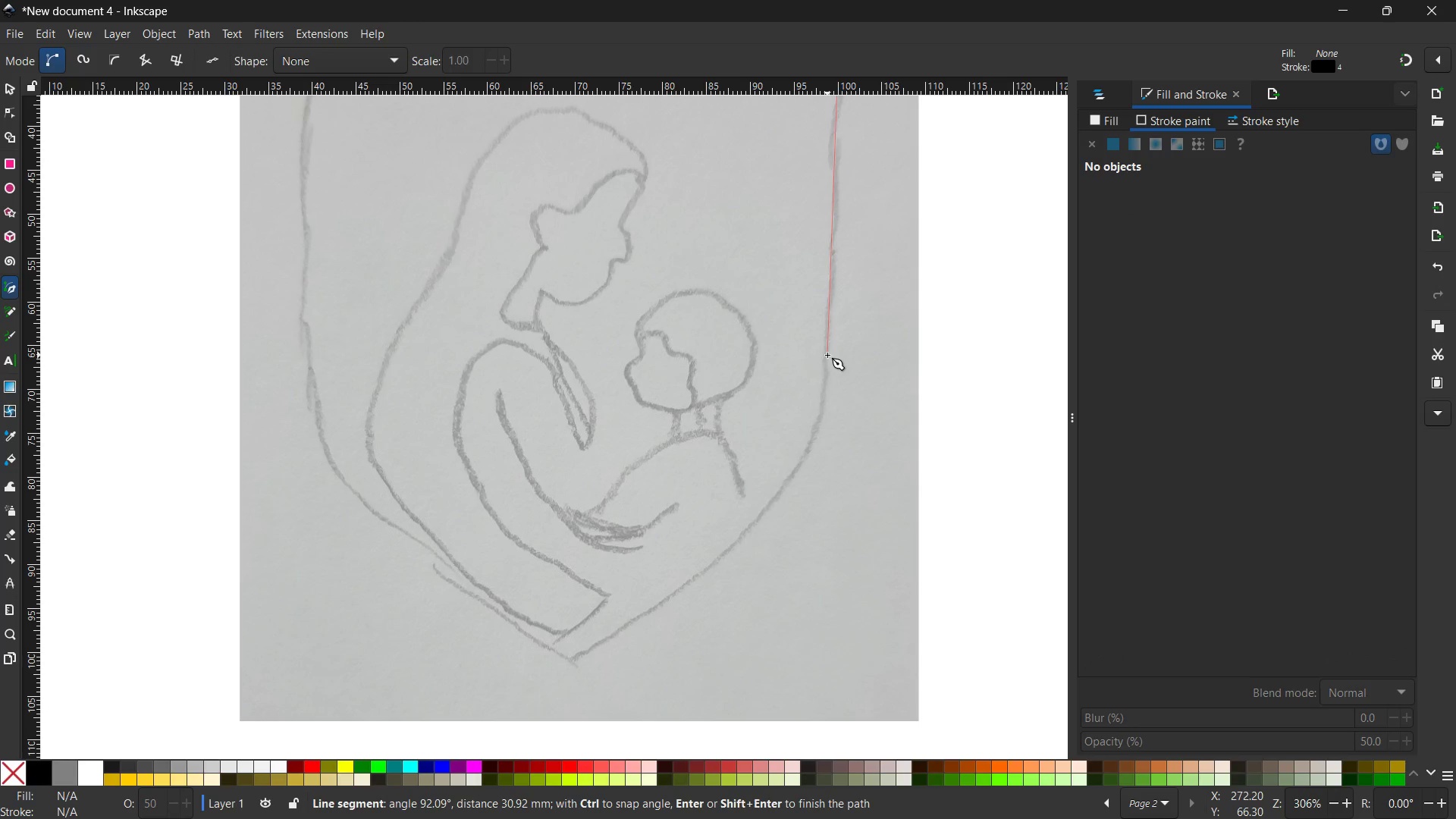 
left_click([826, 355])
 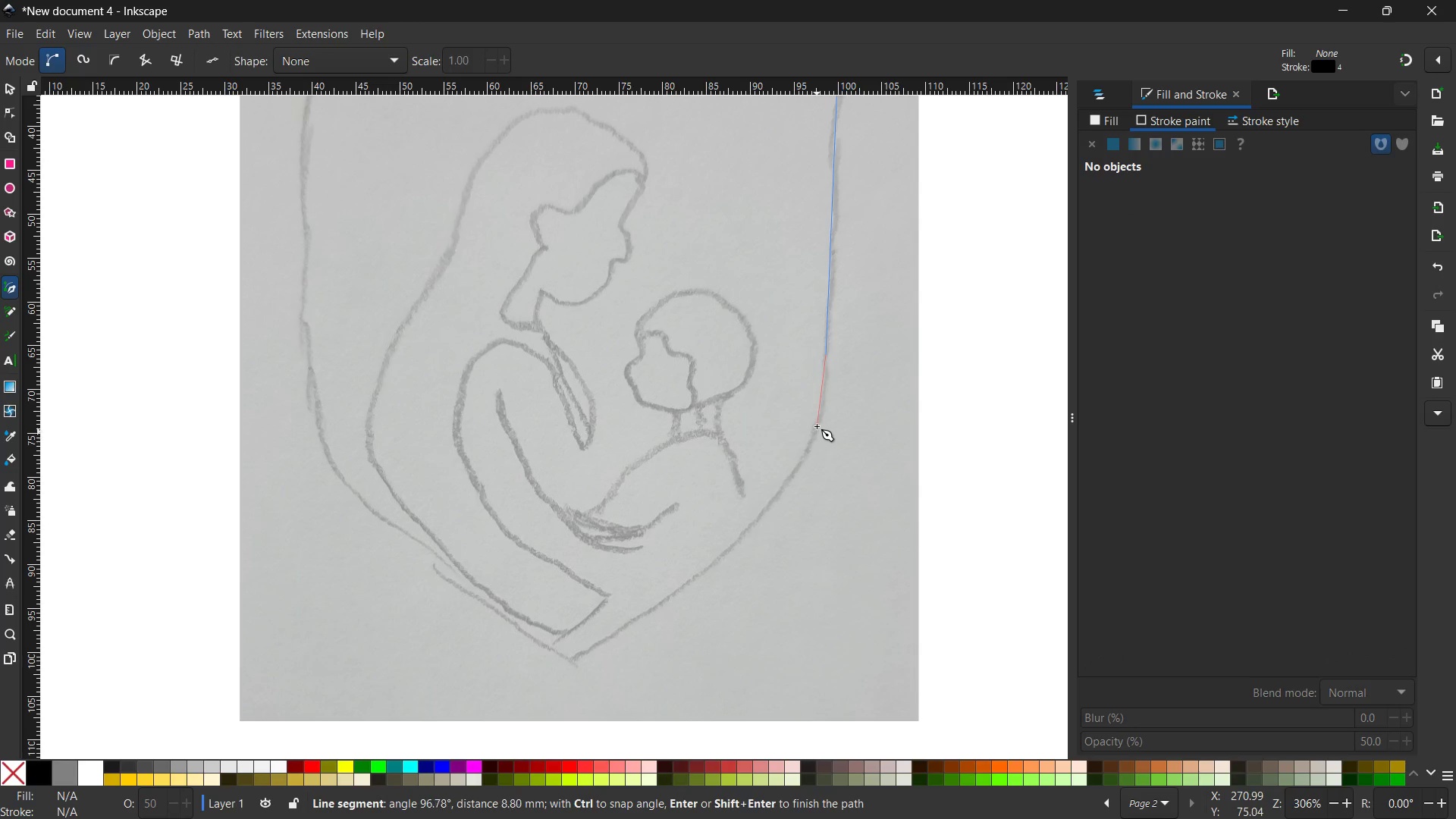 
left_click([821, 419])
 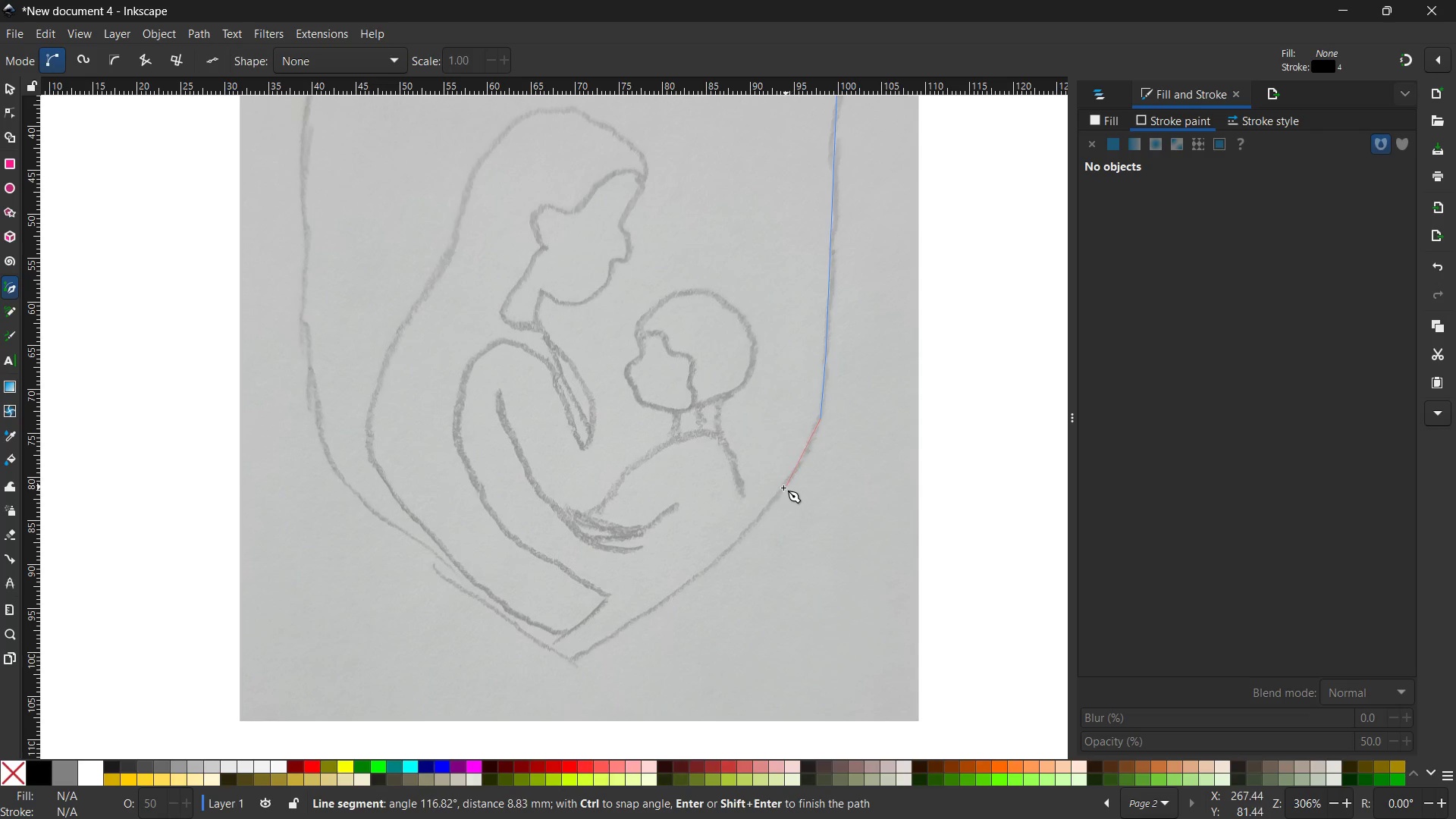 
left_click([783, 488])
 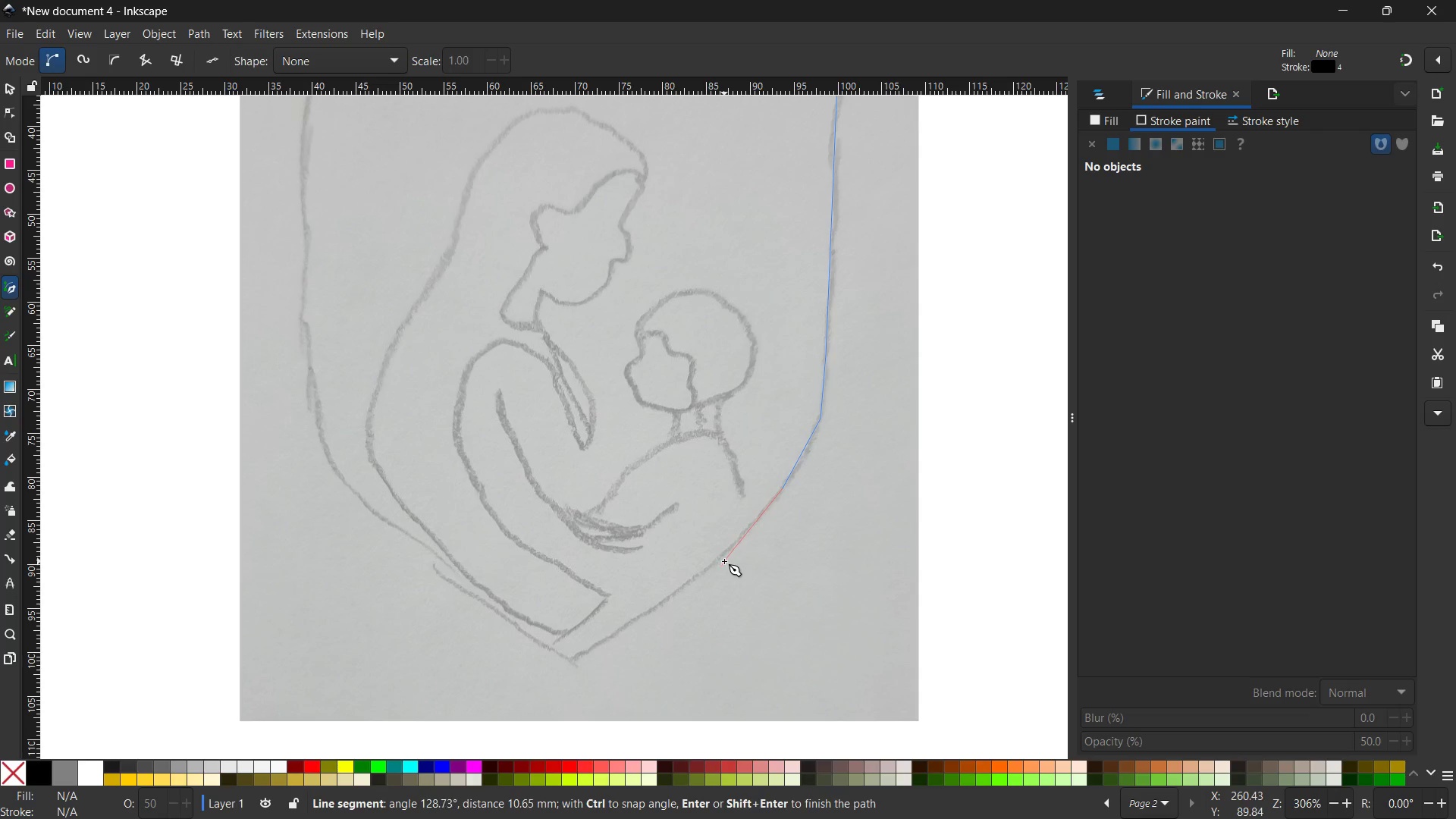 
left_click([725, 557])
 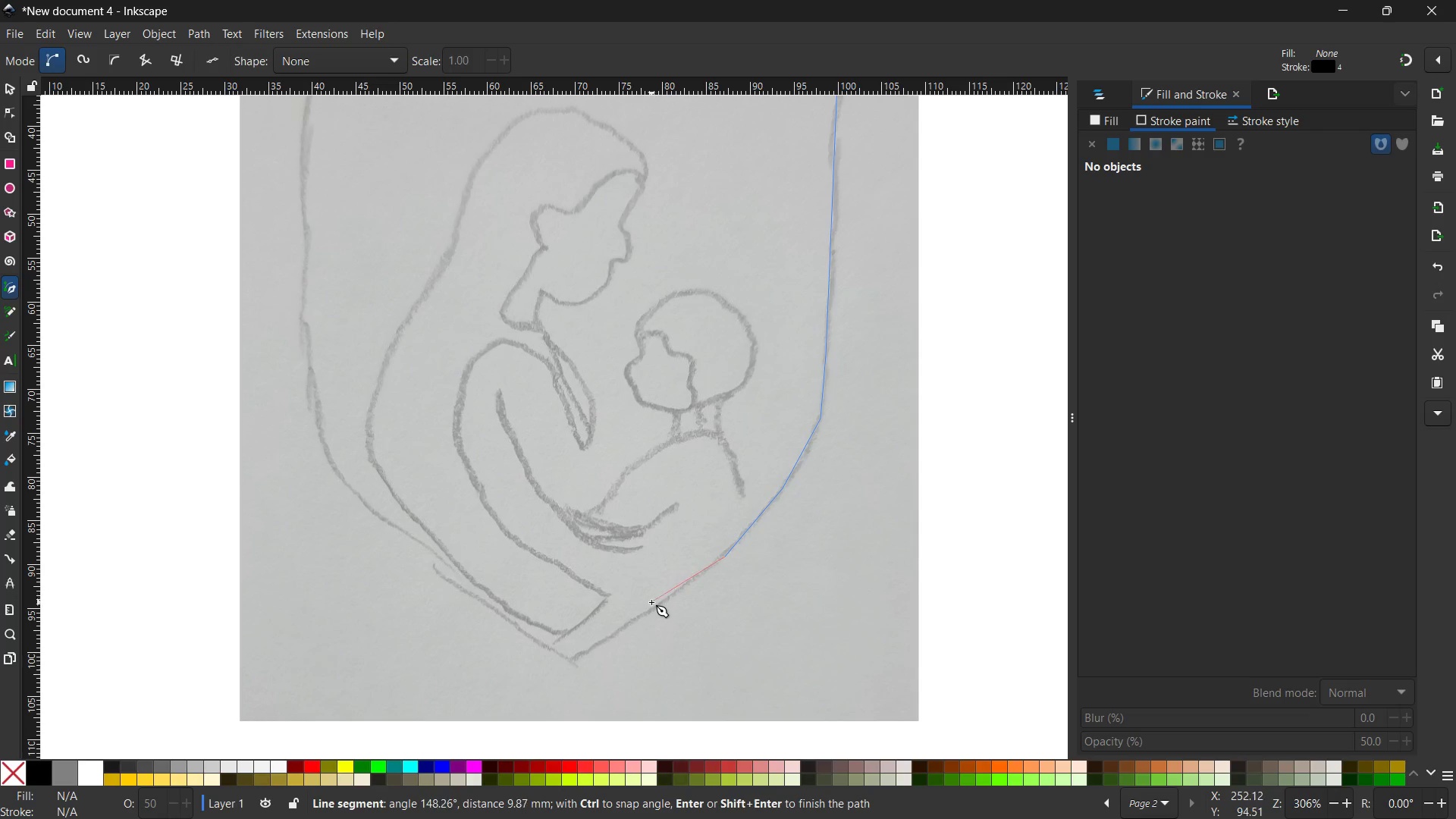 
scroll: coordinate [650, 603], scroll_direction: down, amount: 1.0
 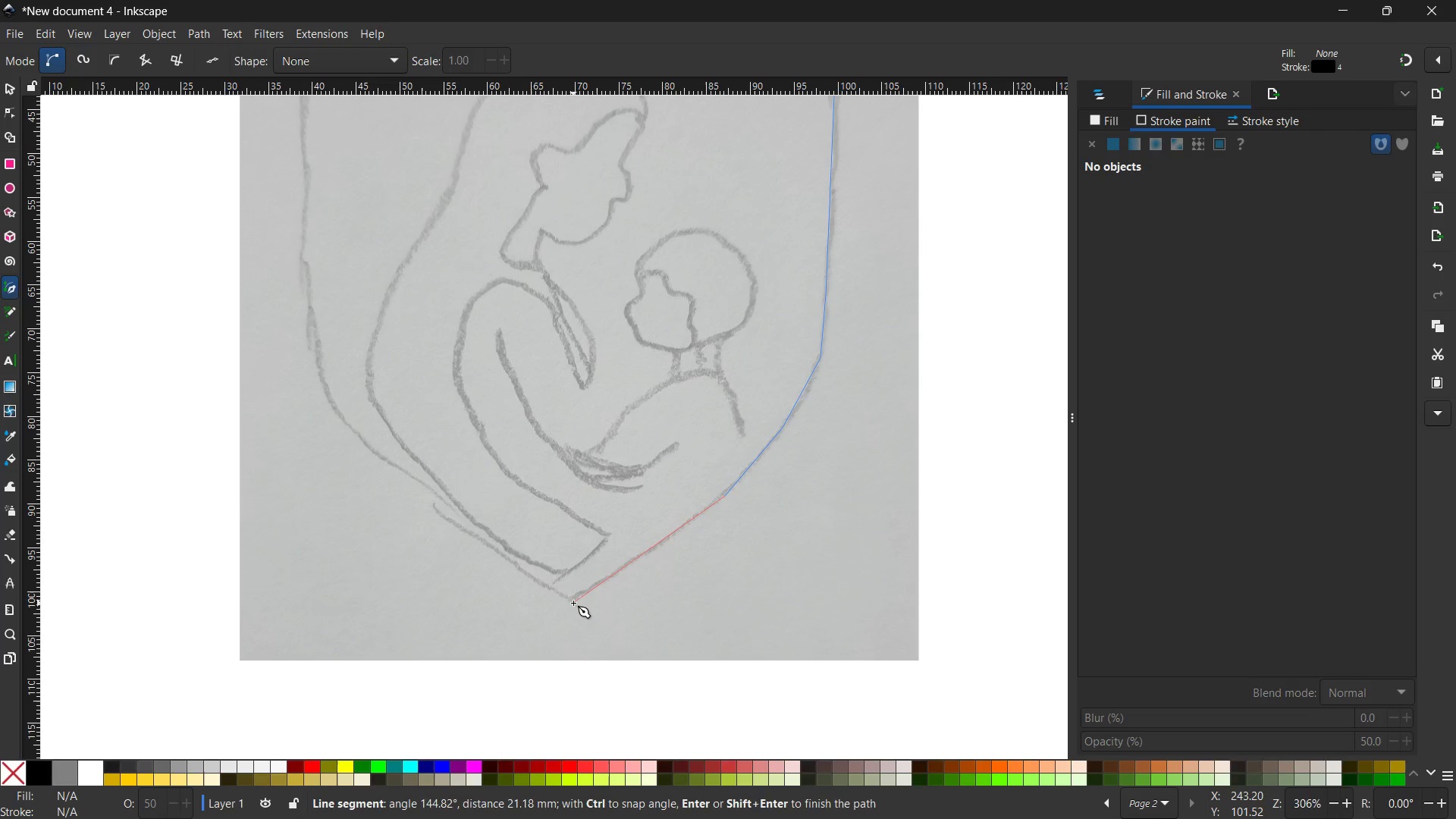 
left_click([571, 601])
 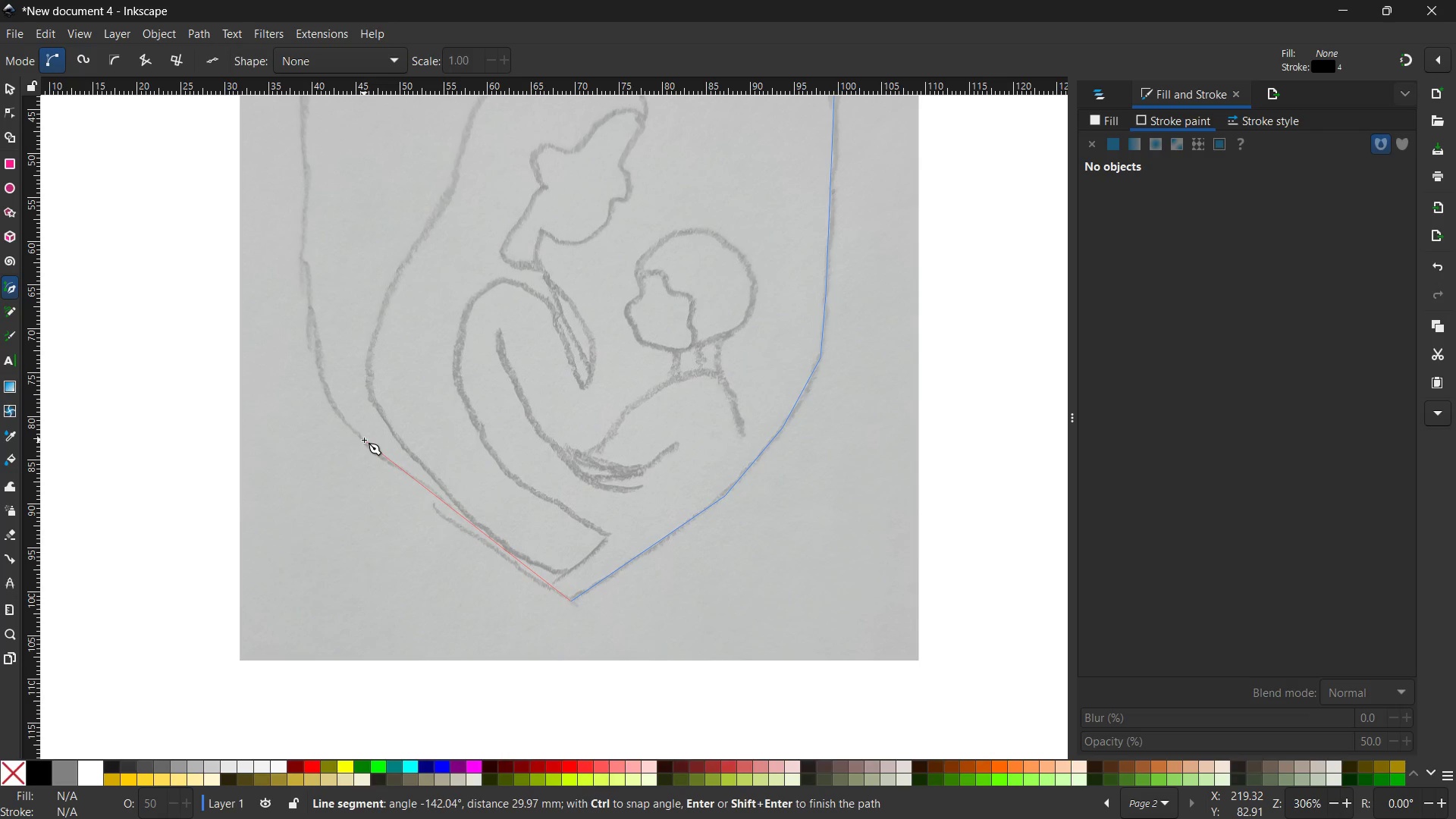 
left_click([365, 445])
 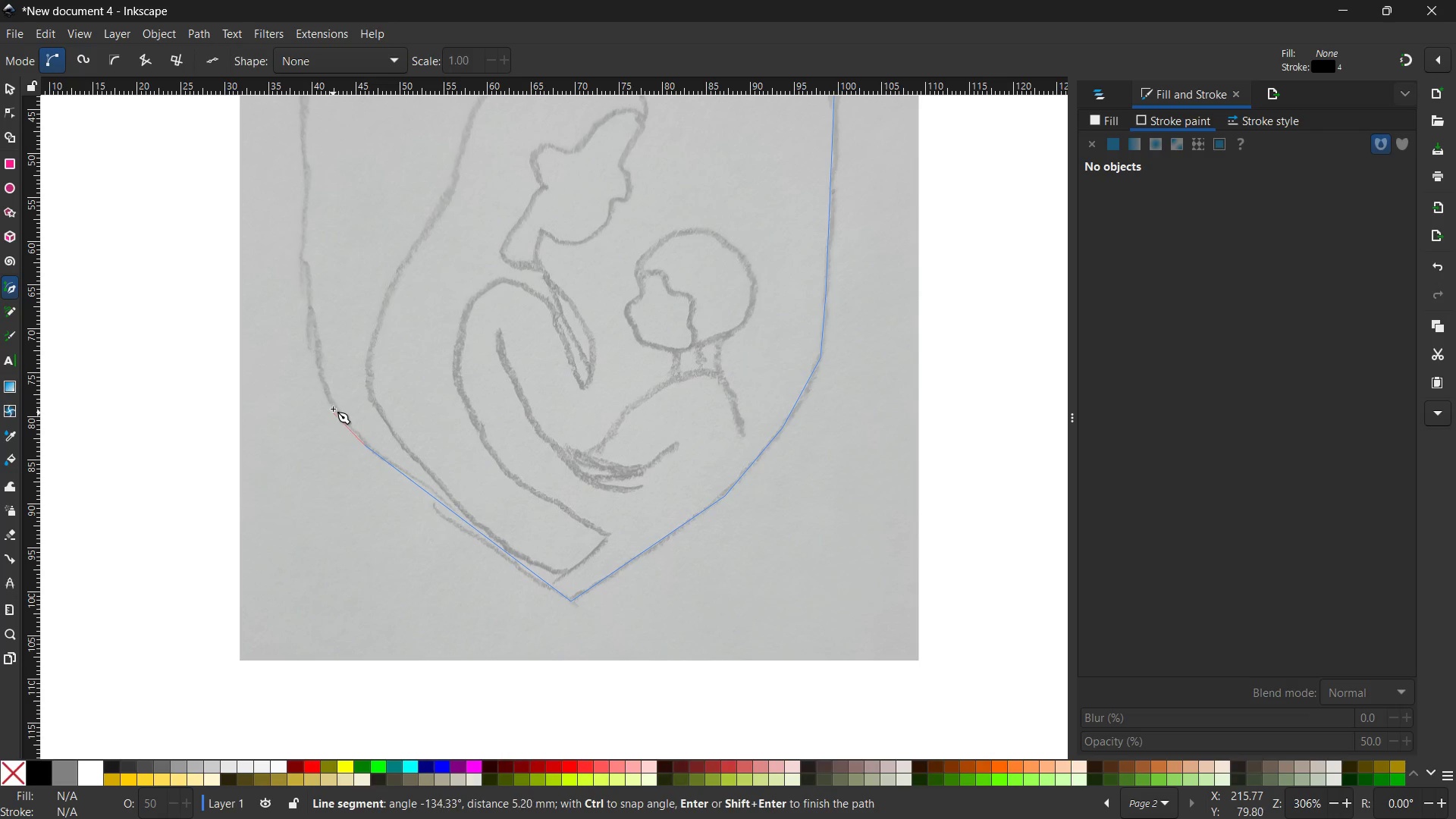 
left_click([332, 404])
 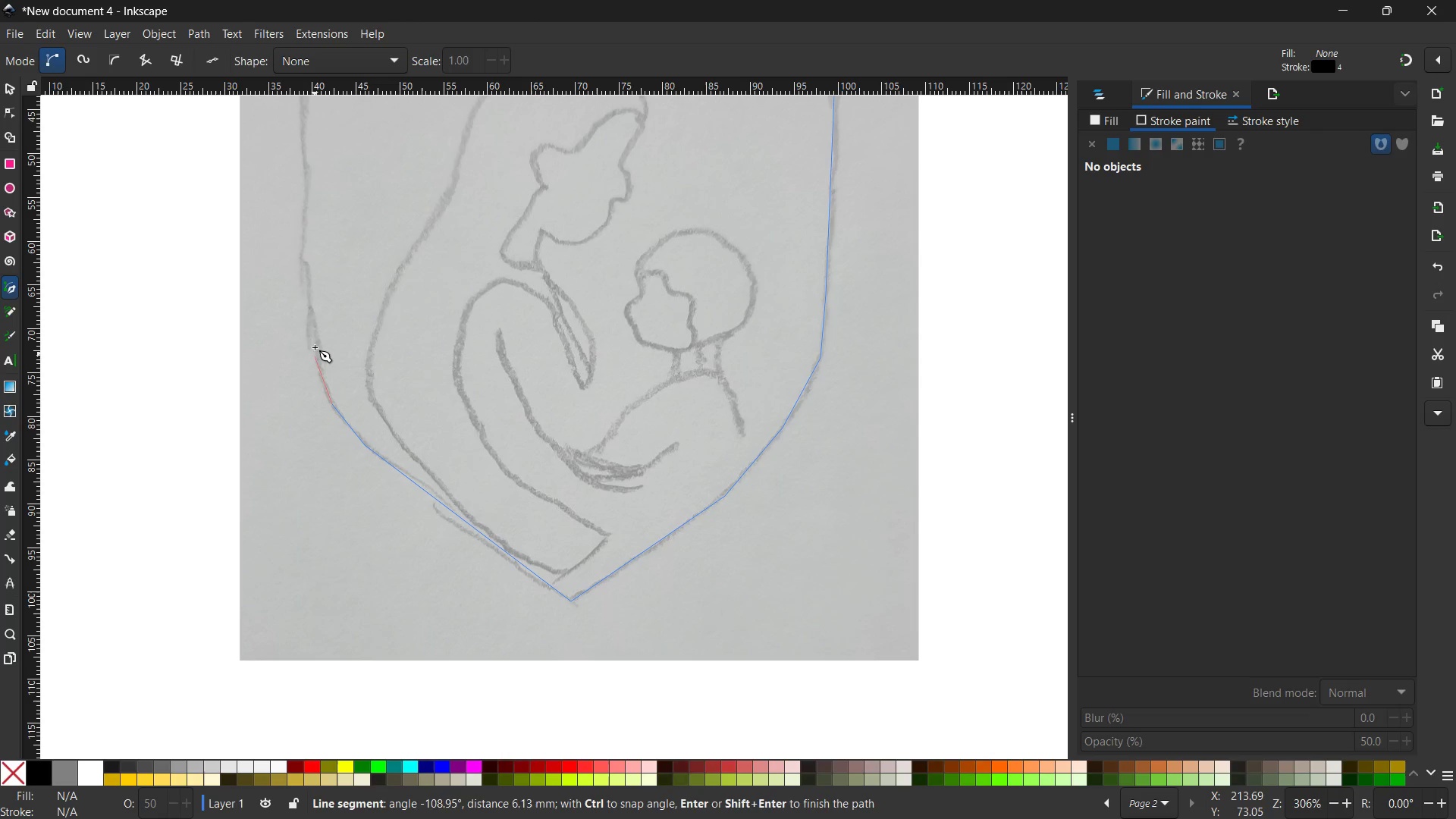 
left_click([315, 337])
 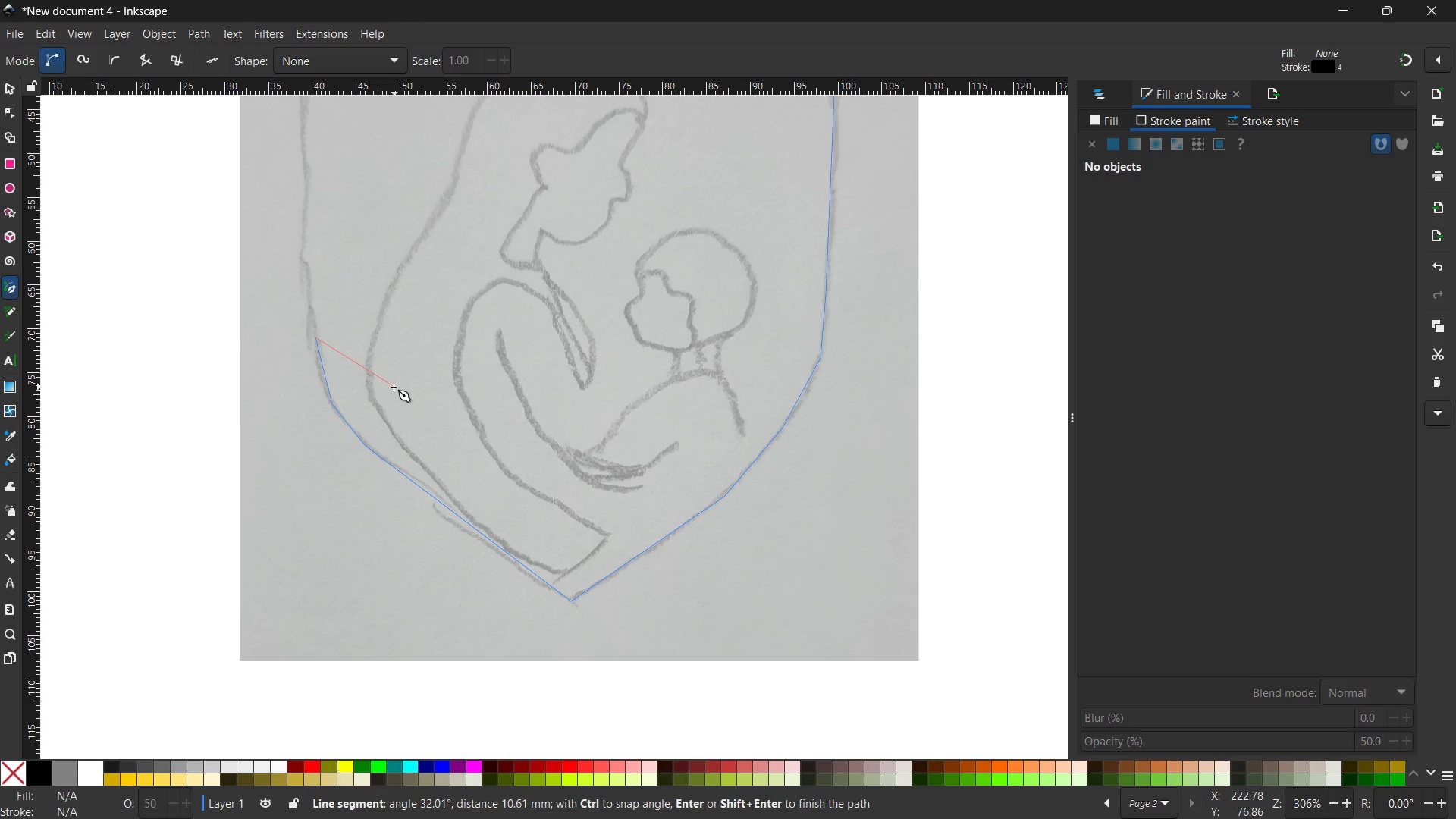 
scroll: coordinate [362, 391], scroll_direction: up, amount: 3.0
 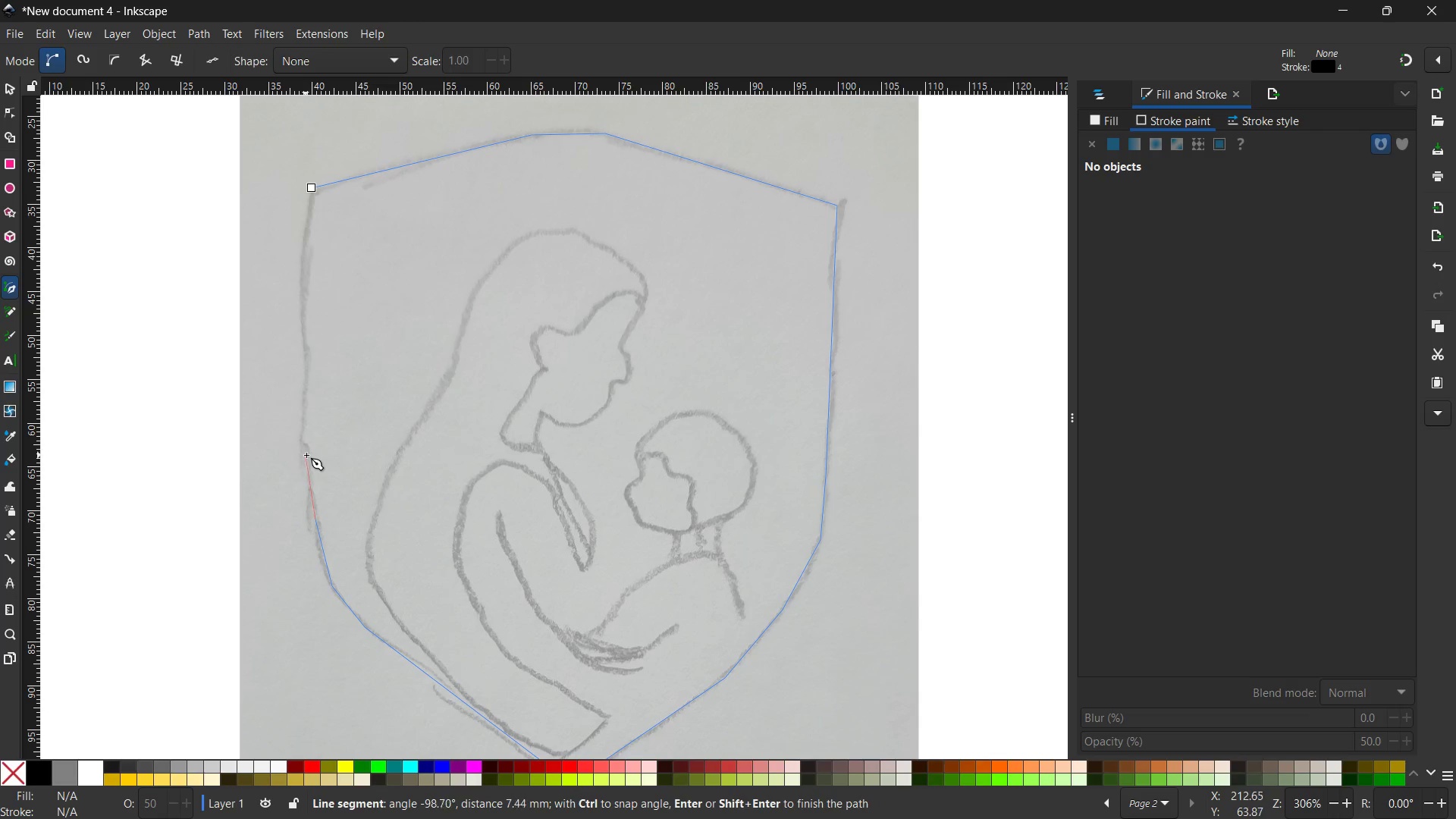 
left_click([306, 455])
 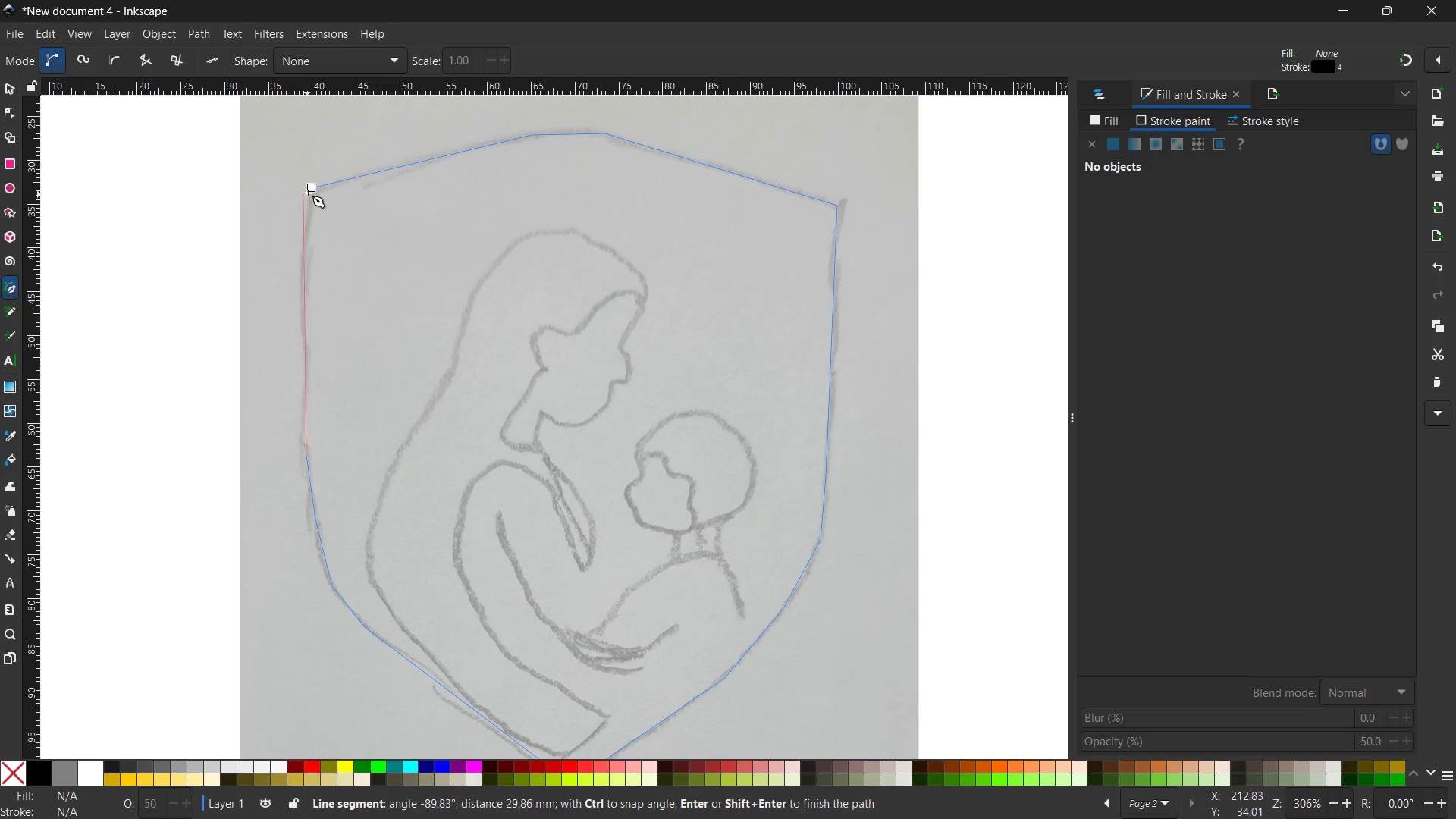 
left_click([309, 189])
 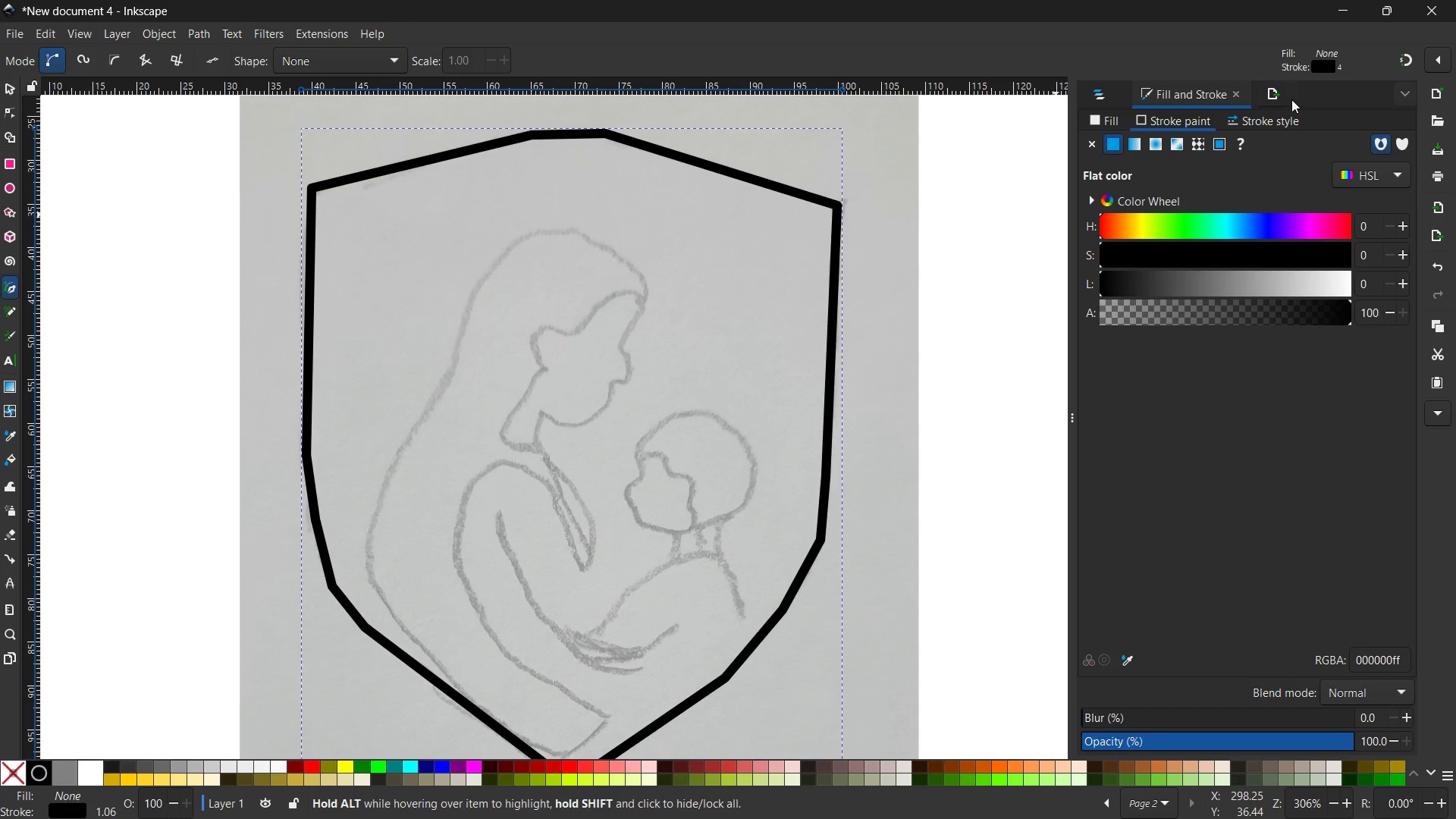 
left_click([1278, 121])
 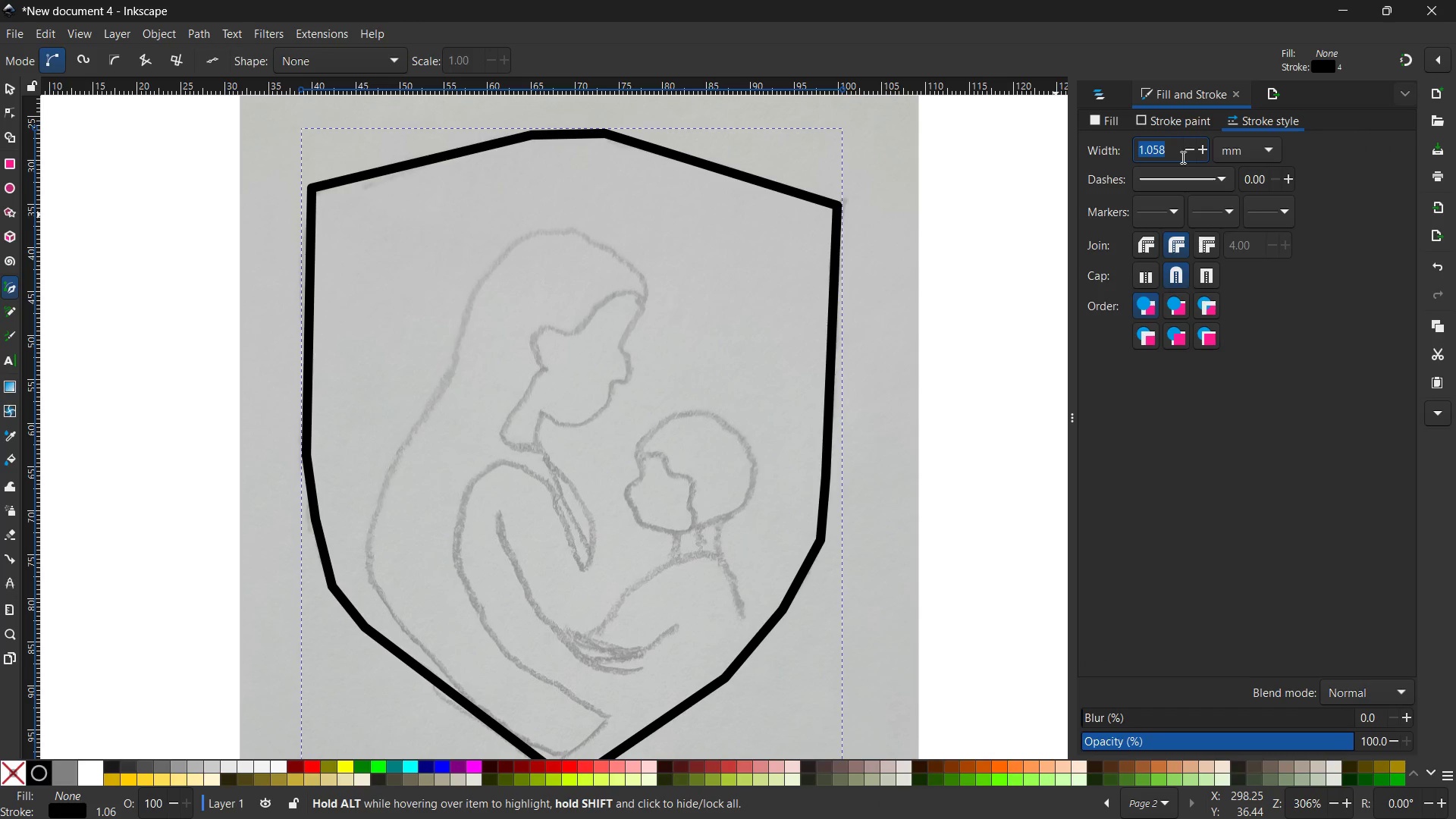 
left_click_drag(start_coordinate=[1175, 155], to_coordinate=[1033, 142])
 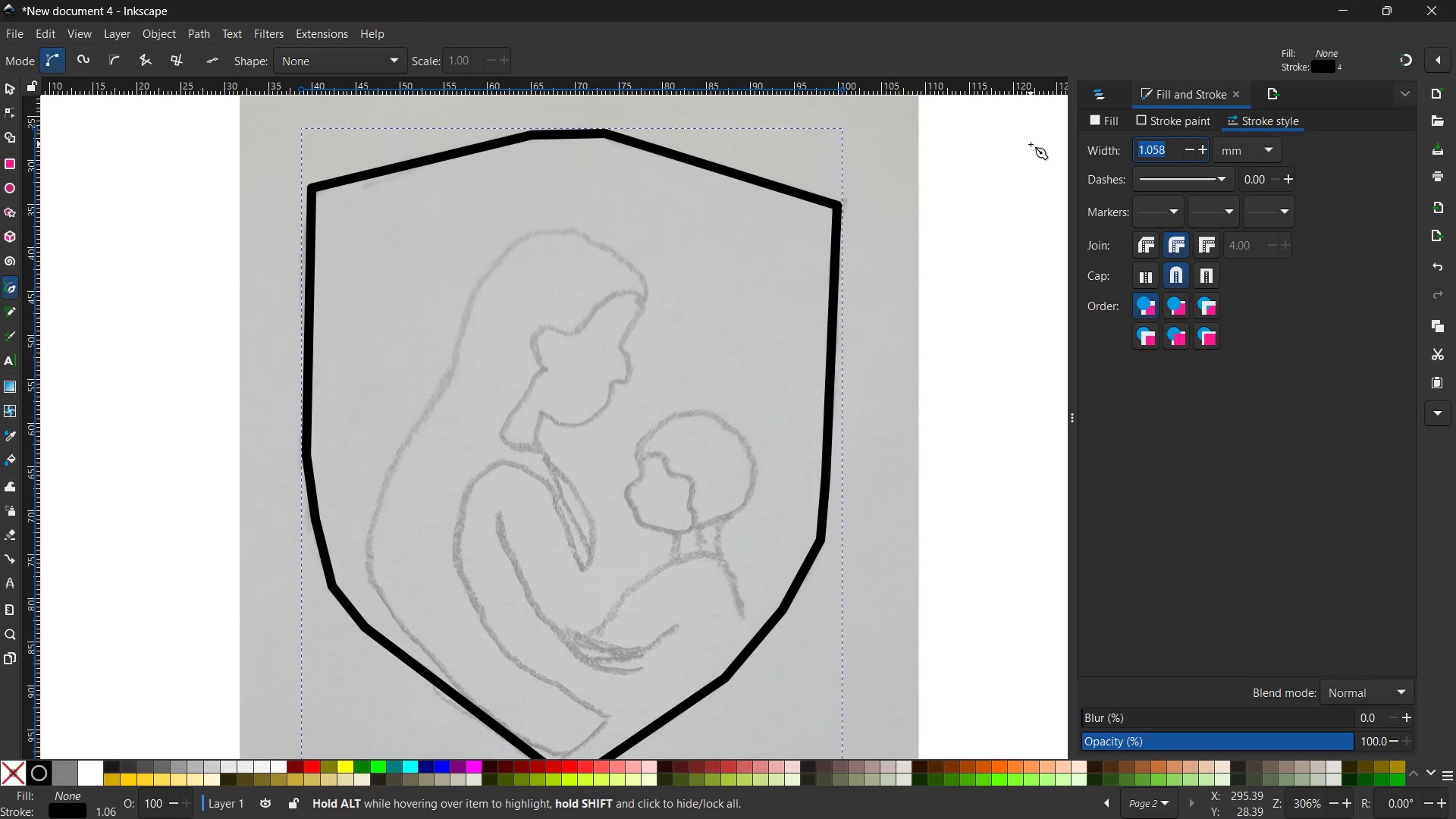 
key(Numpad0)
 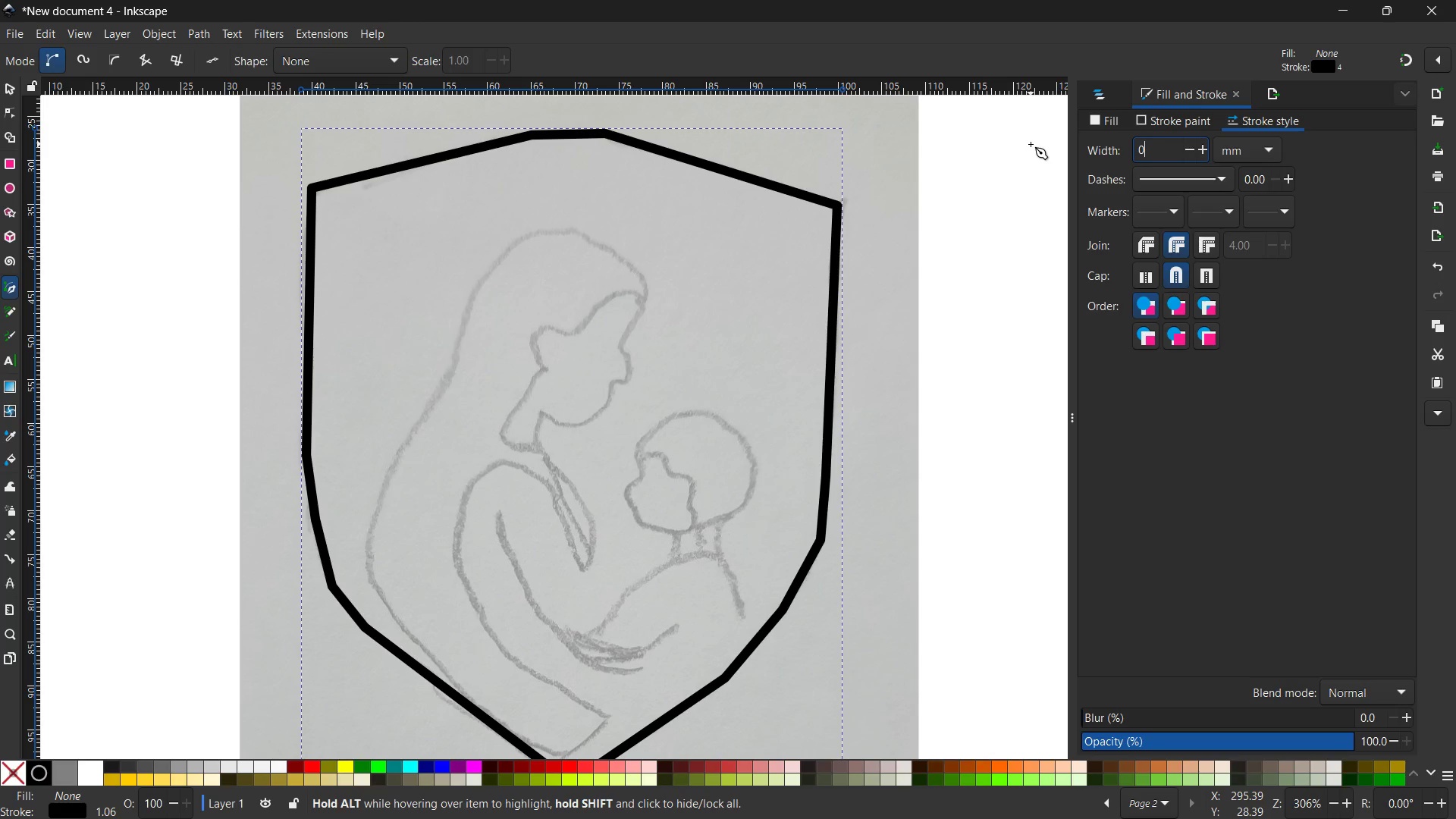 
key(NumpadDecimal)
 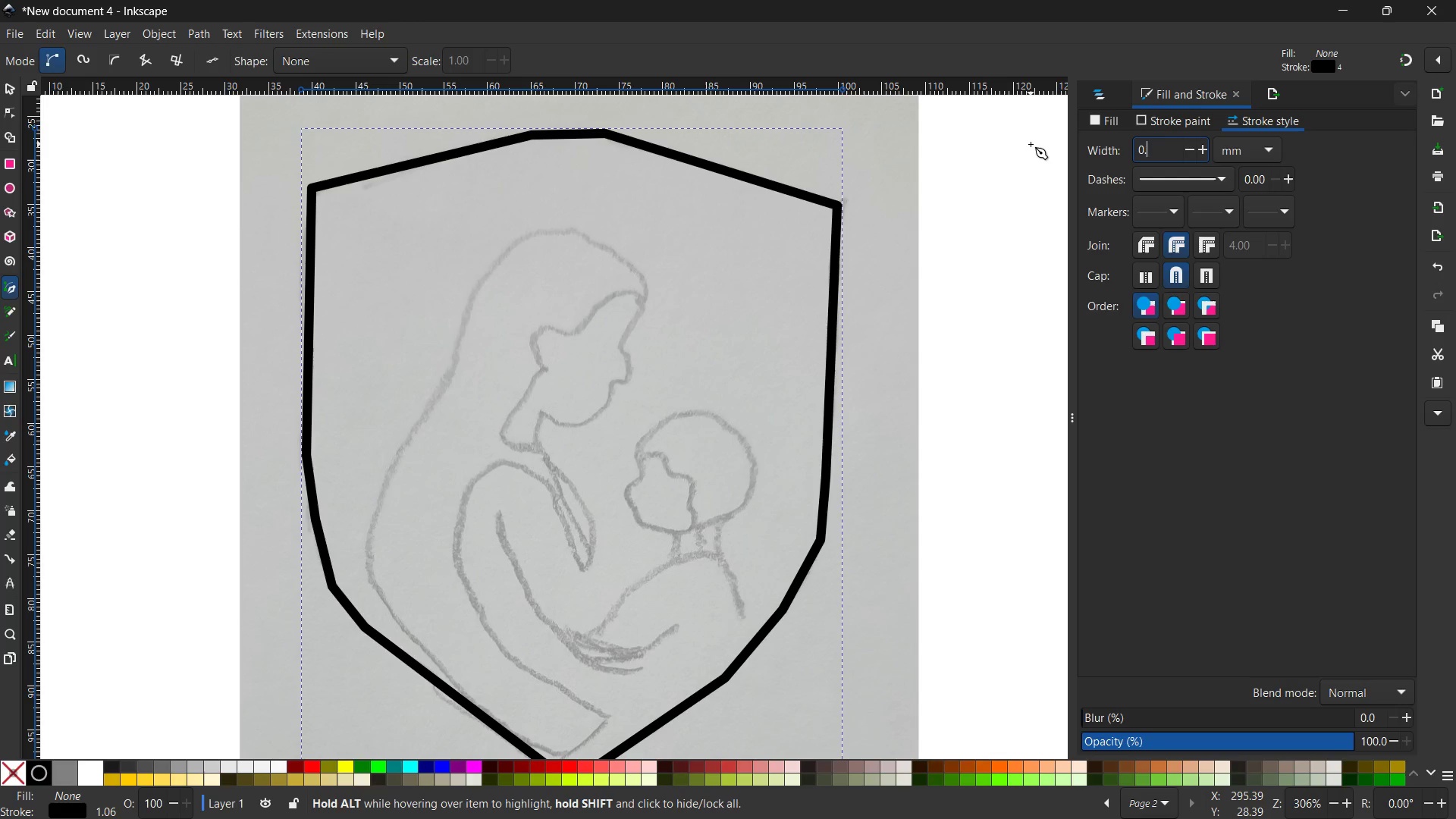 
key(Numpad5)
 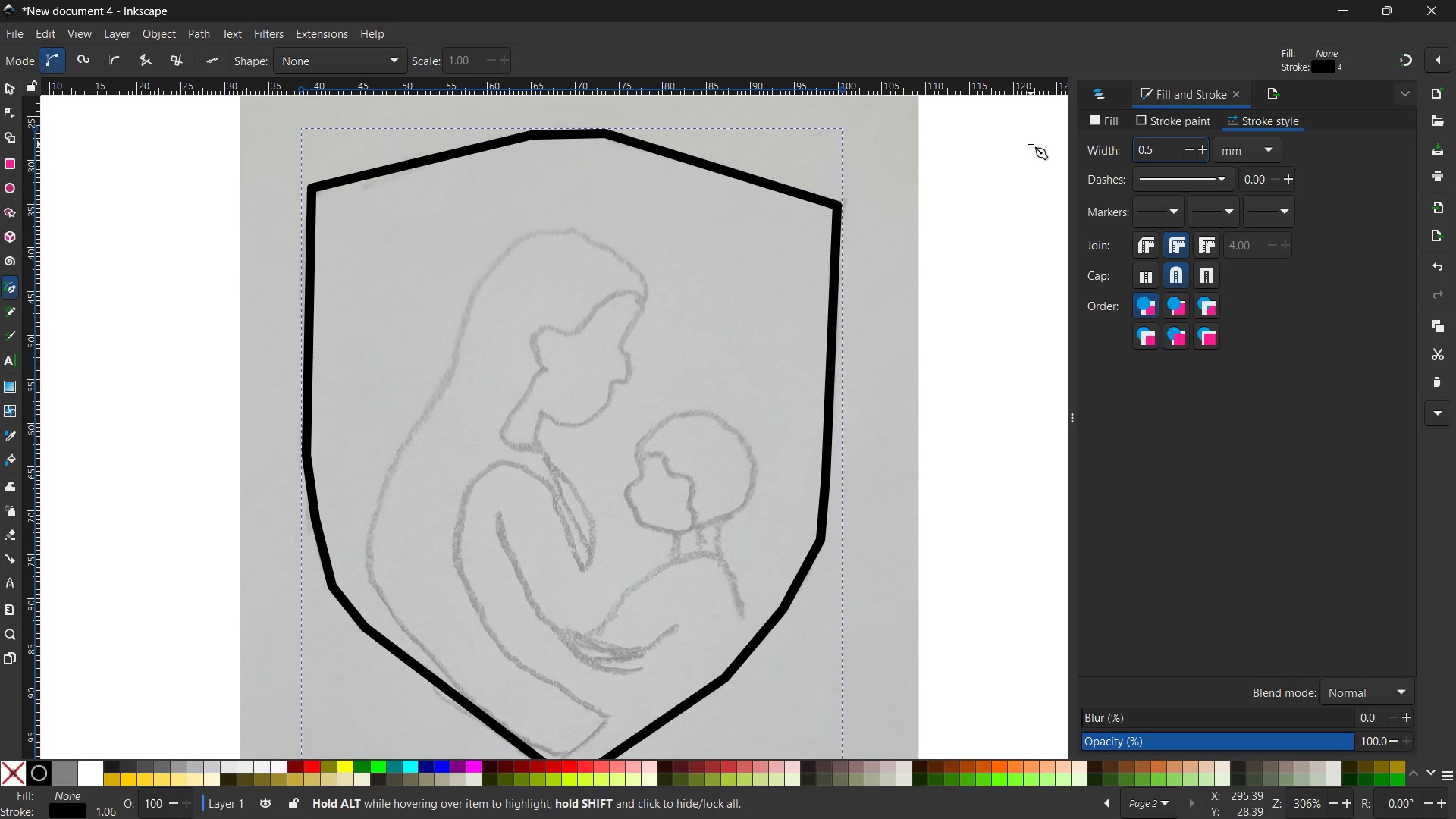 
key(Enter)
 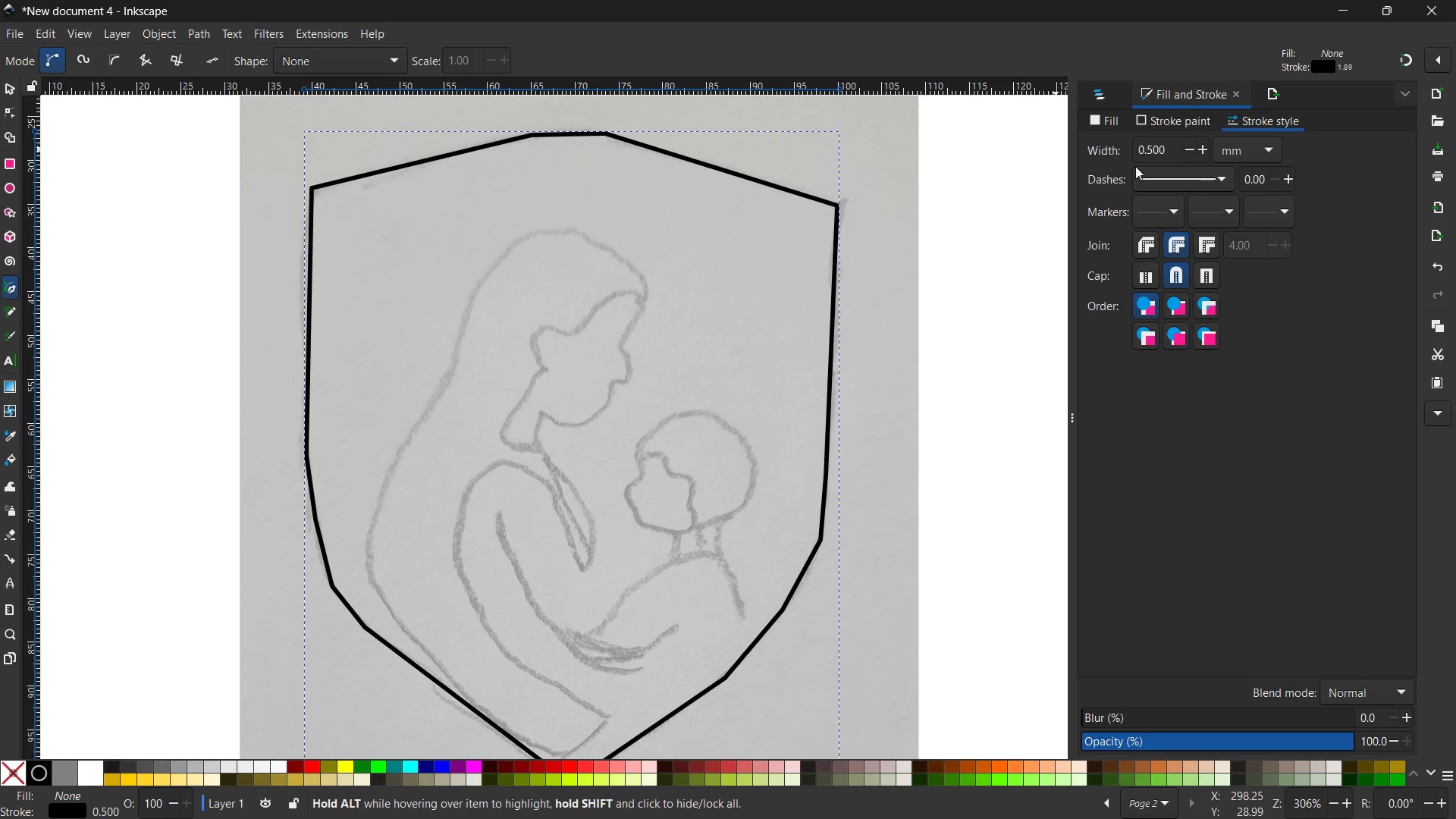 
left_click_drag(start_coordinate=[1175, 152], to_coordinate=[1125, 153])
 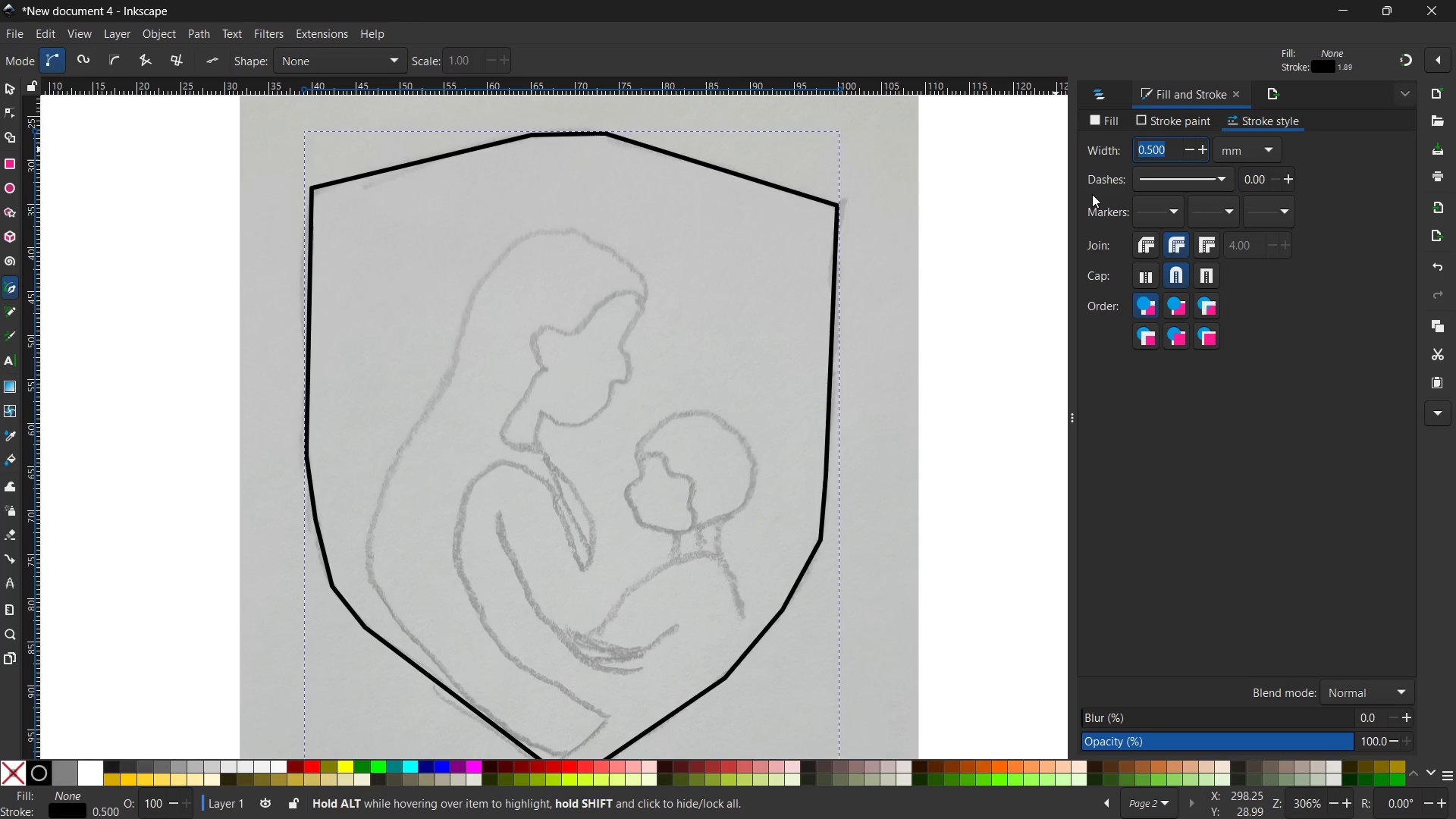 
key(Numpad0)
 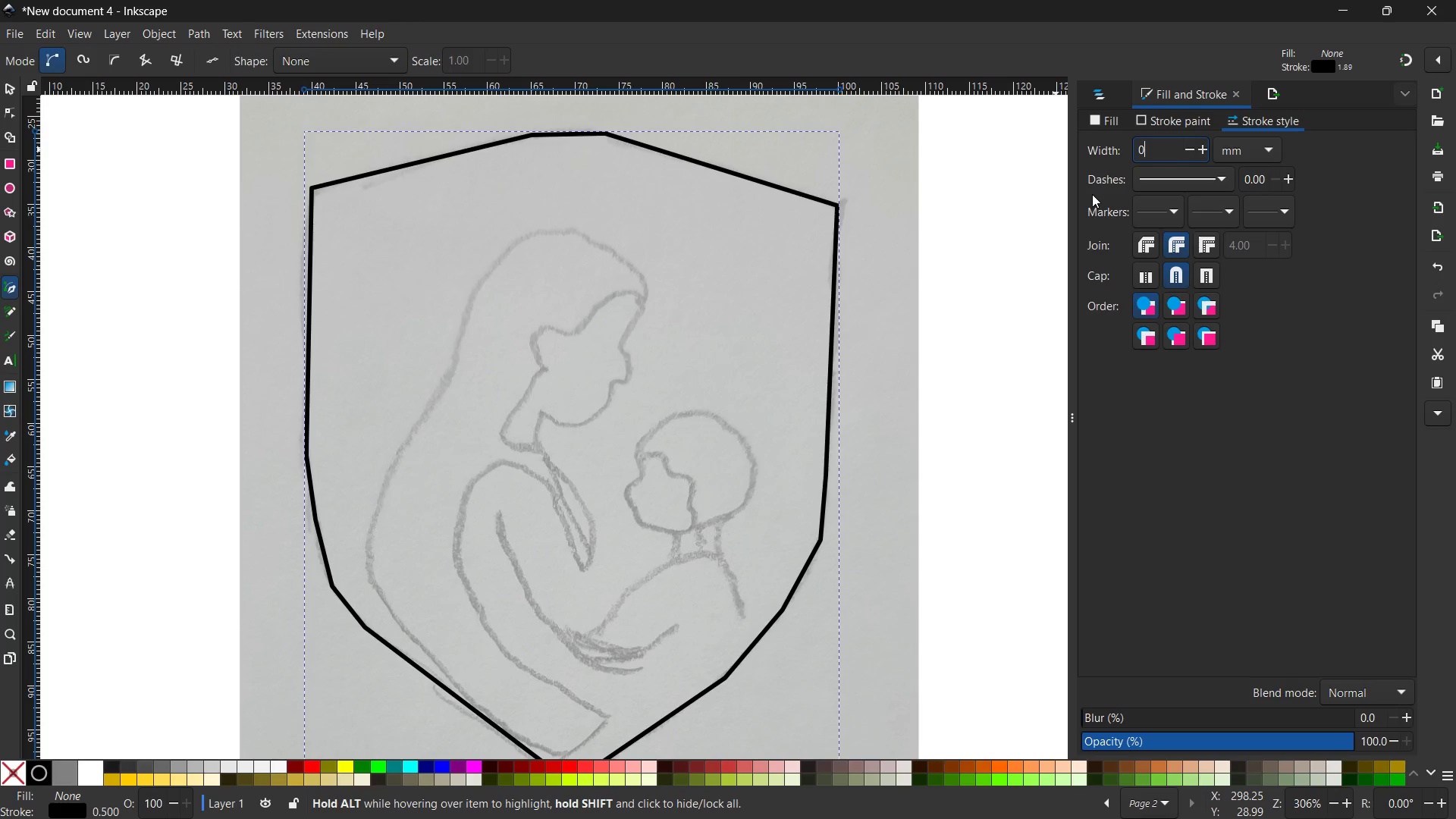 
key(NumpadDecimal)
 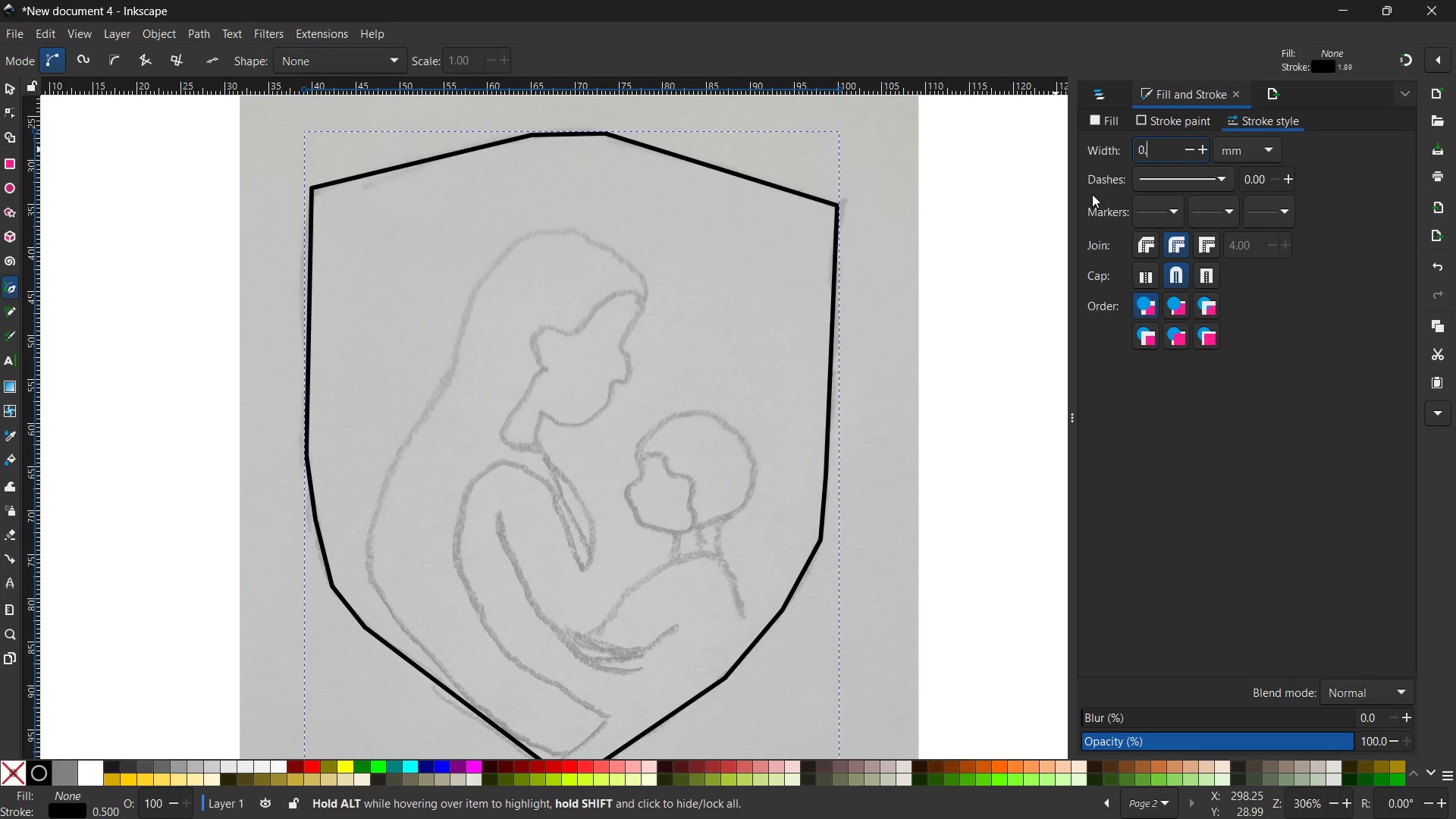 
key(Numpad2)
 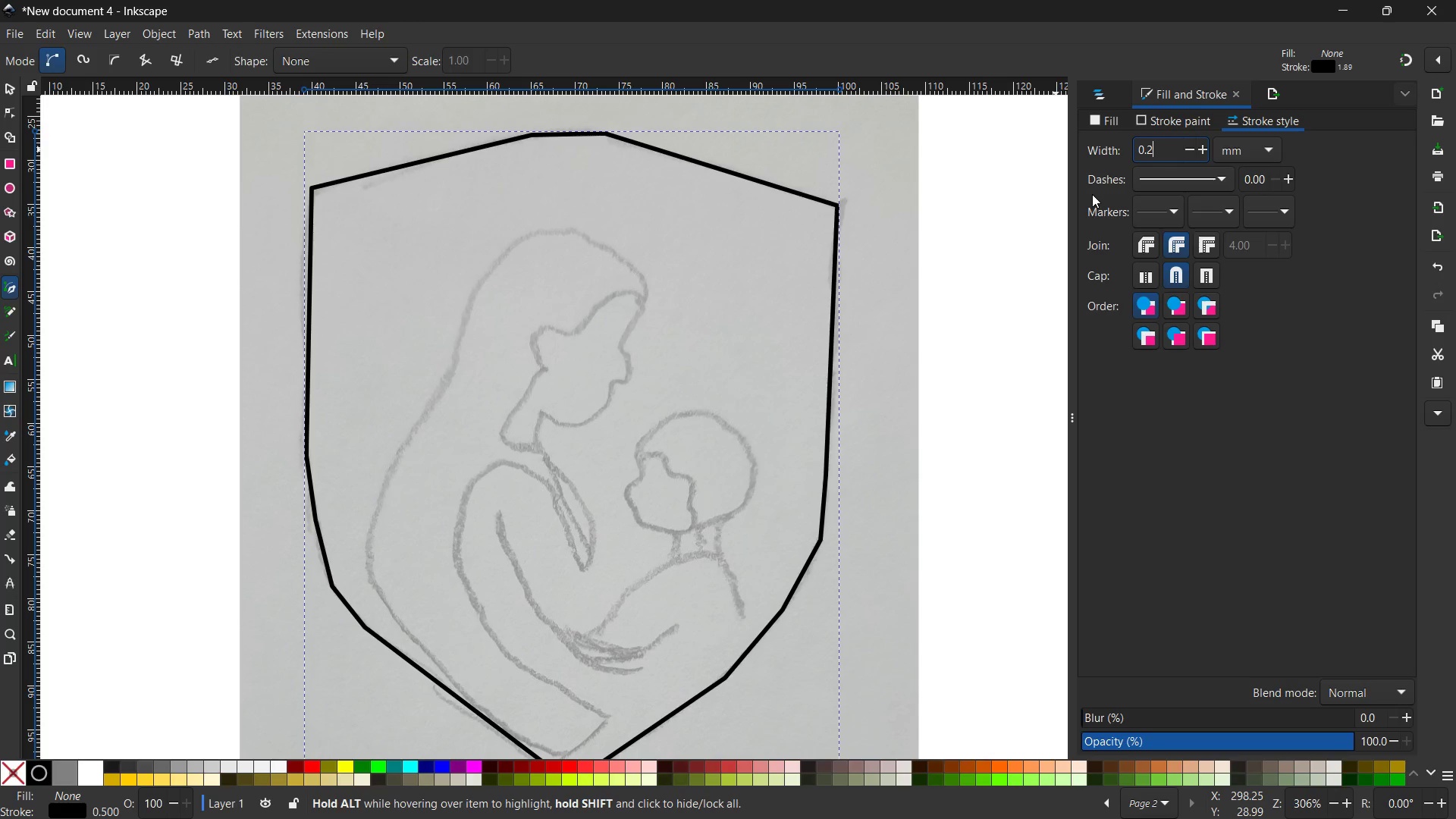 
key(Enter)
 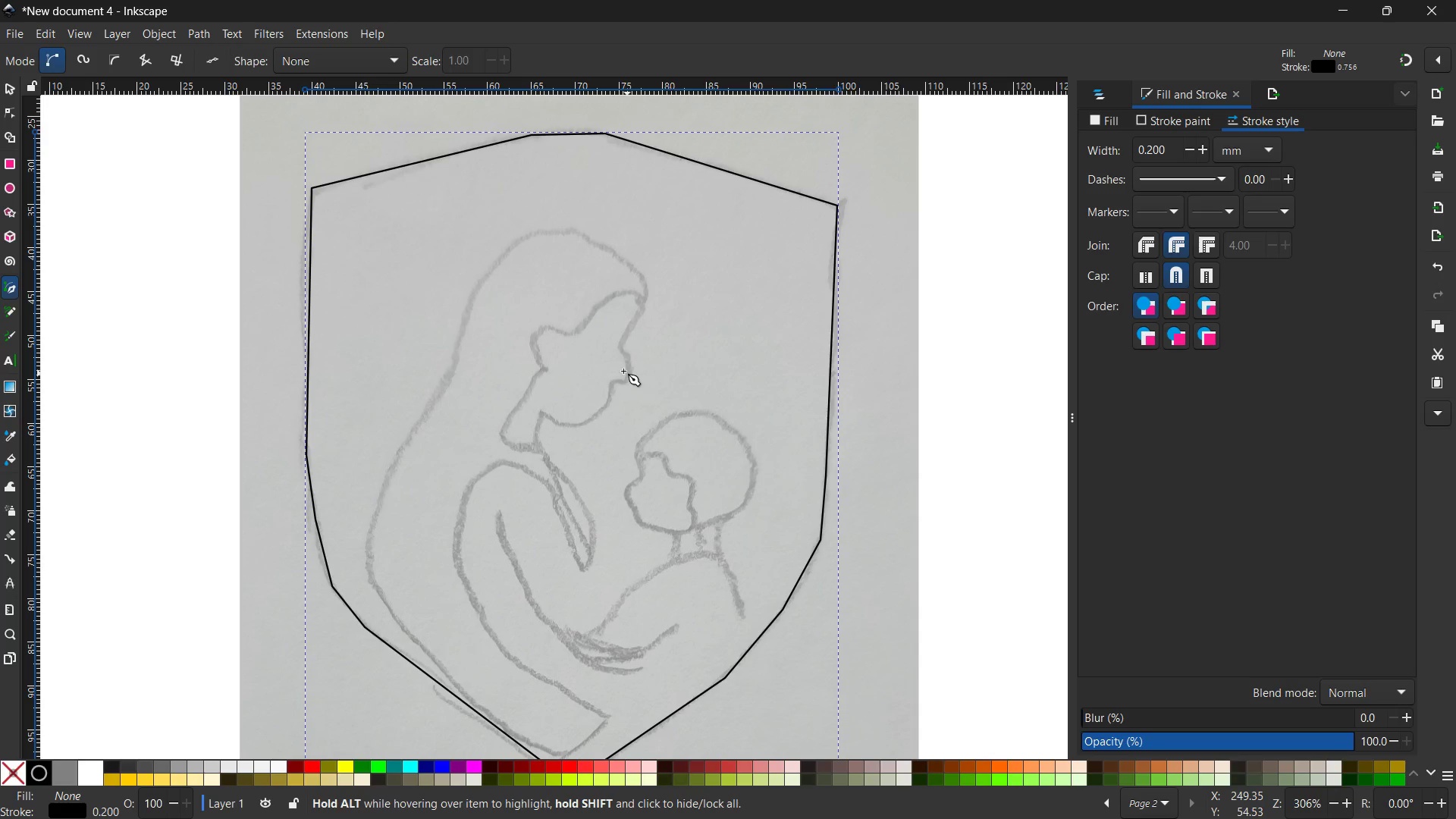 
wait(7.91)
 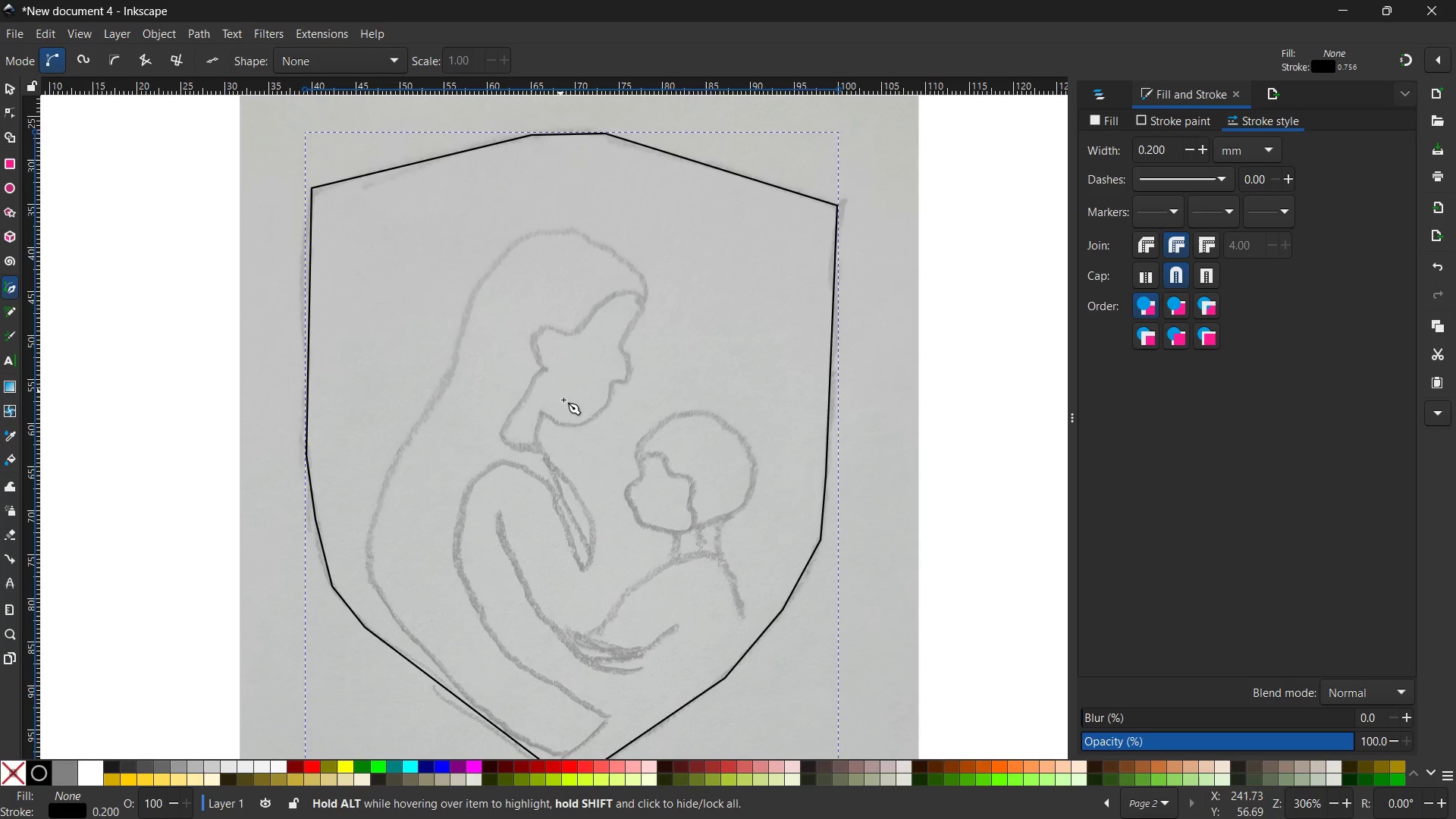 
left_click([645, 299])
 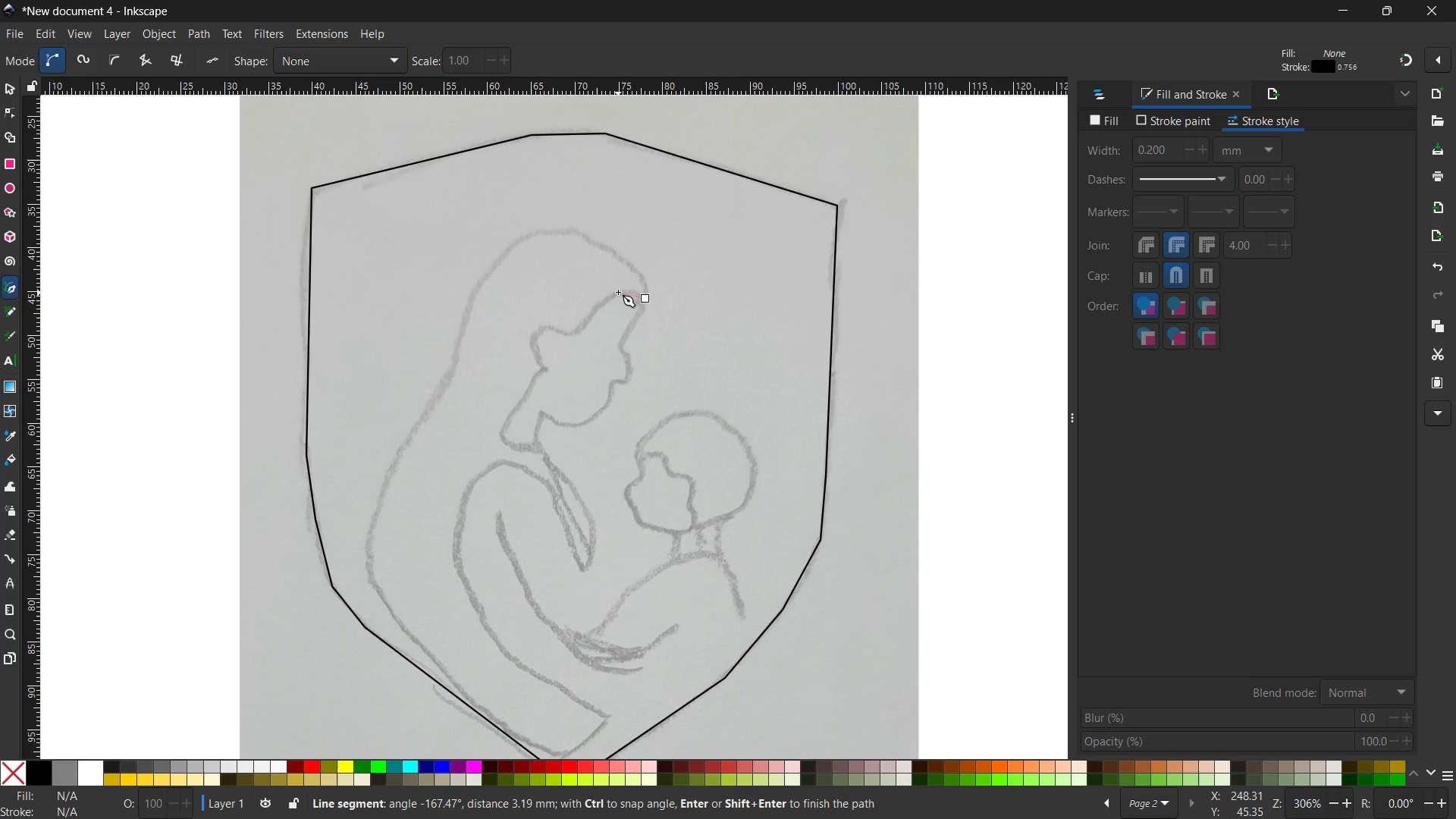 
left_click([621, 290])
 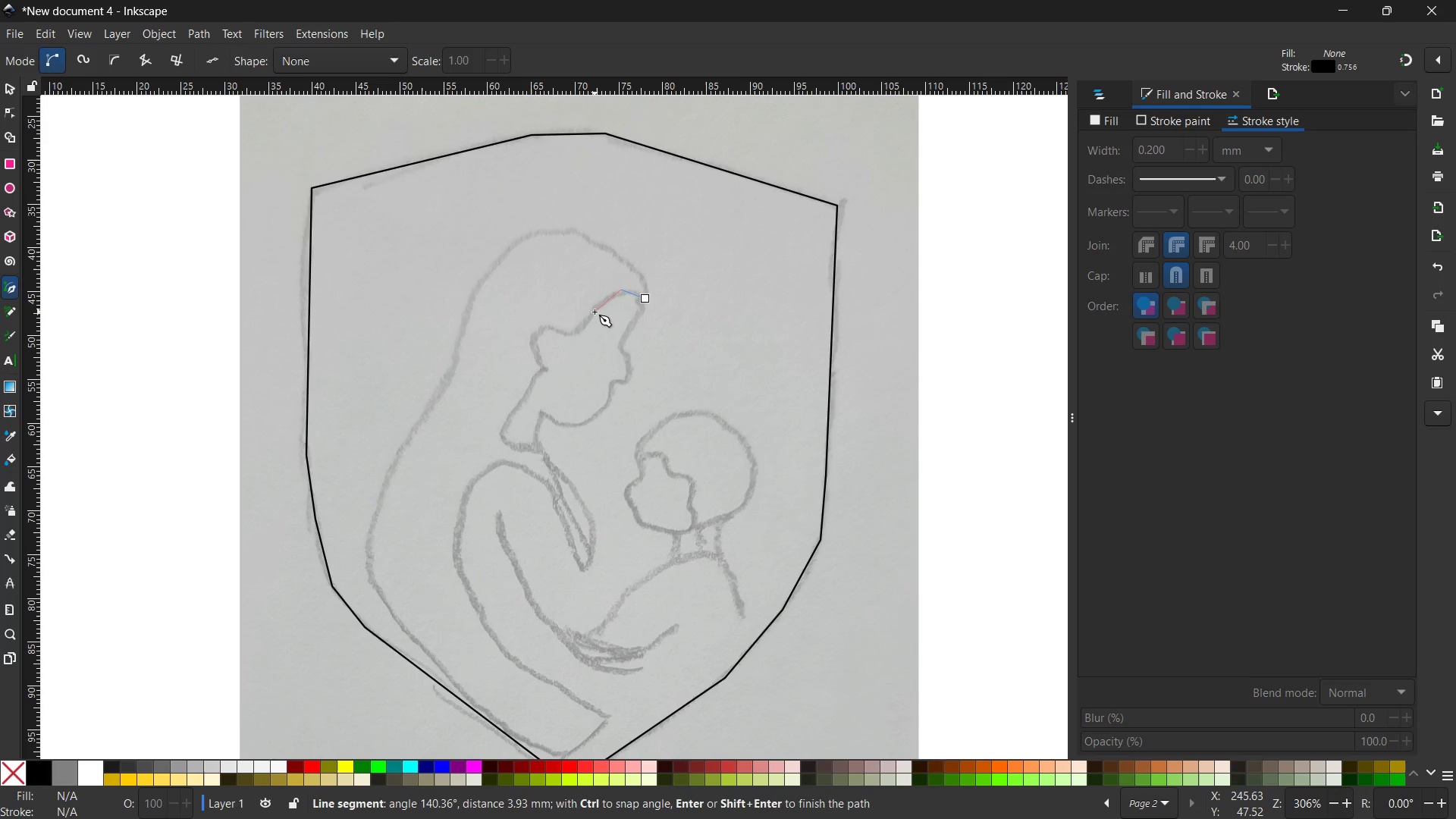 
double_click([595, 312])
 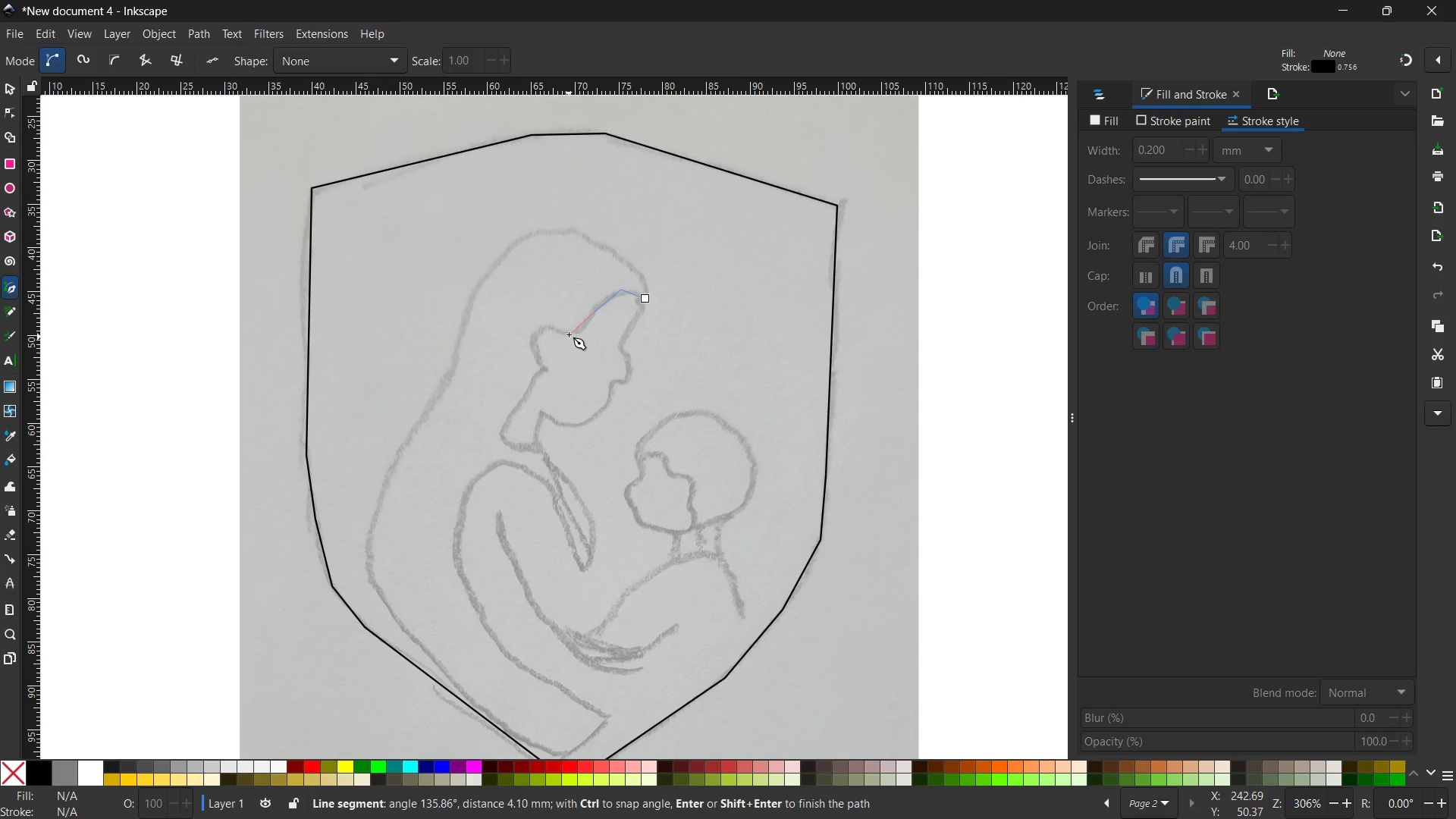 
left_click([570, 332])
 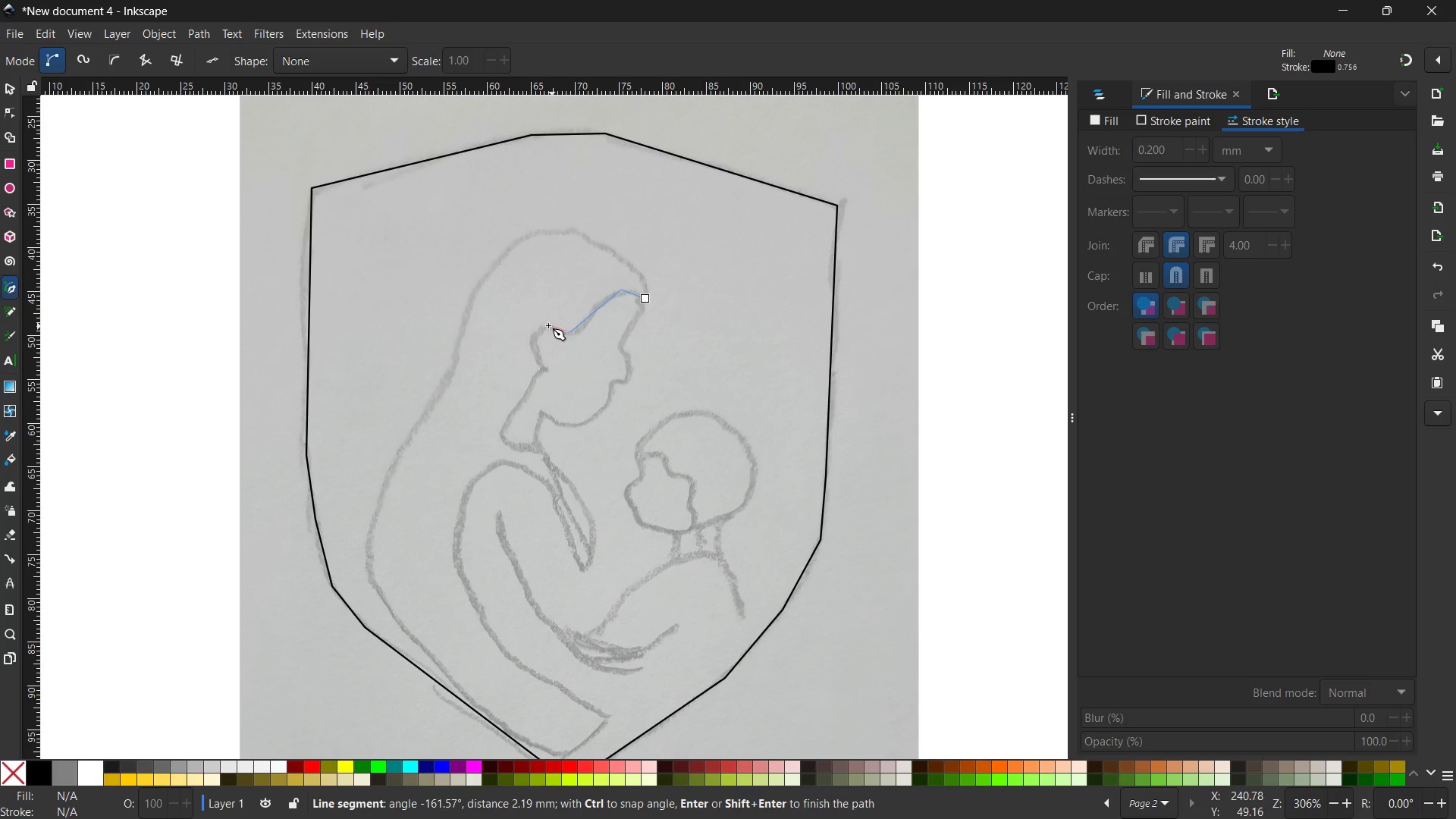 
left_click([544, 325])
 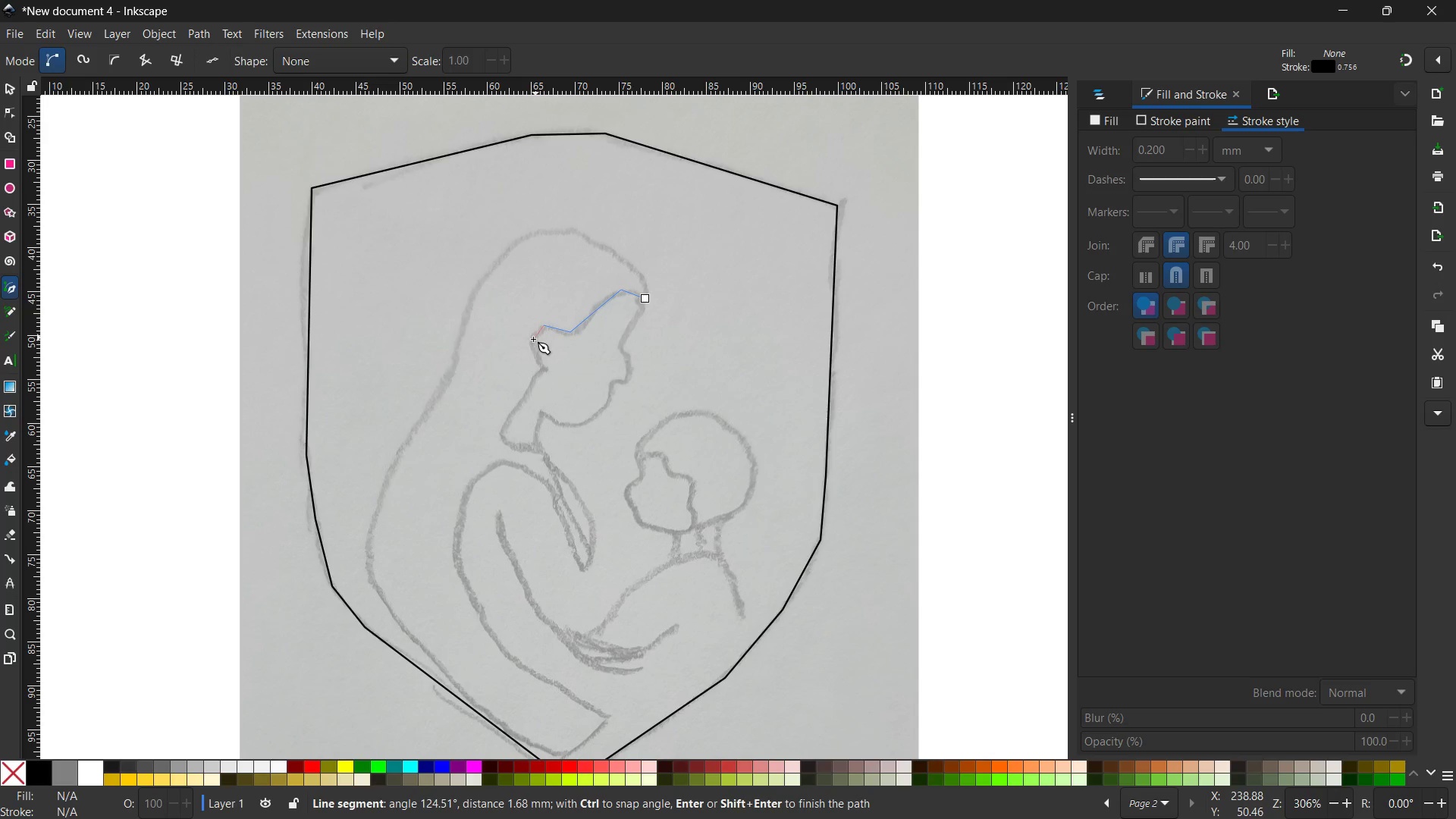 
double_click([533, 339])
 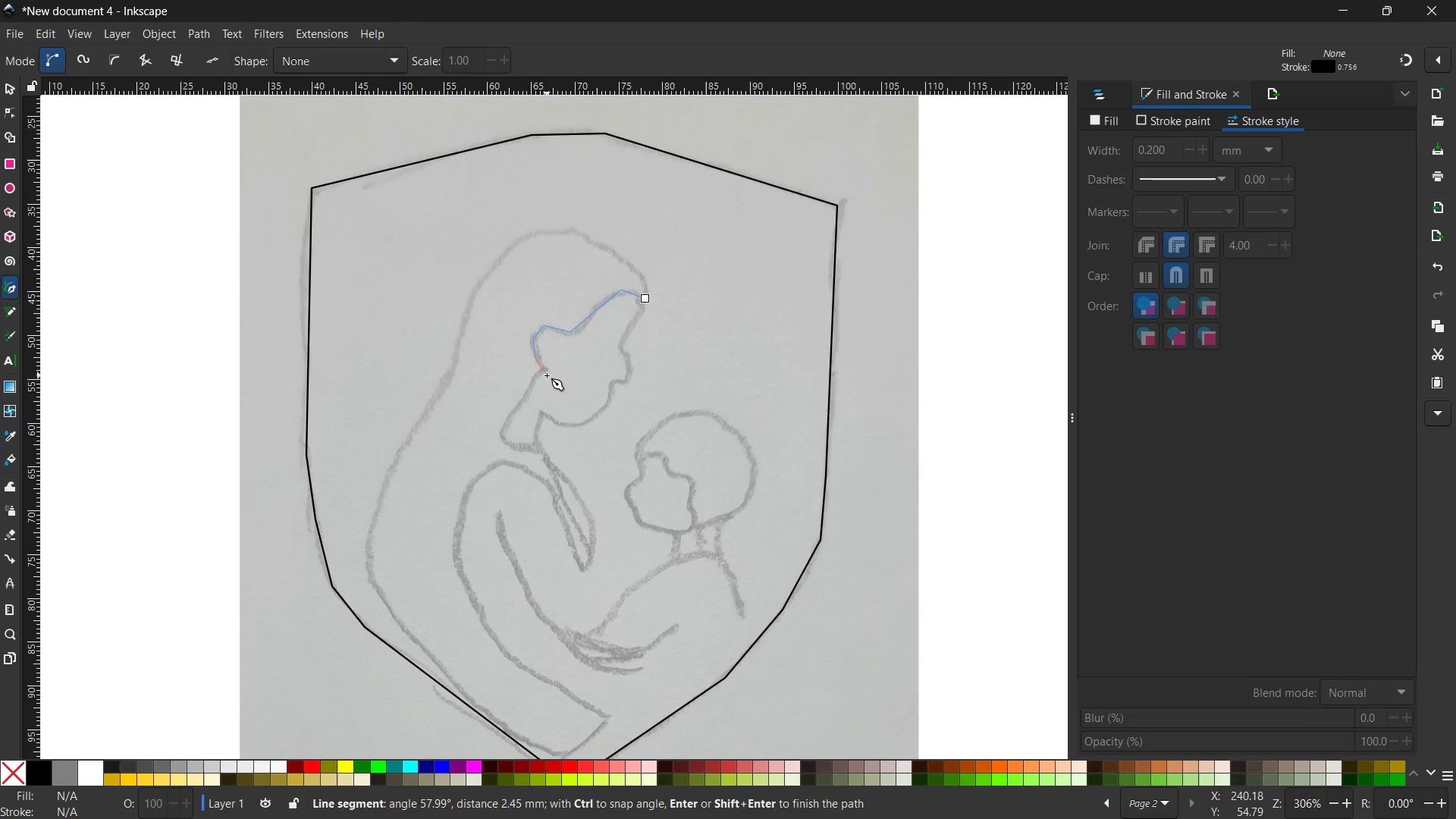 
left_click([547, 367])
 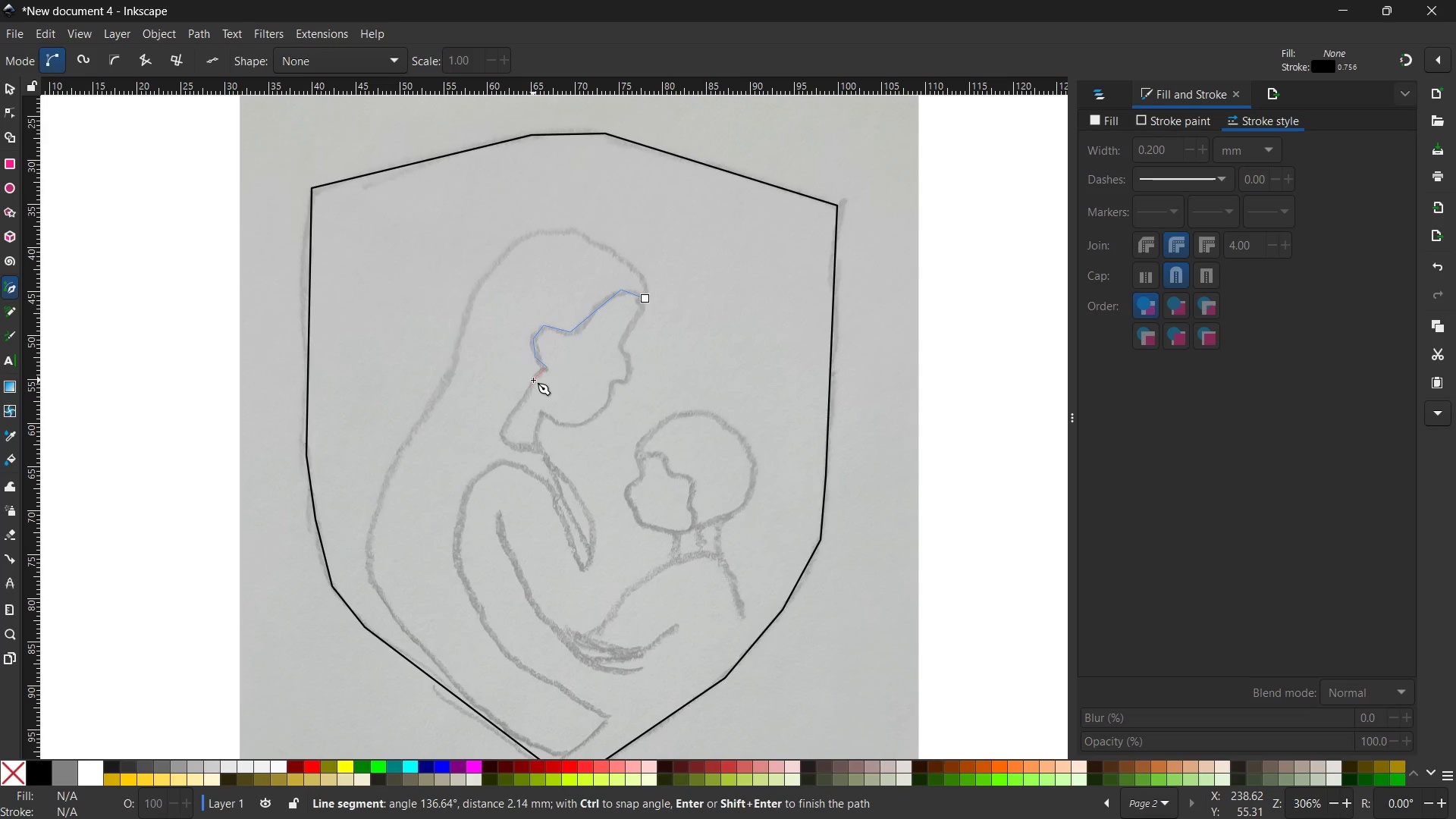 
left_click([533, 385])
 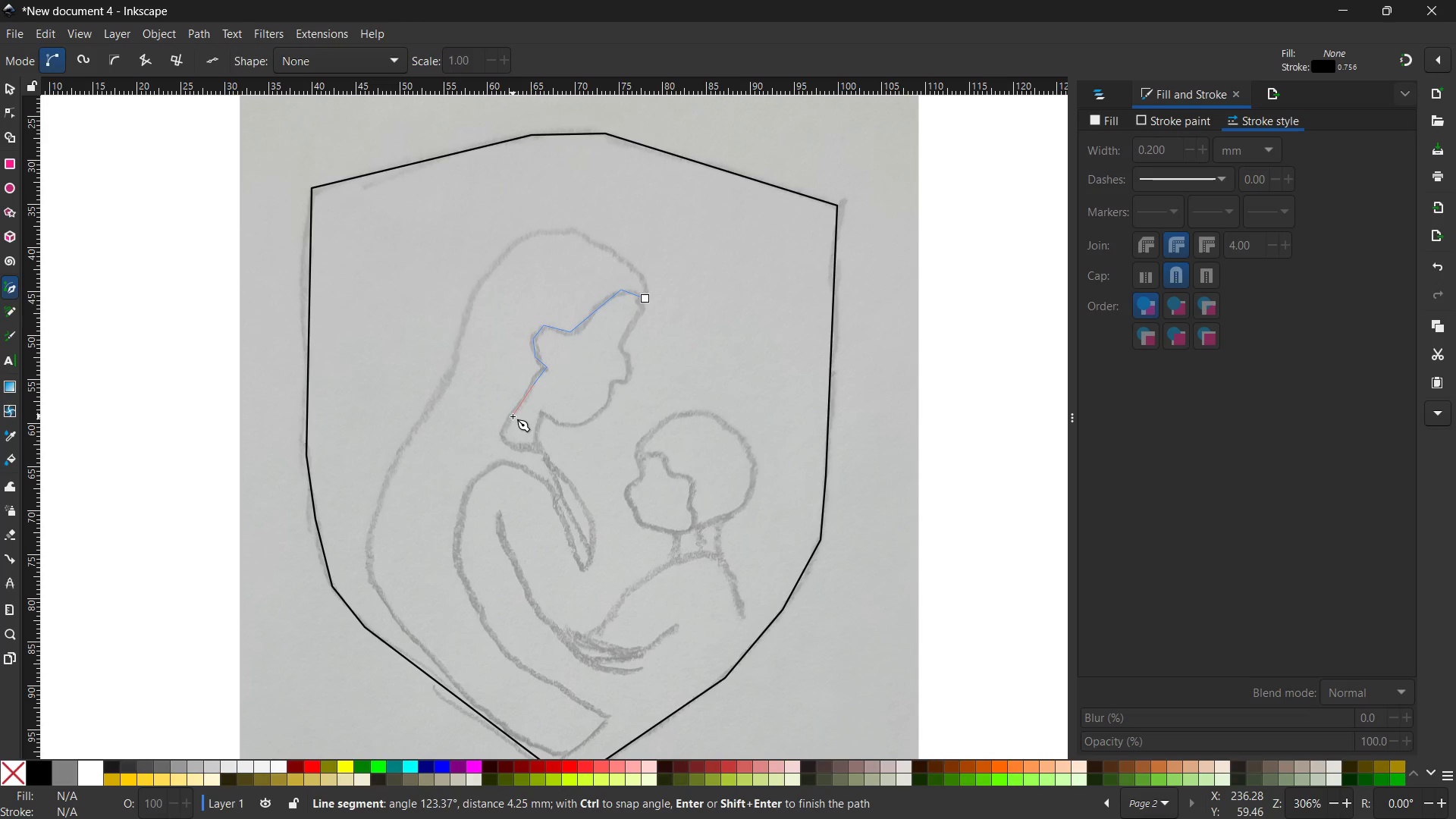 
double_click([513, 410])
 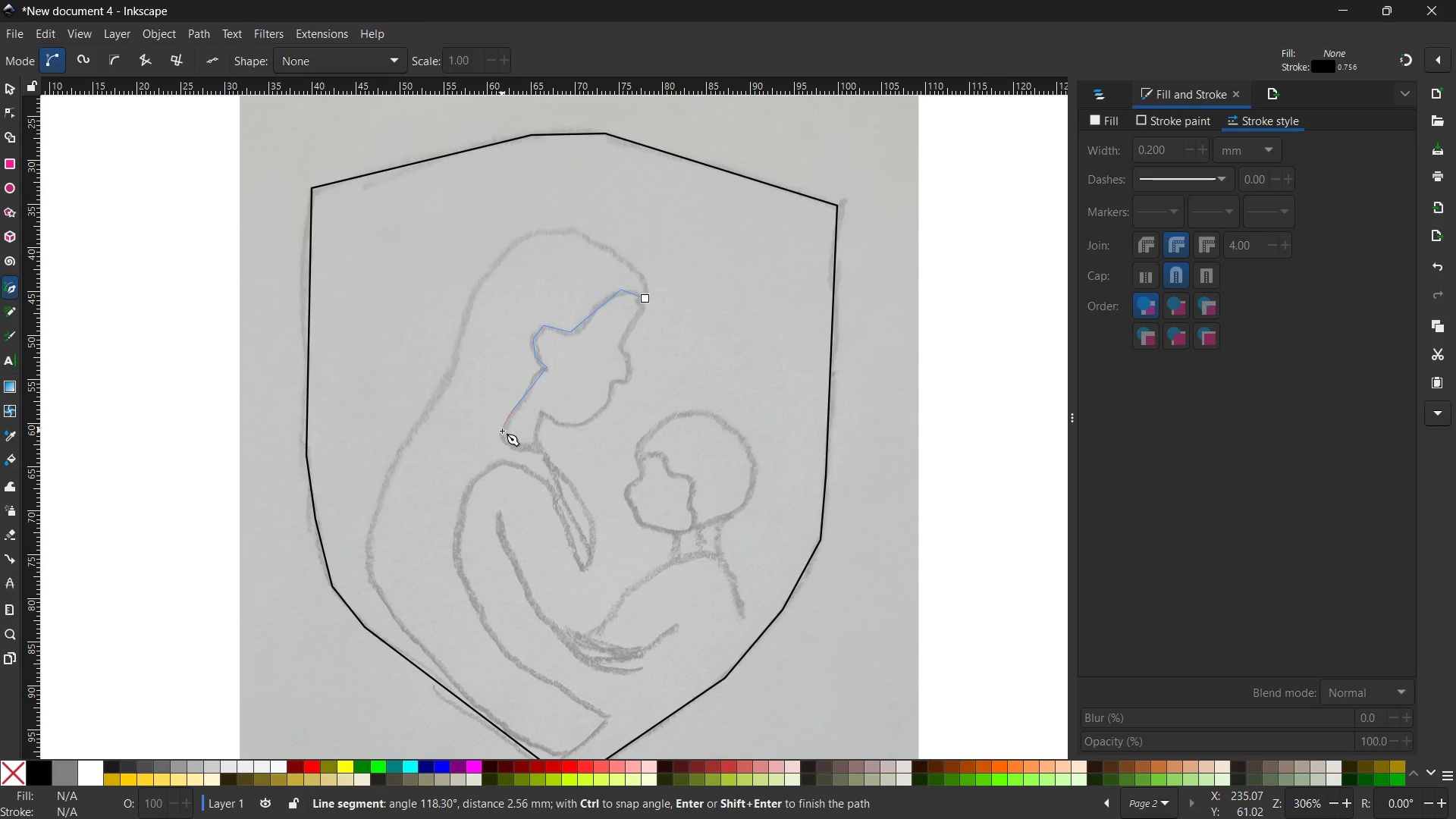 
triple_click([500, 439])
 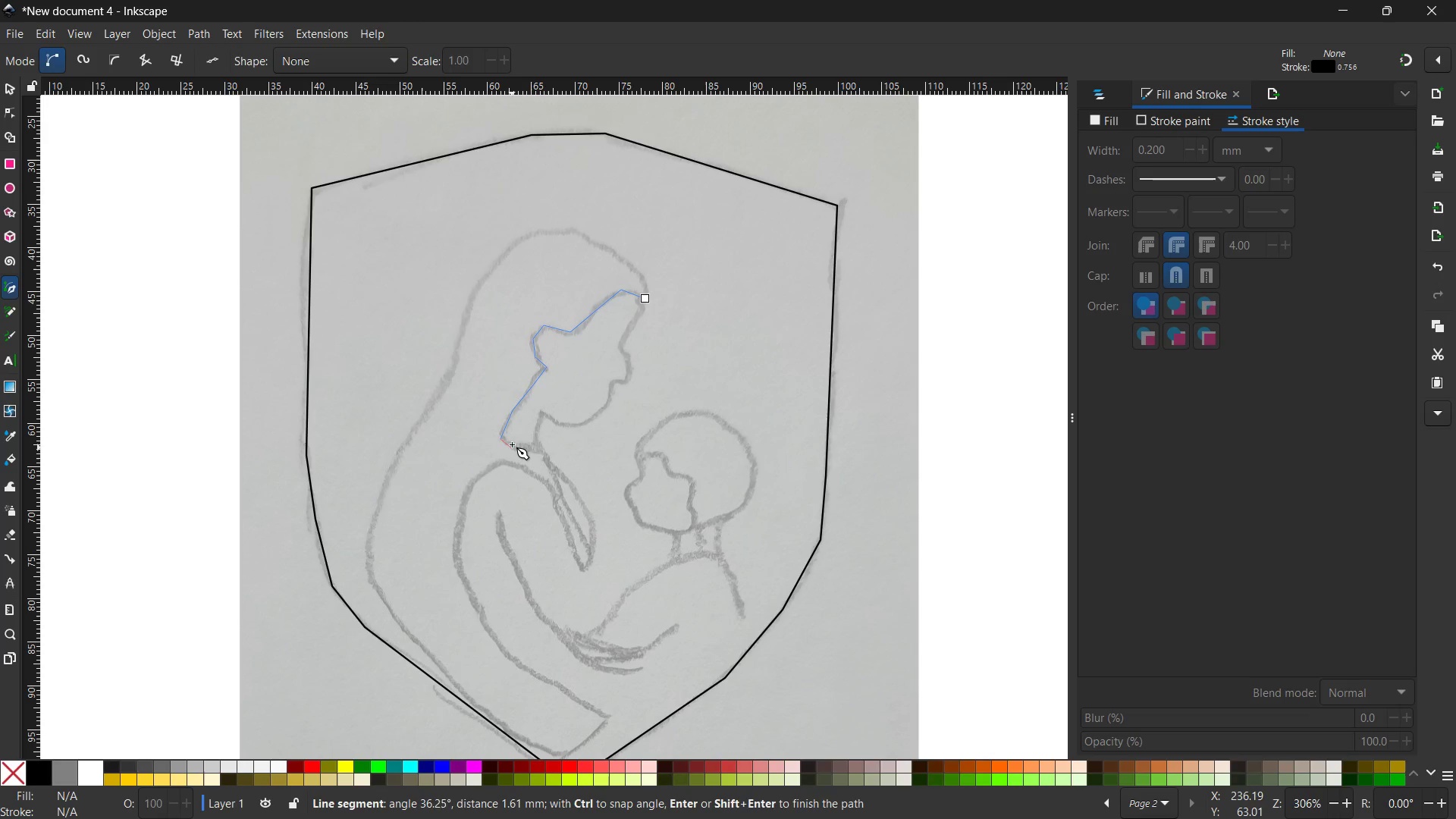 
triple_click([512, 444])
 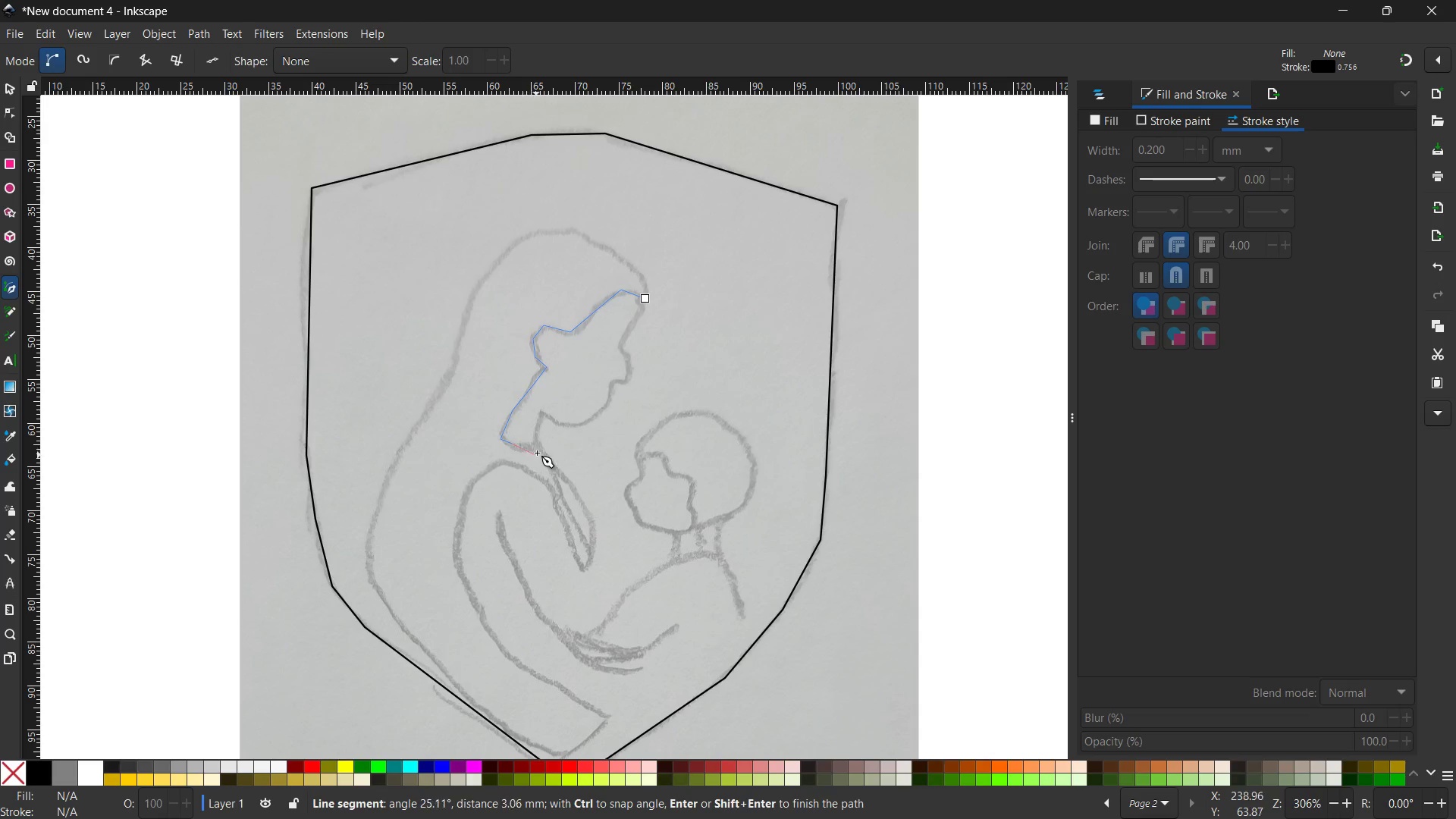 
triple_click([537, 453])
 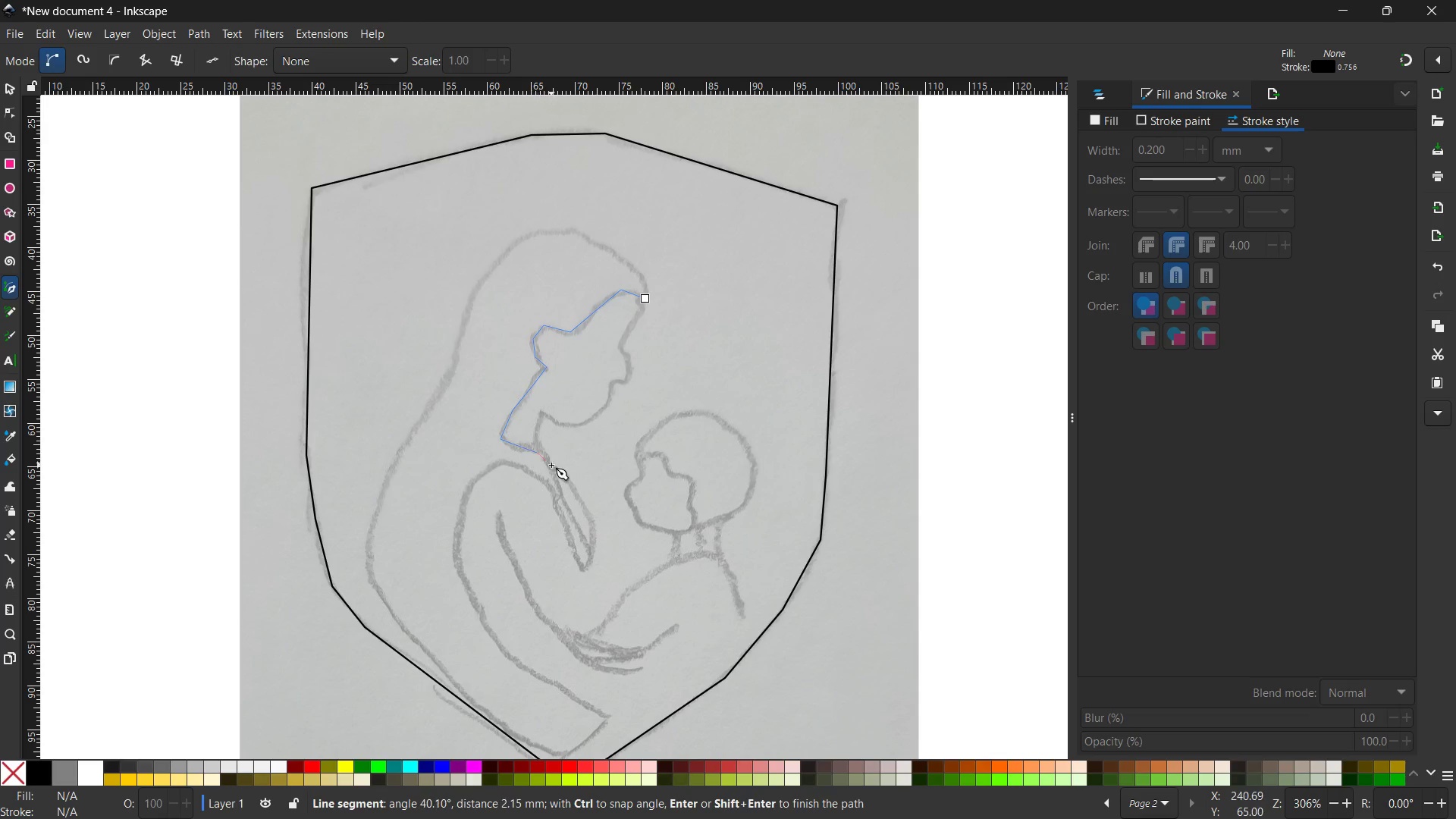 
triple_click([551, 465])
 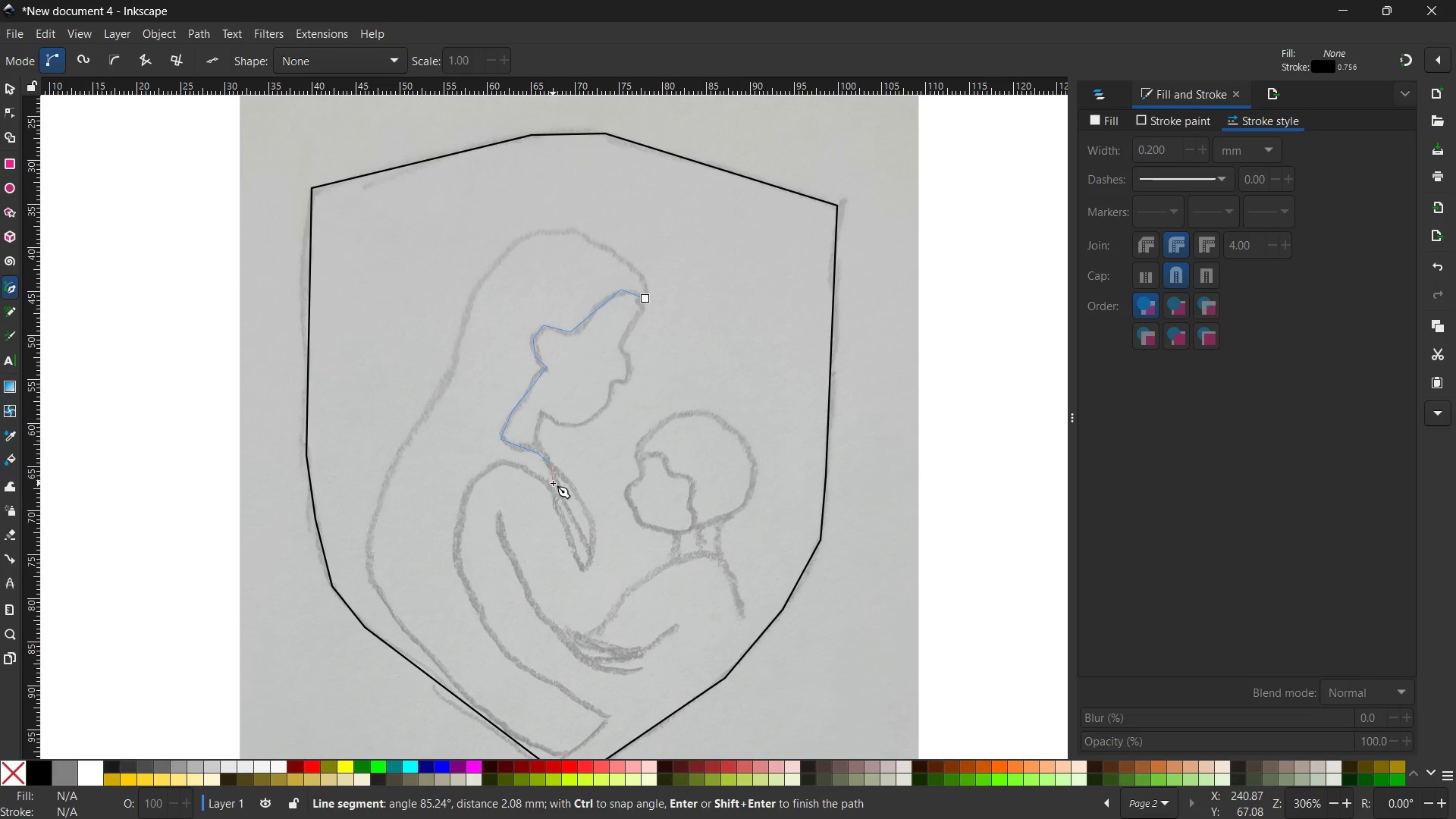 
left_click([553, 483])
 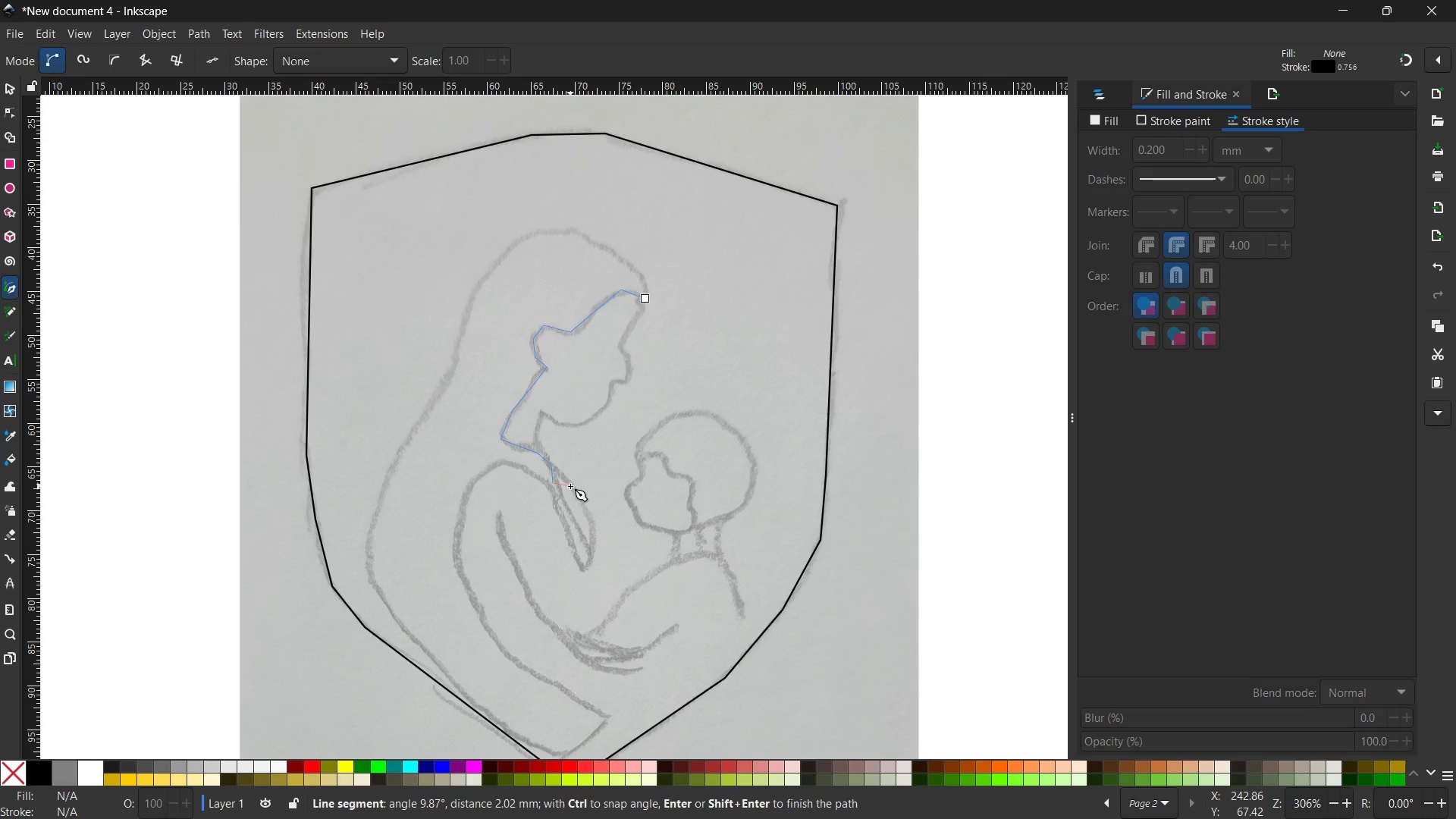 
key(Control+Z)
 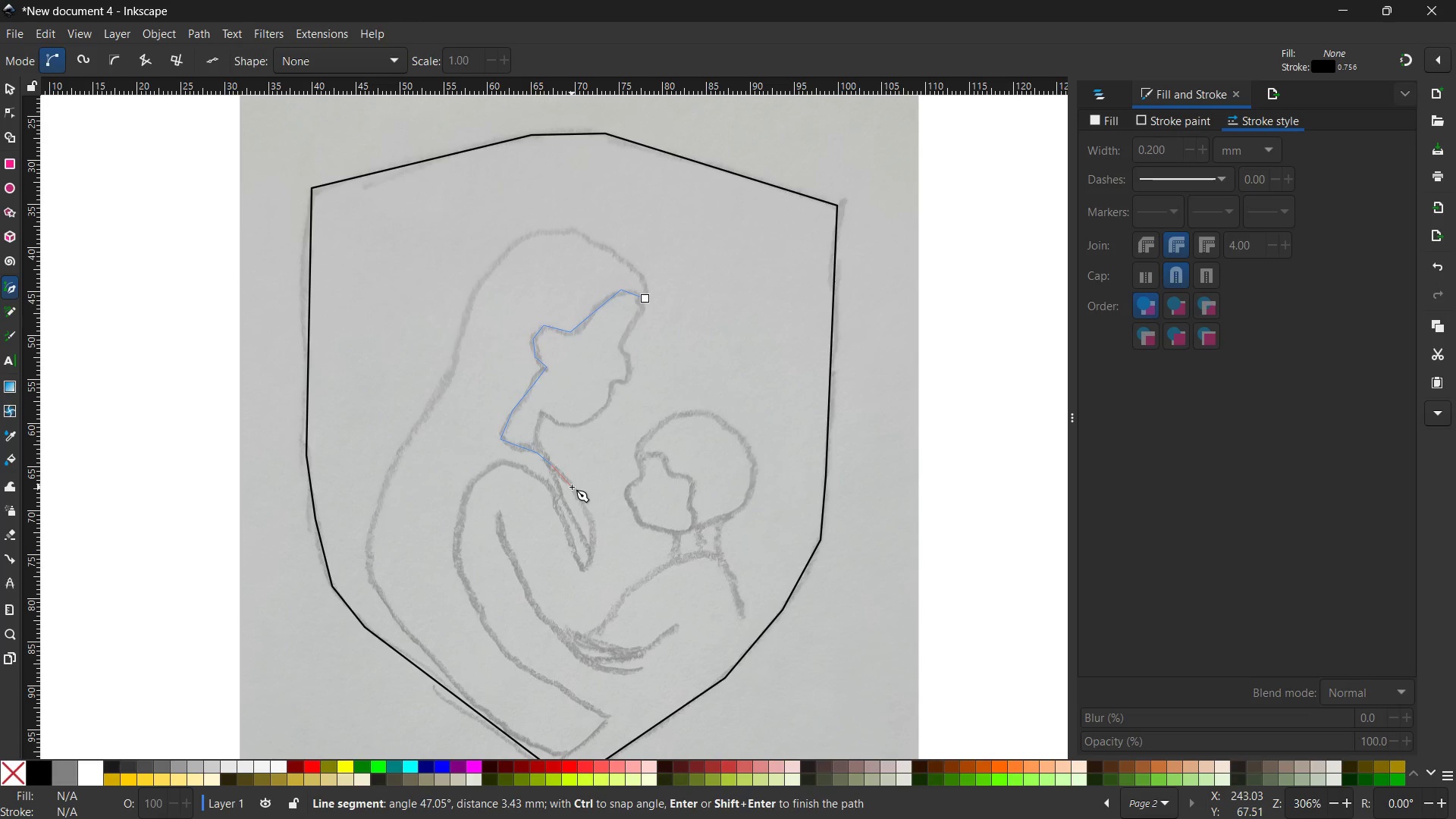 
left_click([572, 487])
 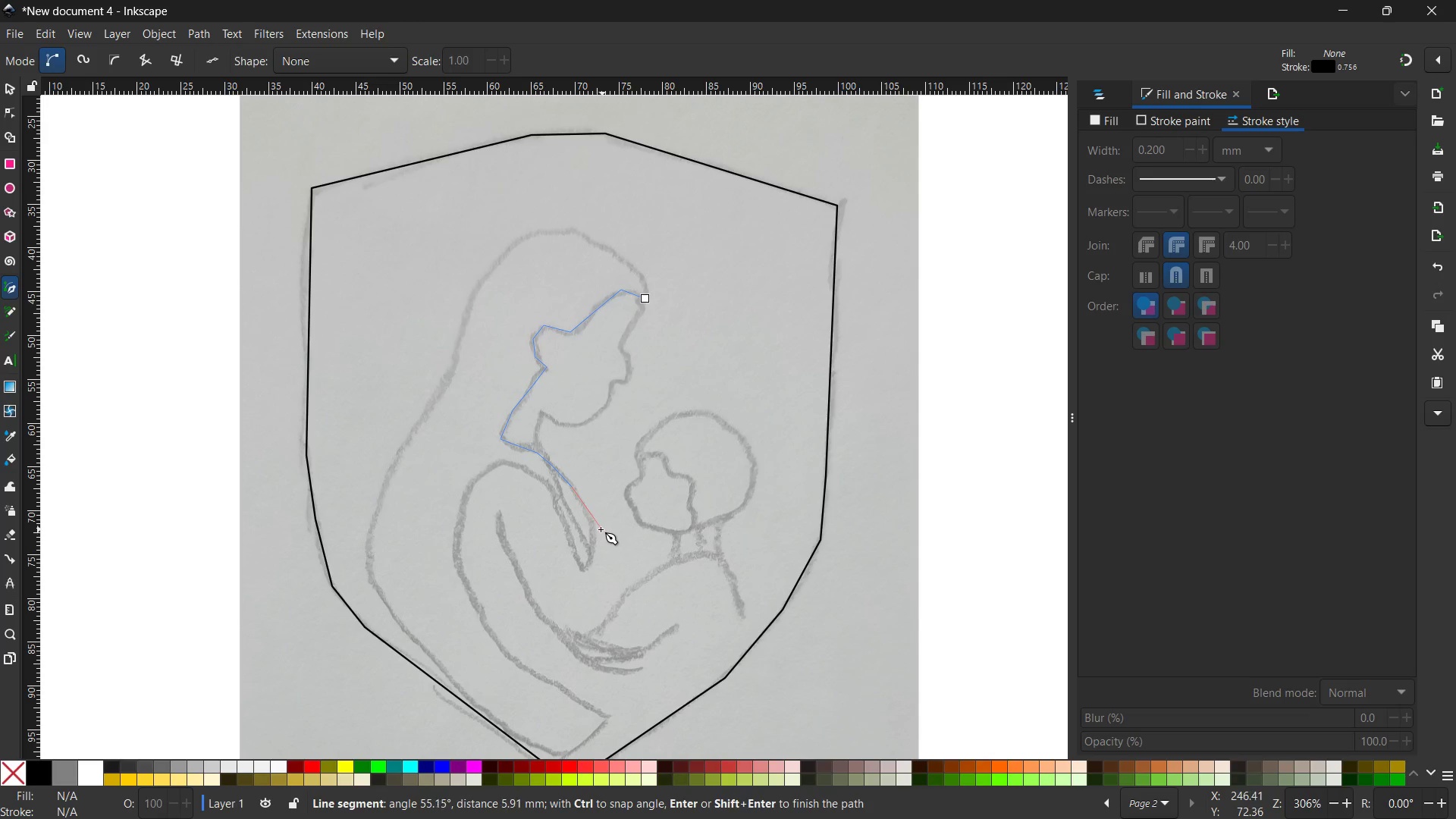 
left_click([595, 532])
 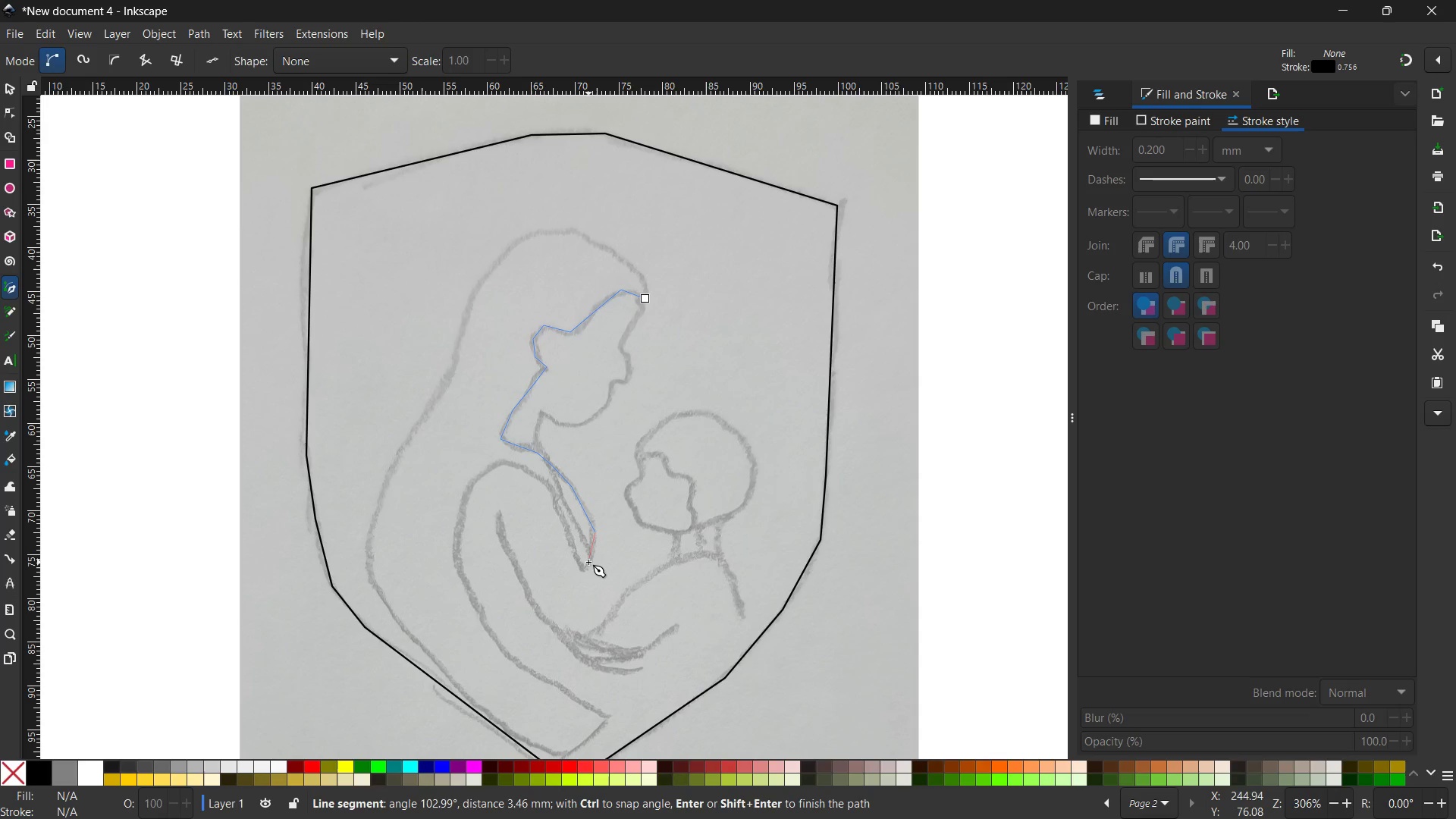 
left_click([587, 562])
 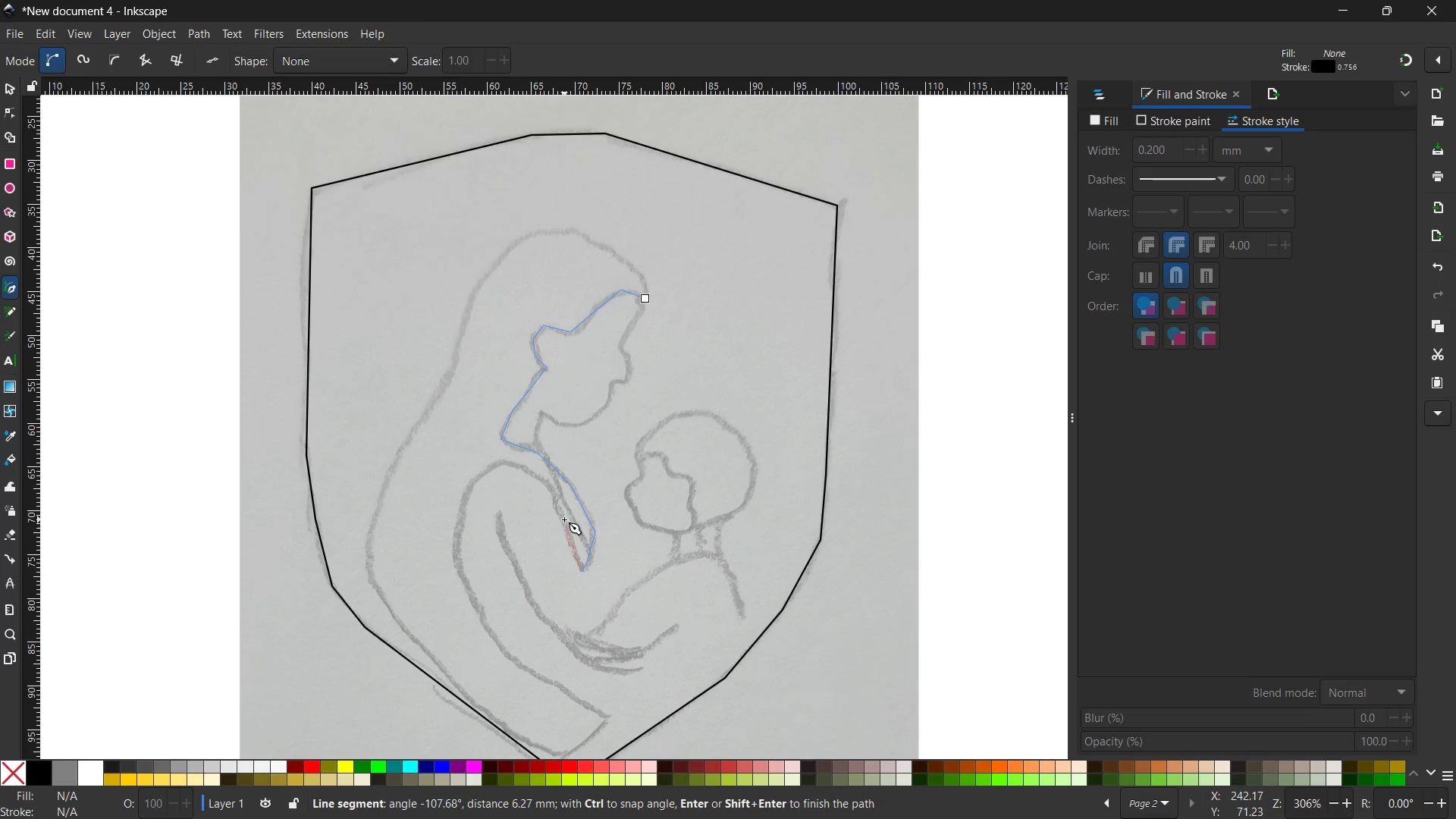 
left_click([544, 482])
 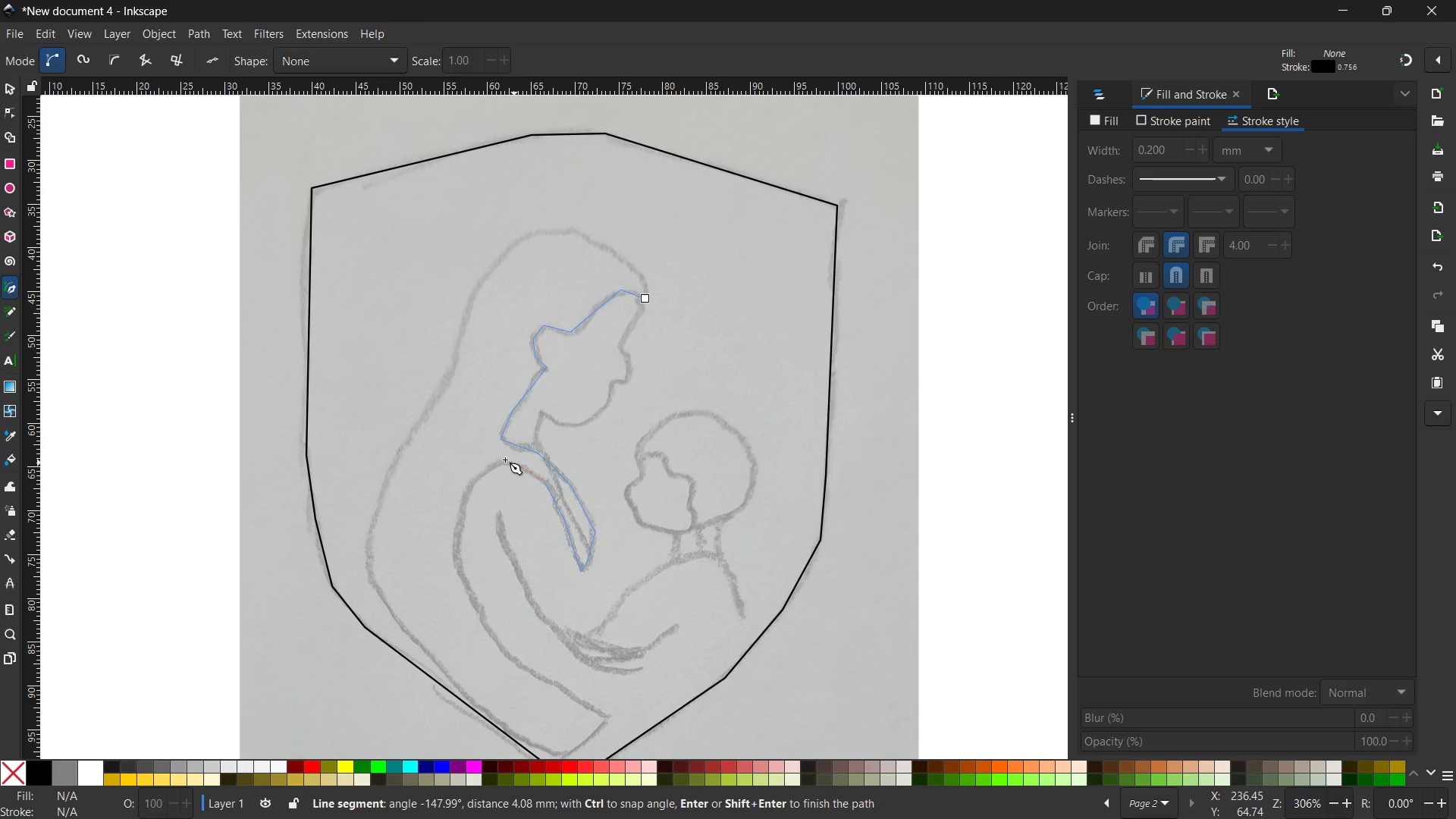 
double_click([503, 460])
 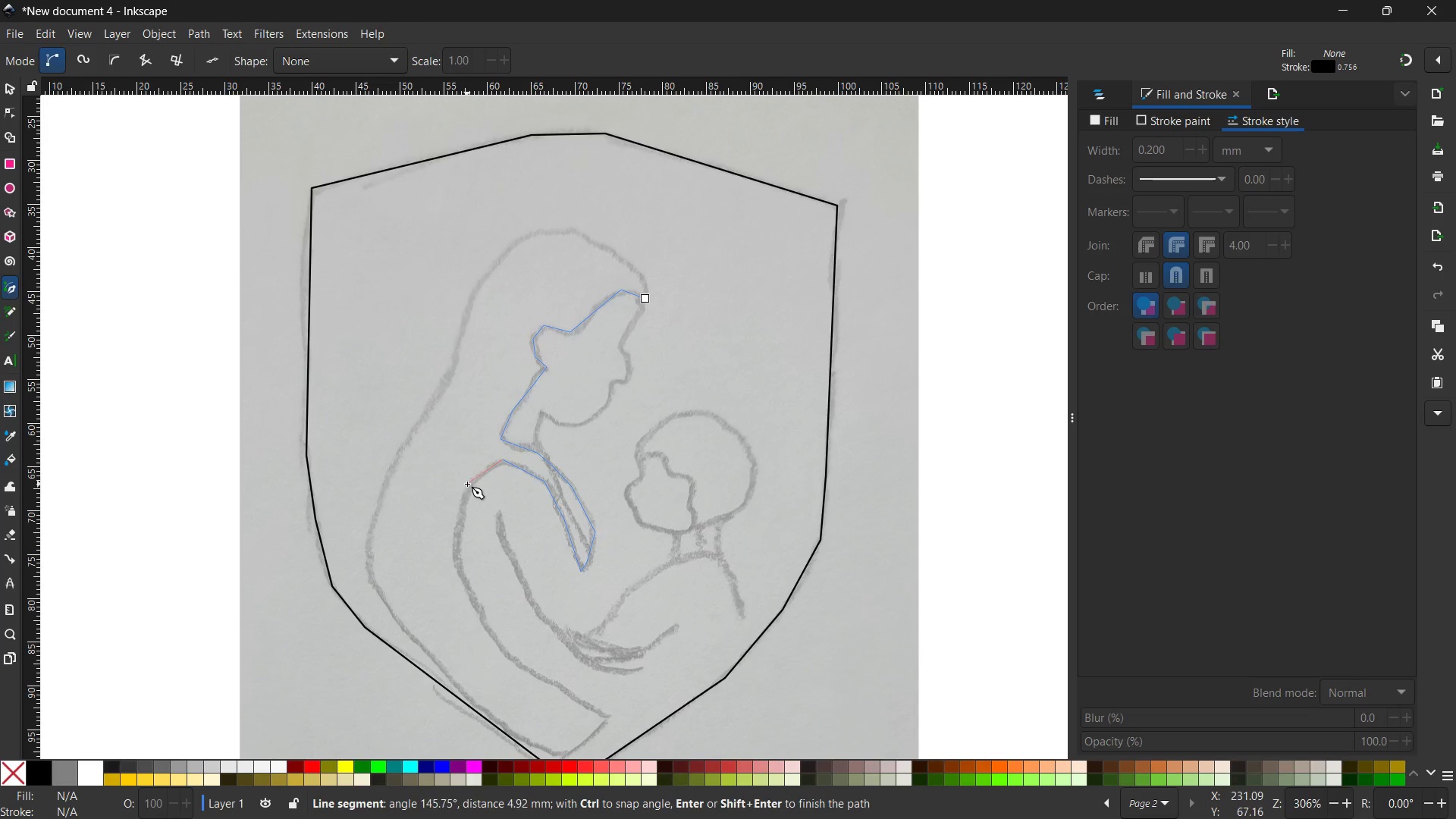 
left_click([467, 485])
 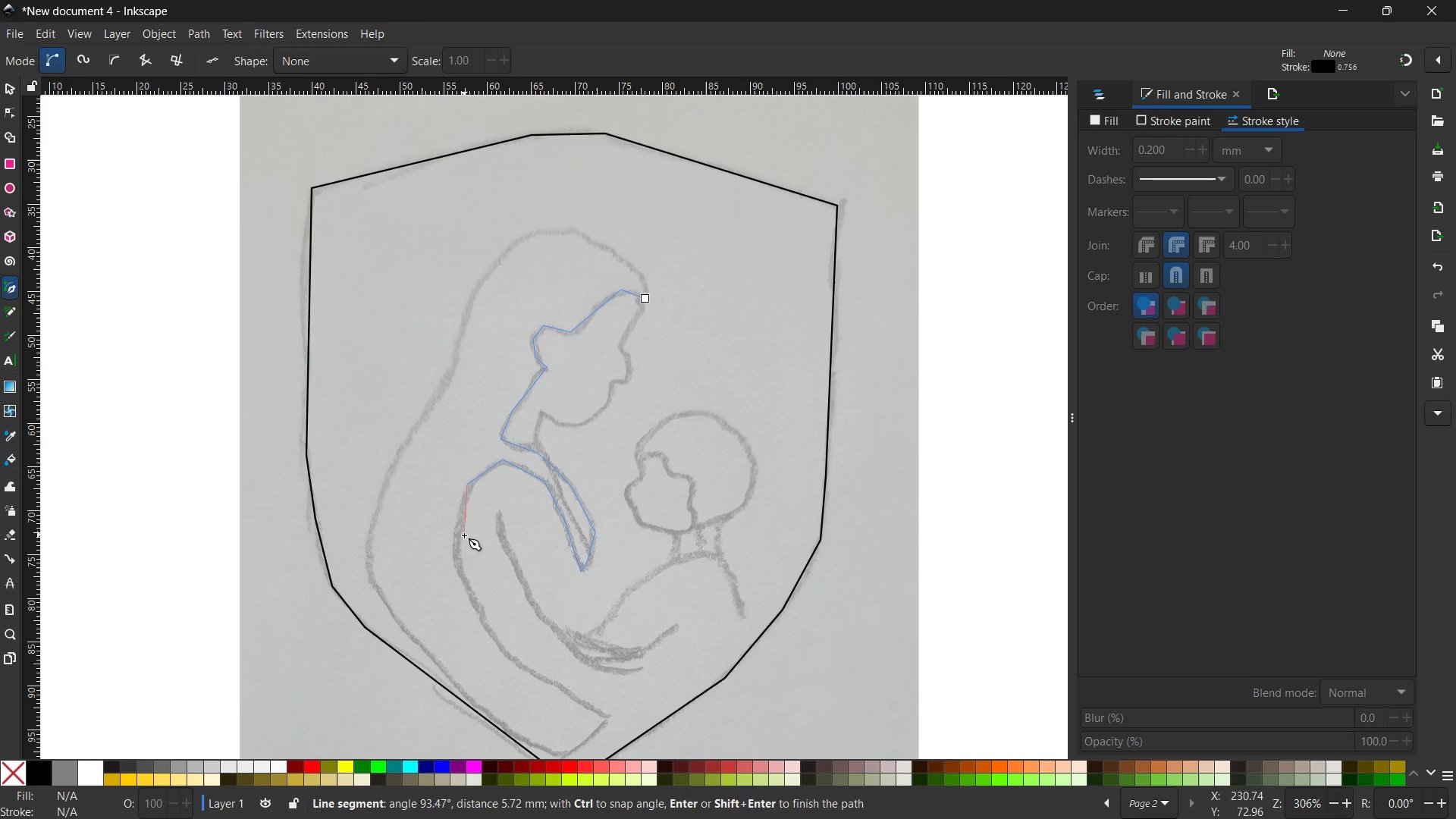 
left_click([458, 545])
 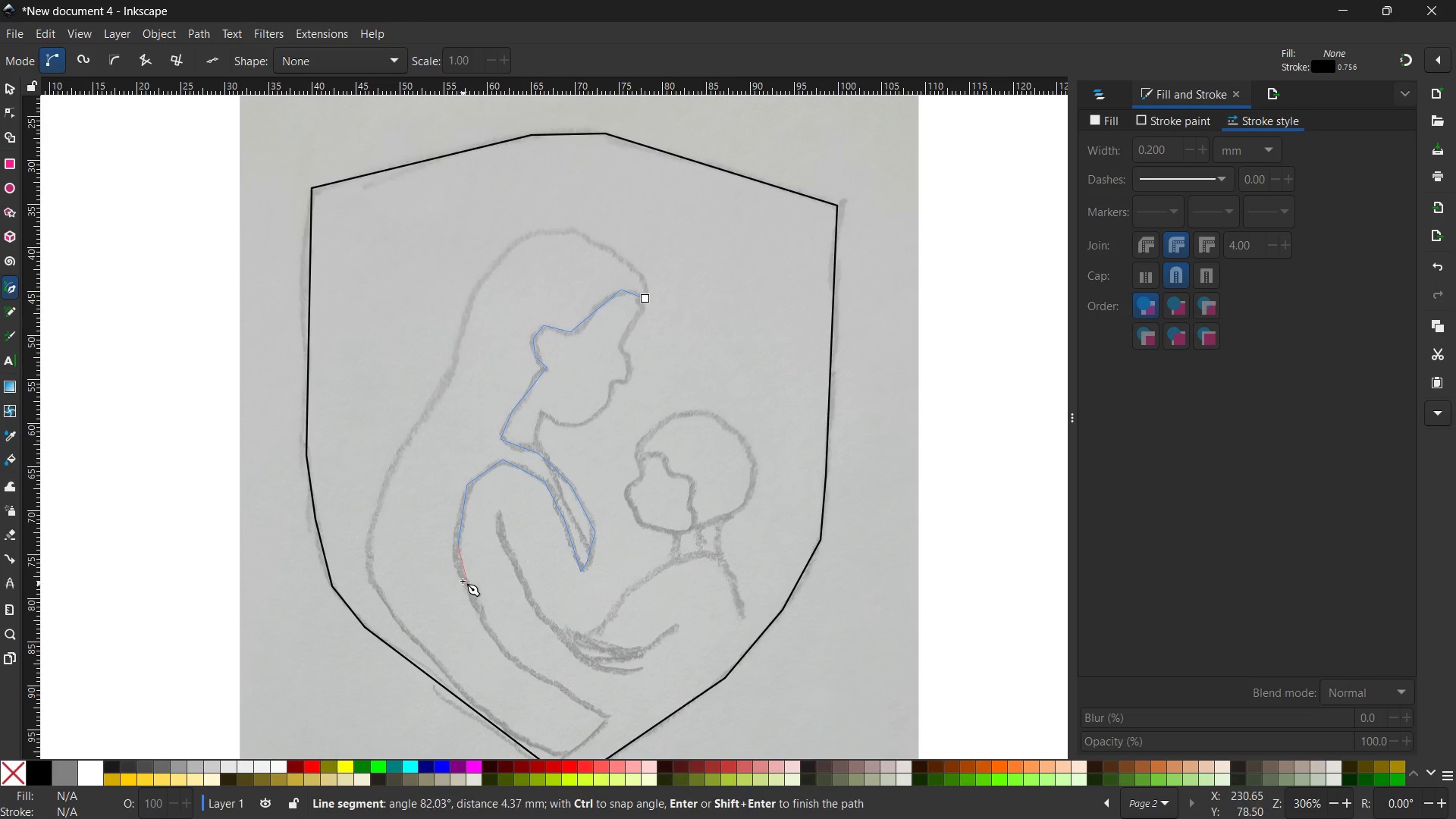 
left_click([457, 572])
 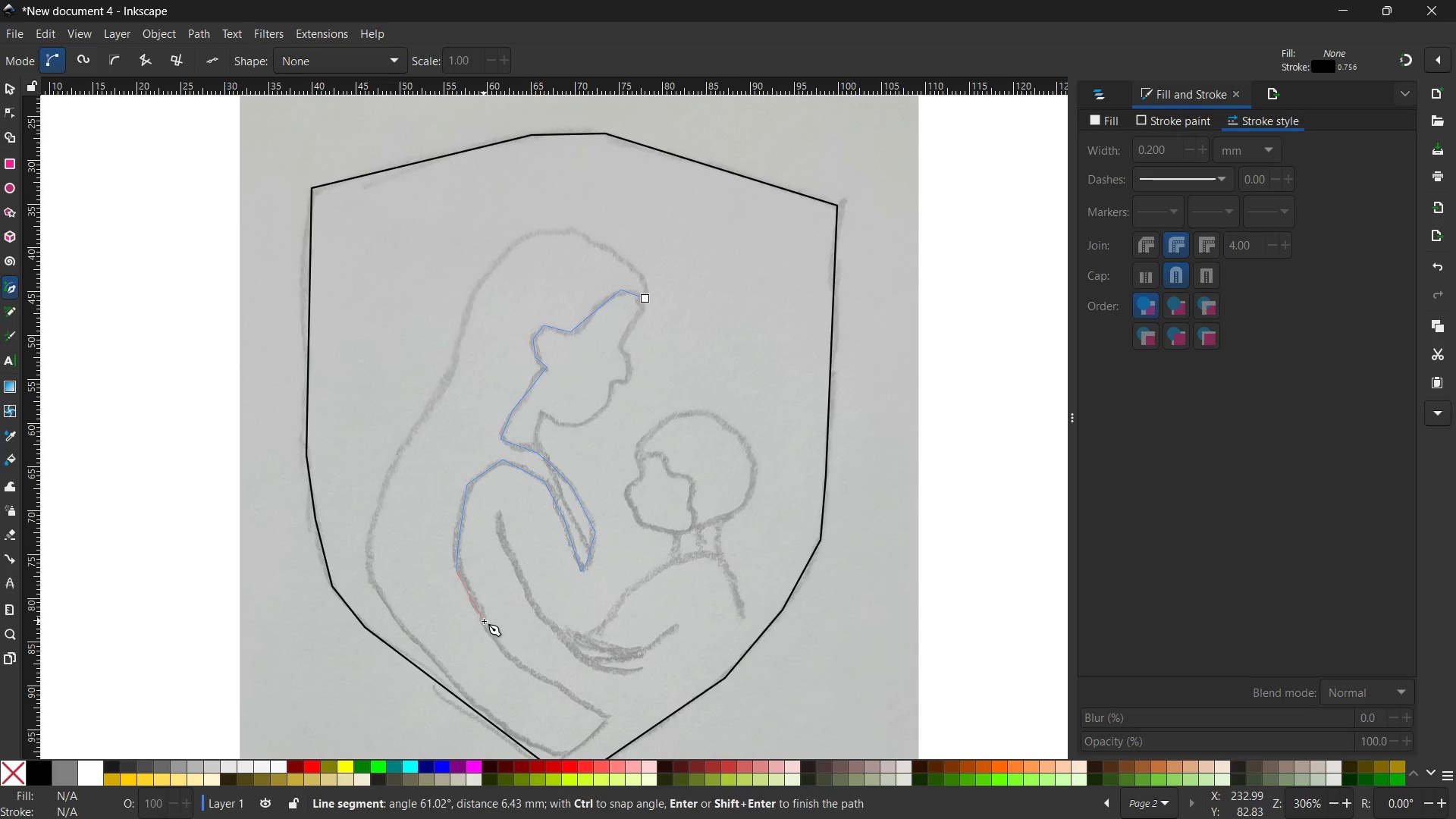 
double_click([484, 621])
 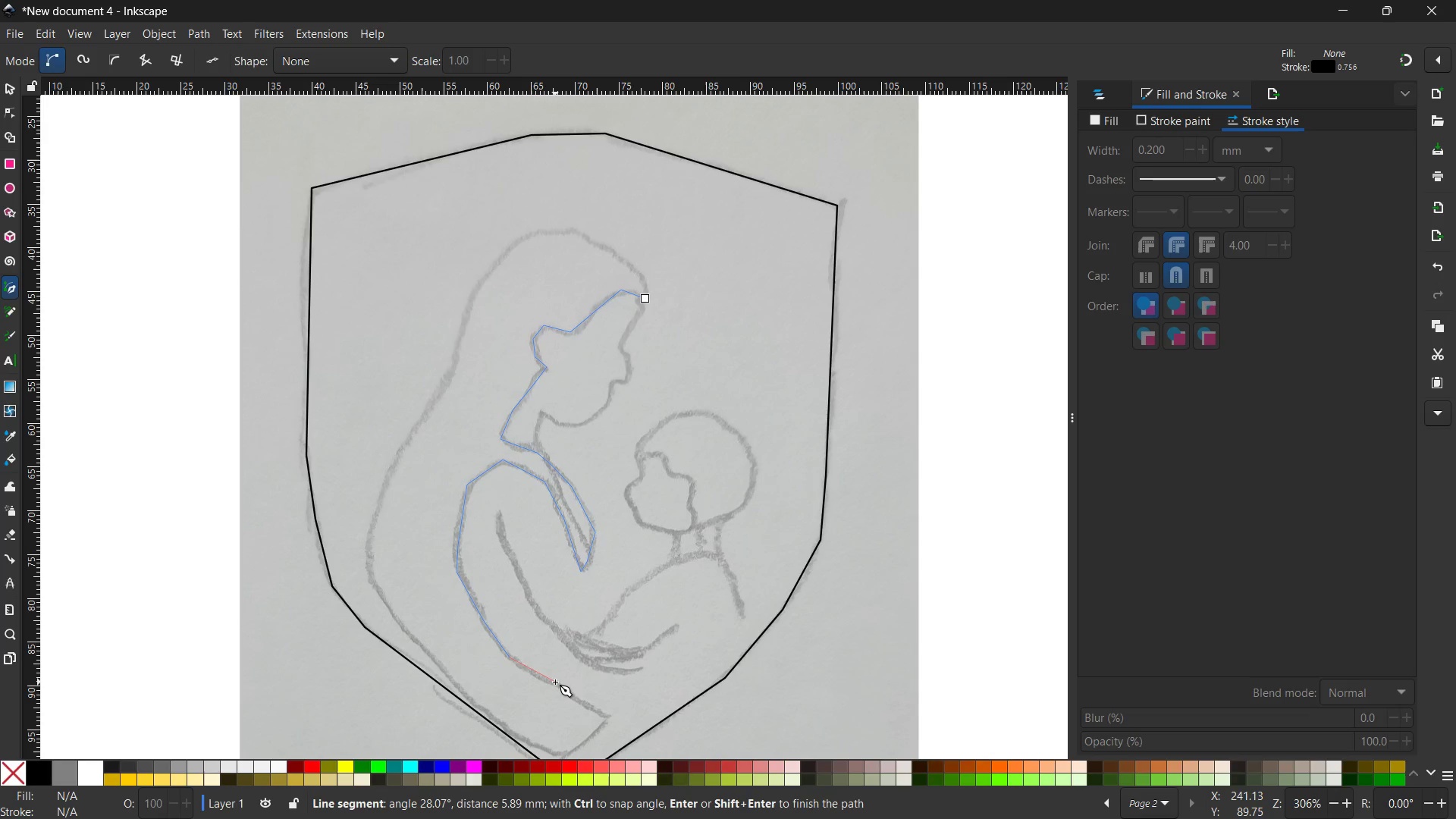 
left_click([556, 689])
 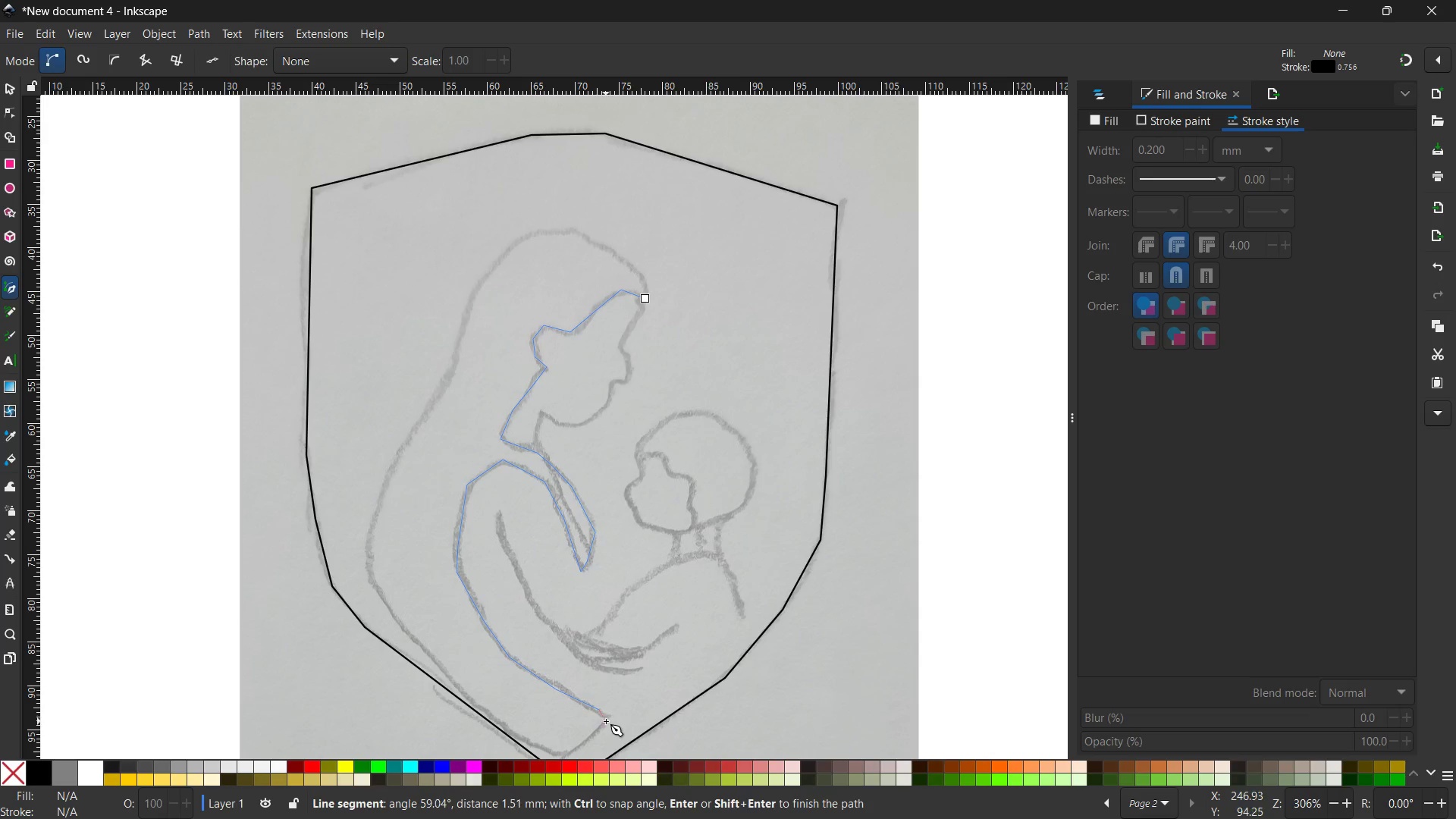 
double_click([606, 719])
 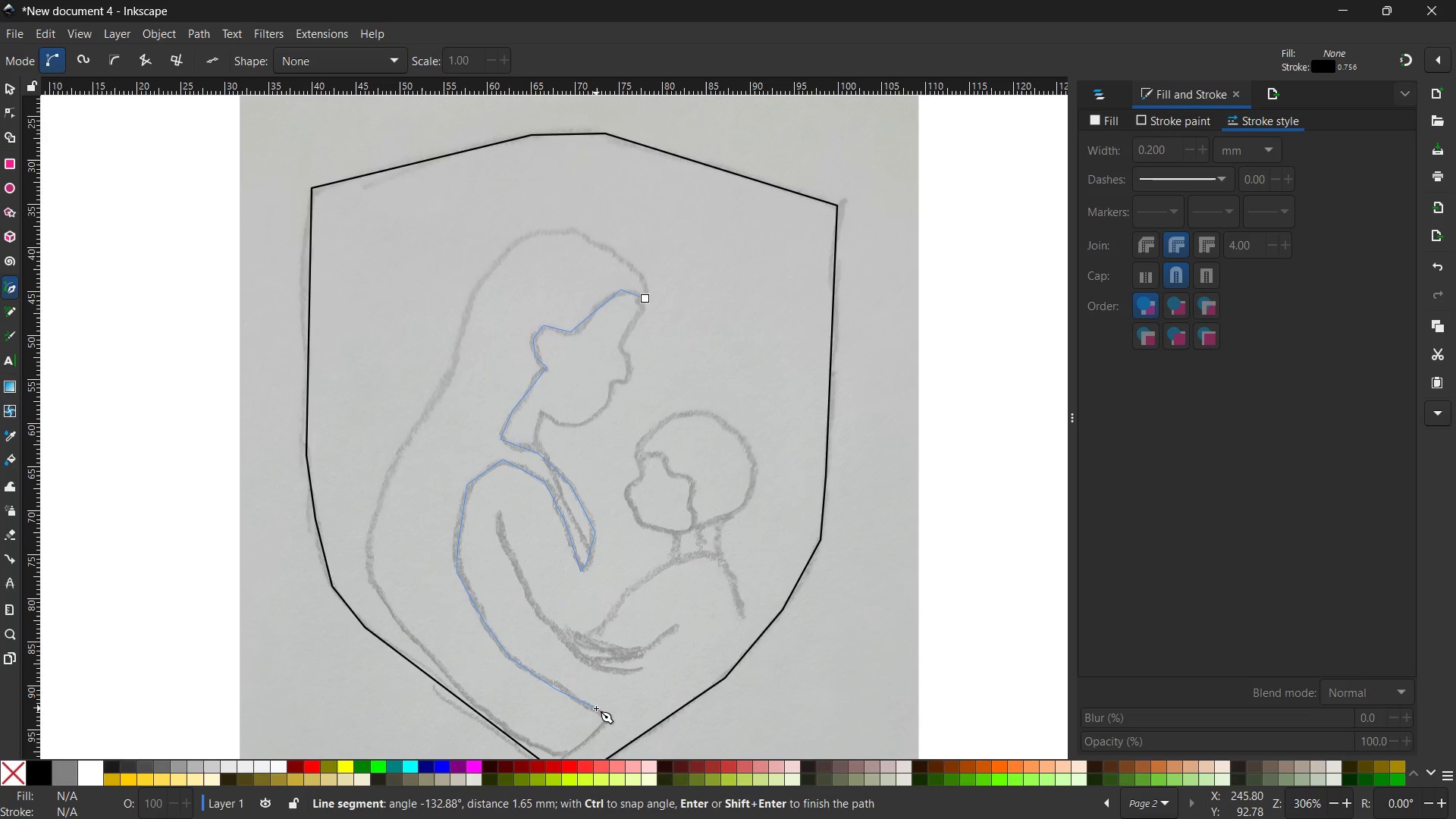 
wait(14.3)
 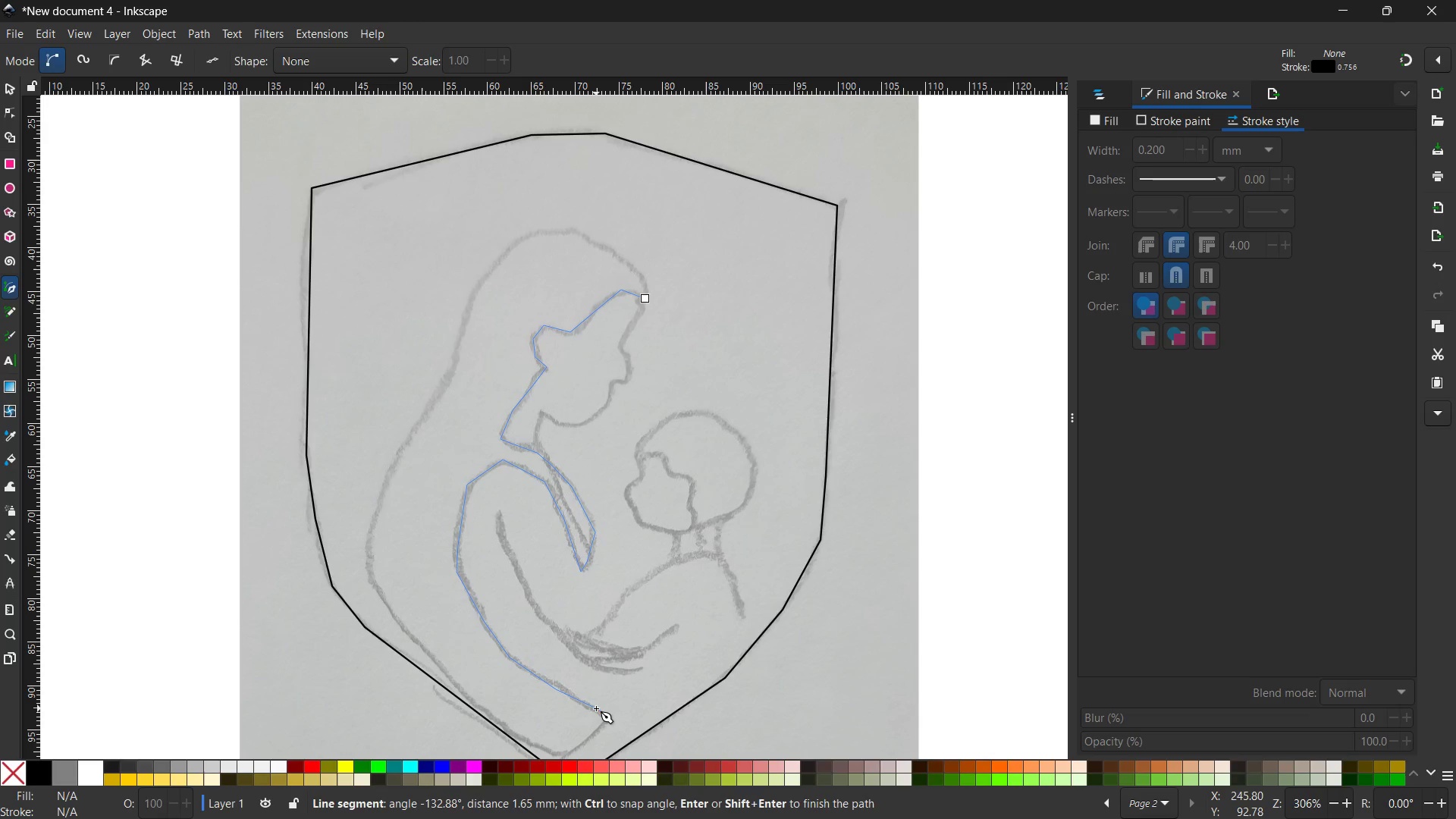 
scroll: coordinate [609, 610], scroll_direction: down, amount: 2.0
 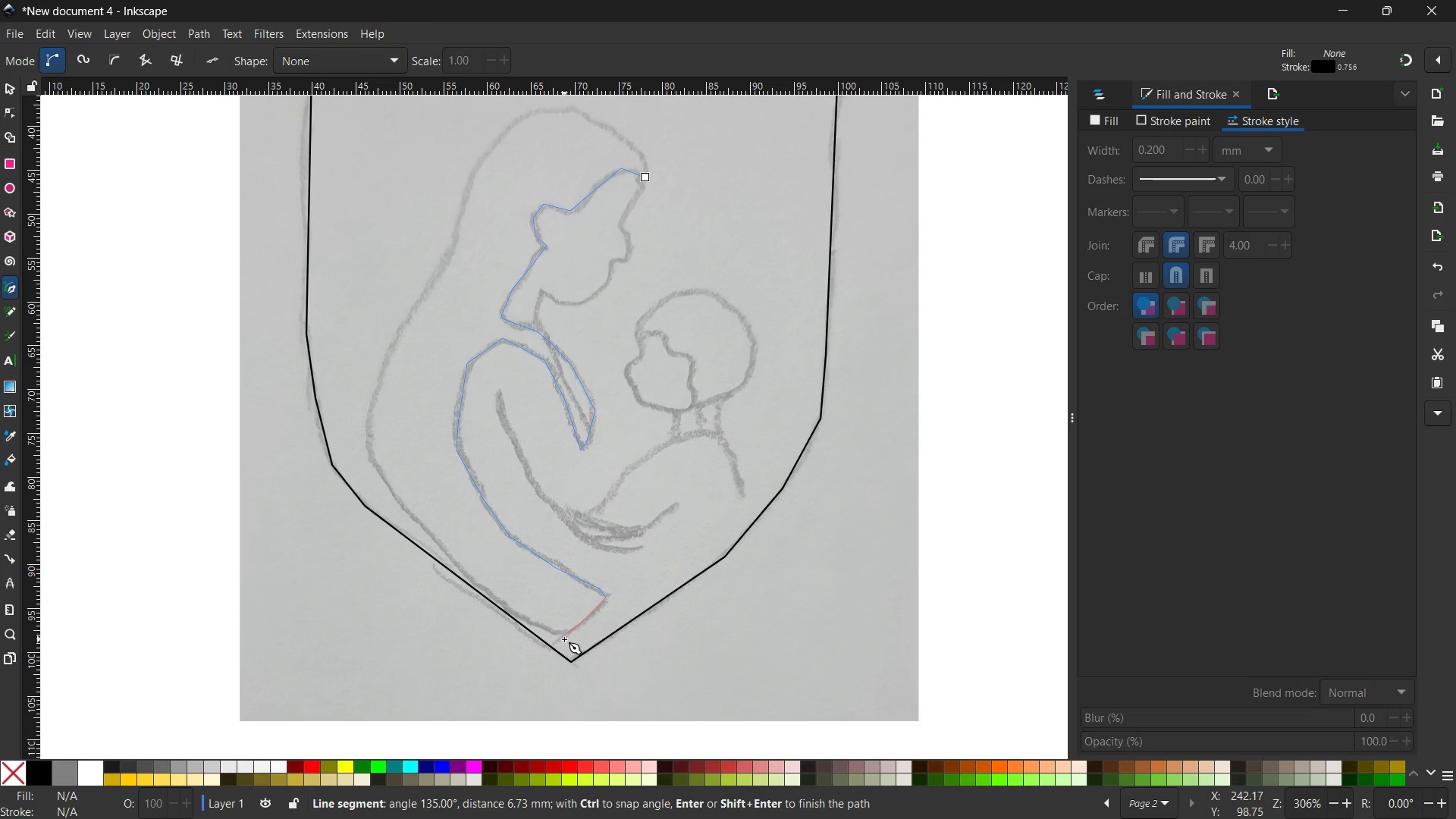 
left_click([563, 636])
 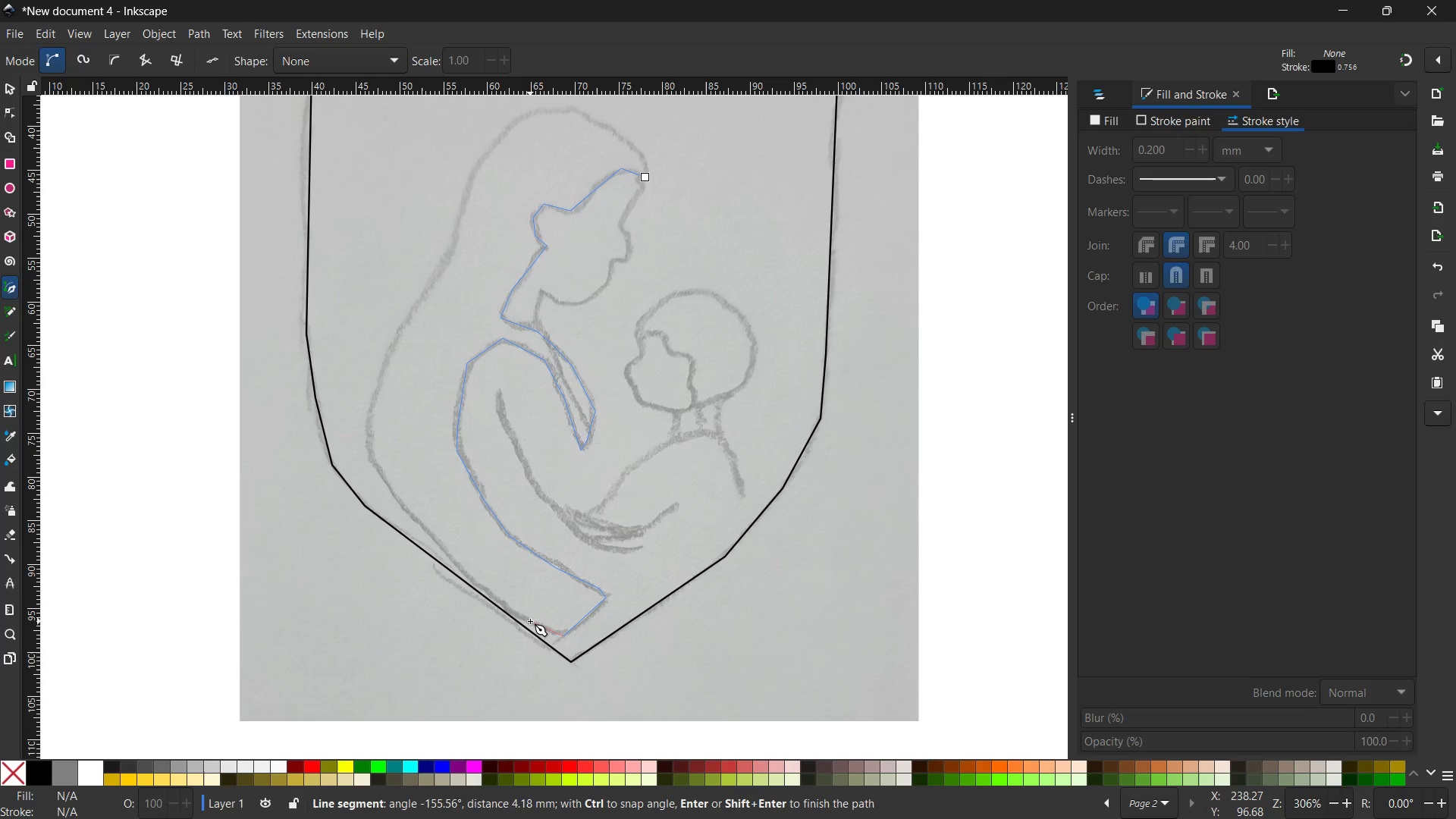 
left_click([530, 621])
 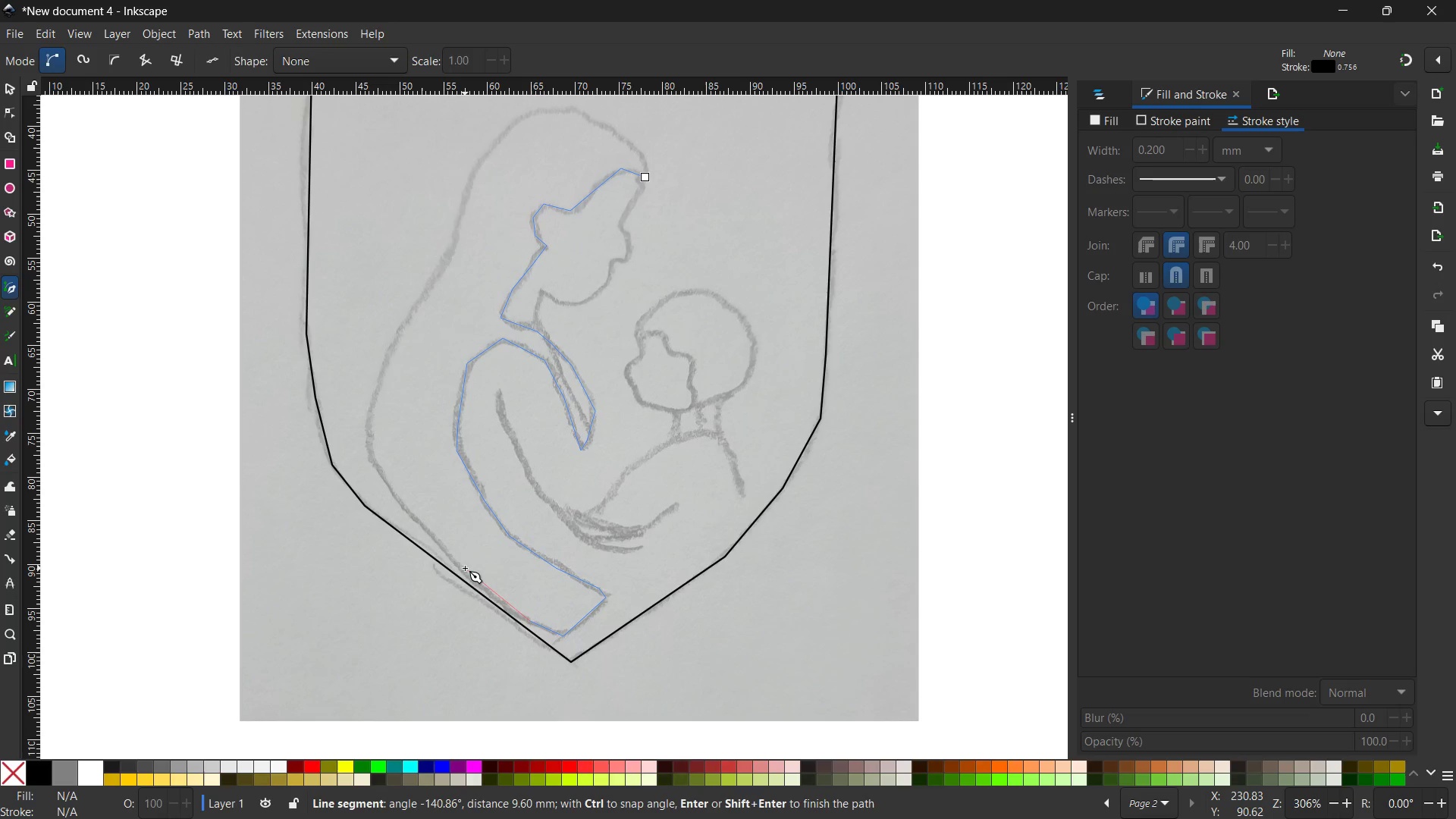 
left_click([463, 568])
 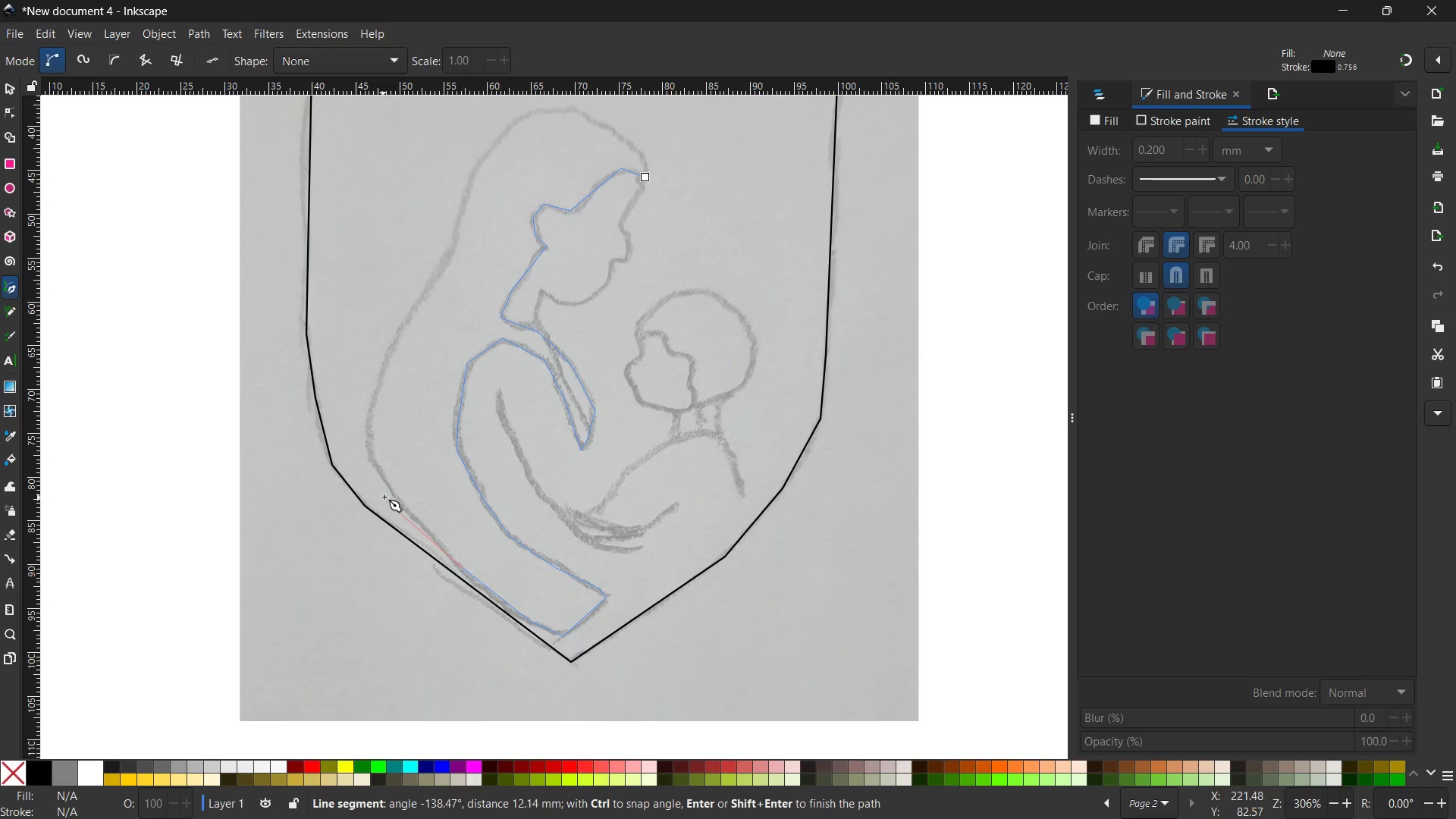 
left_click([389, 494])
 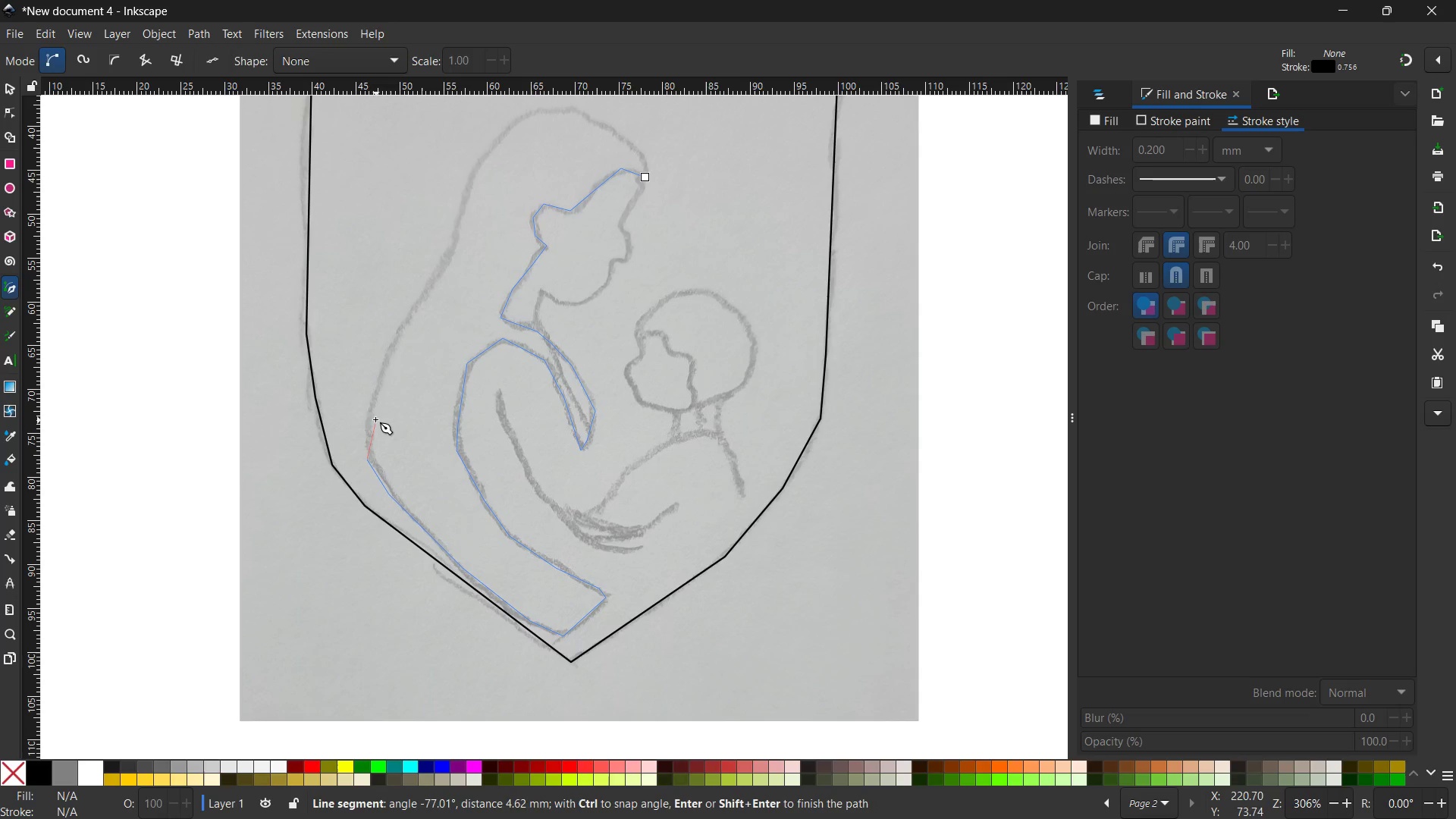 
left_click([369, 412])
 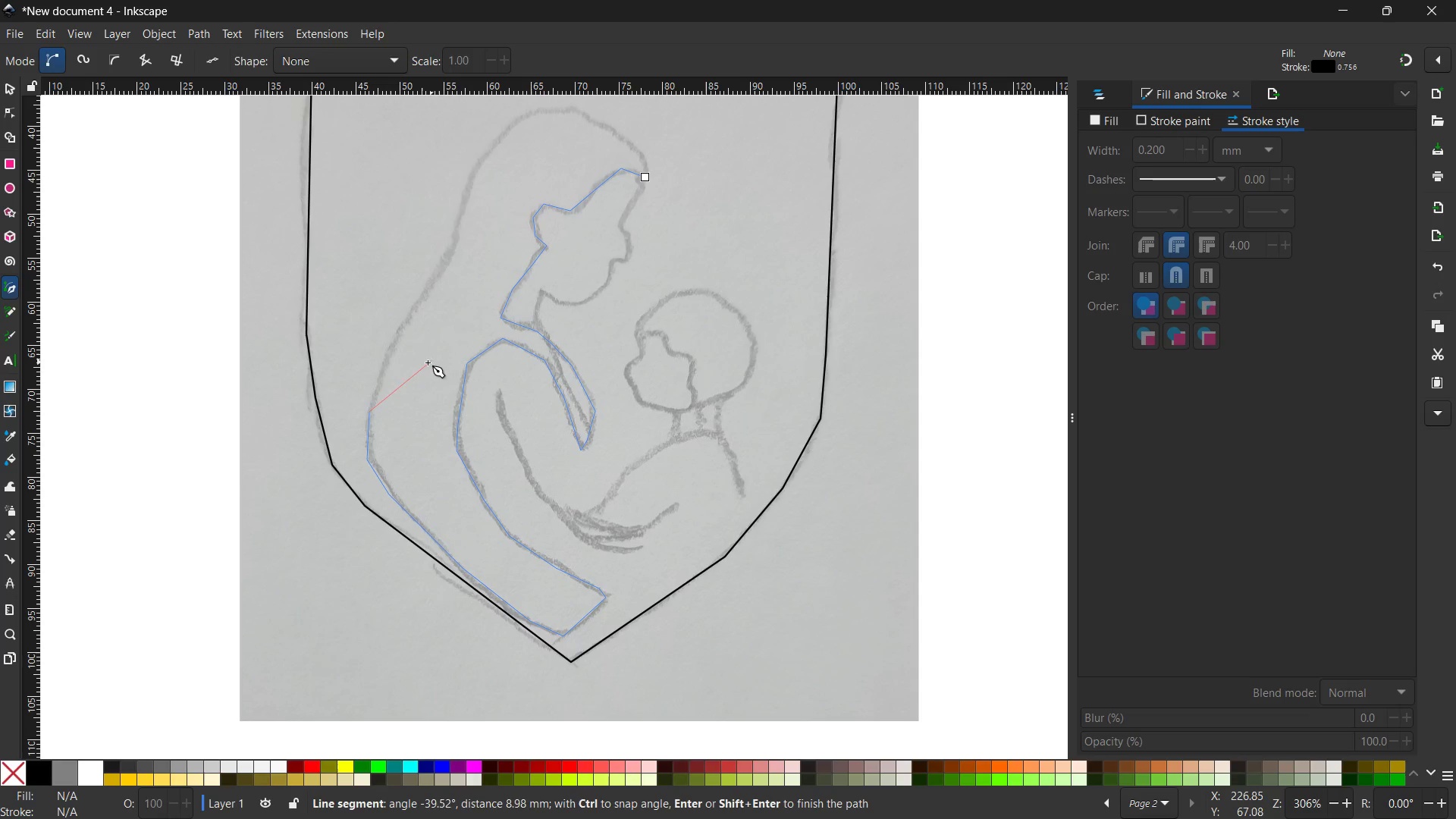 
left_click([389, 345])
 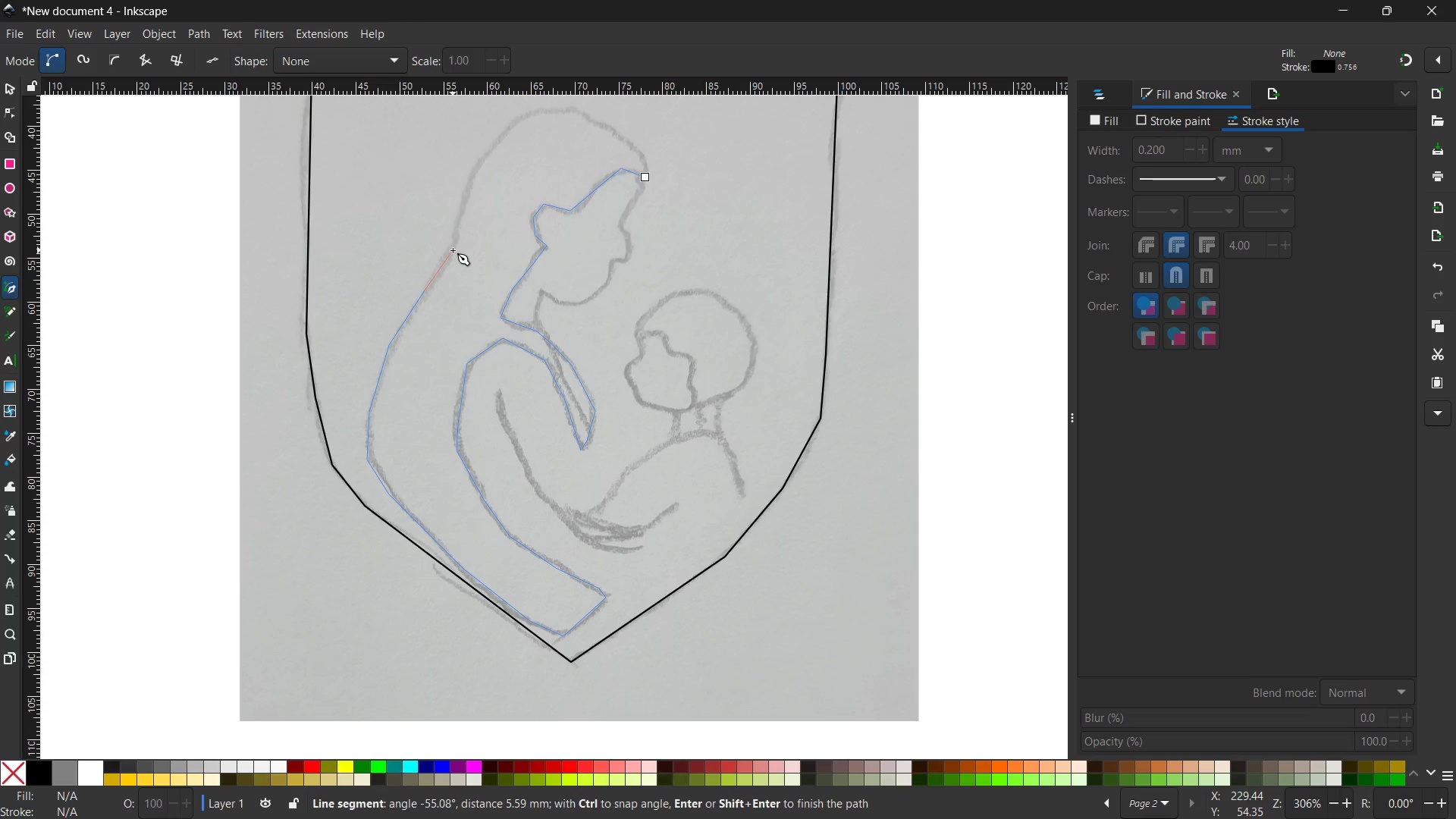 
scroll: coordinate [513, 342], scroll_direction: up, amount: 1.0
 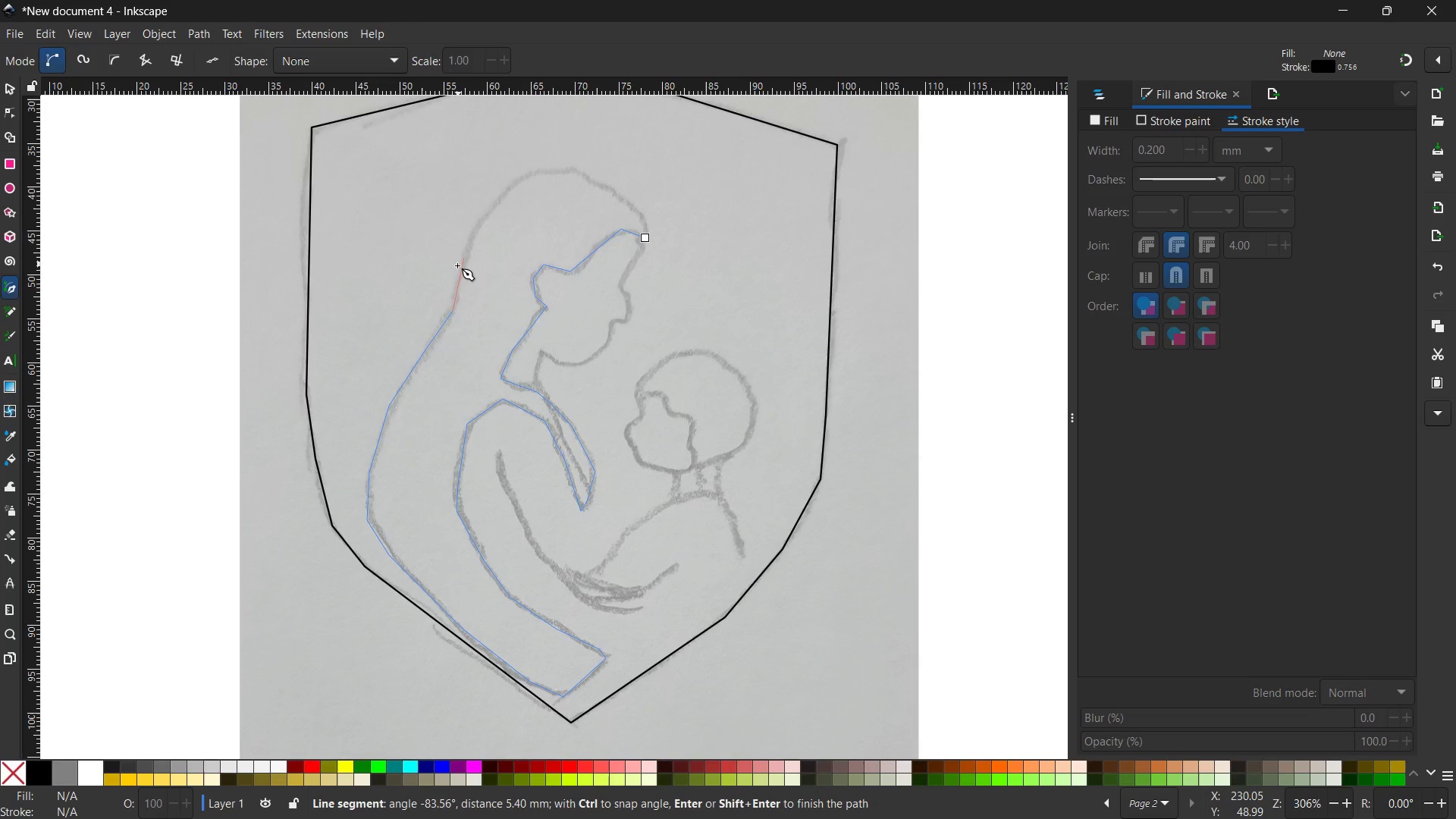 
left_click([468, 252])
 